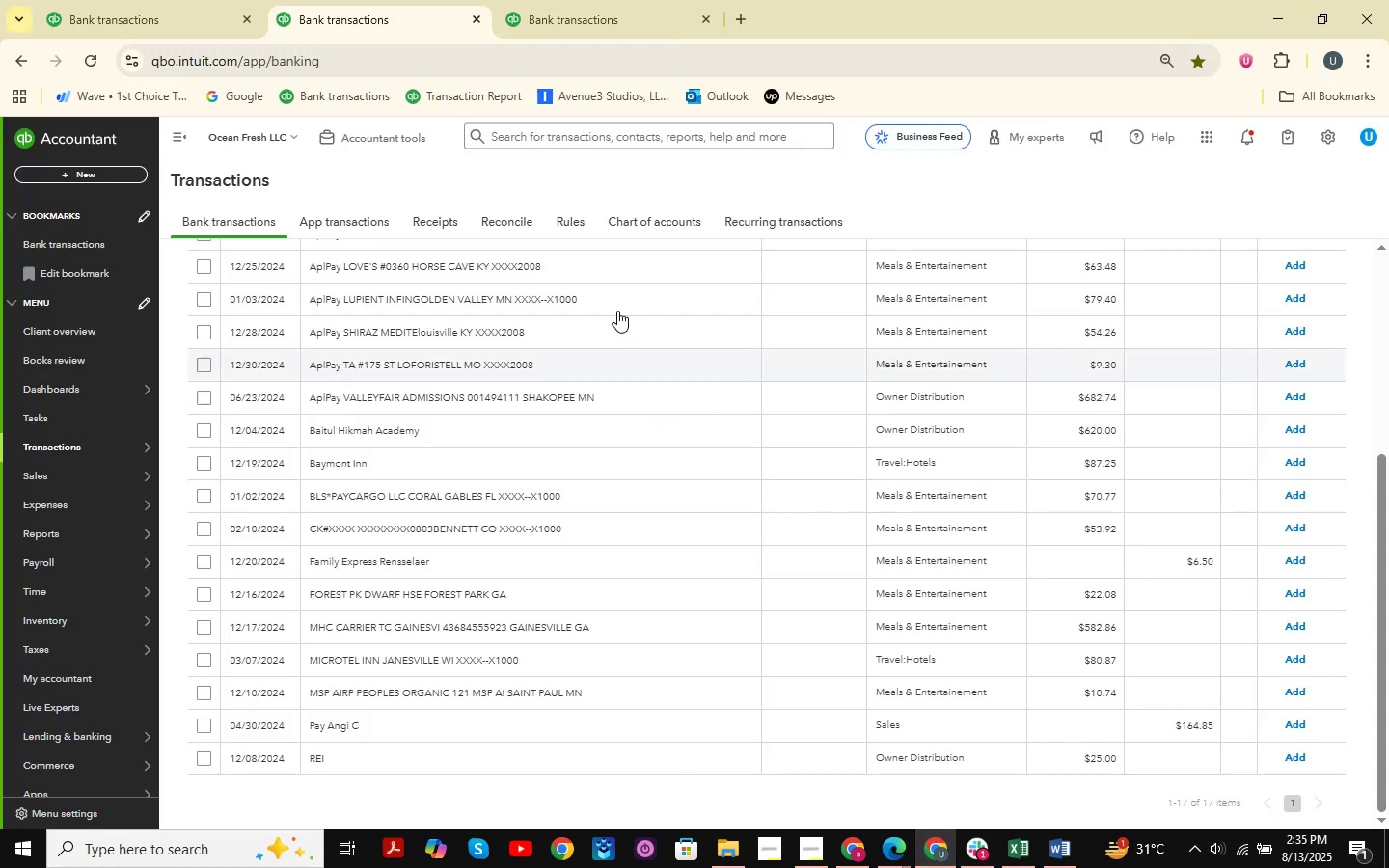 
left_click([588, 0])
 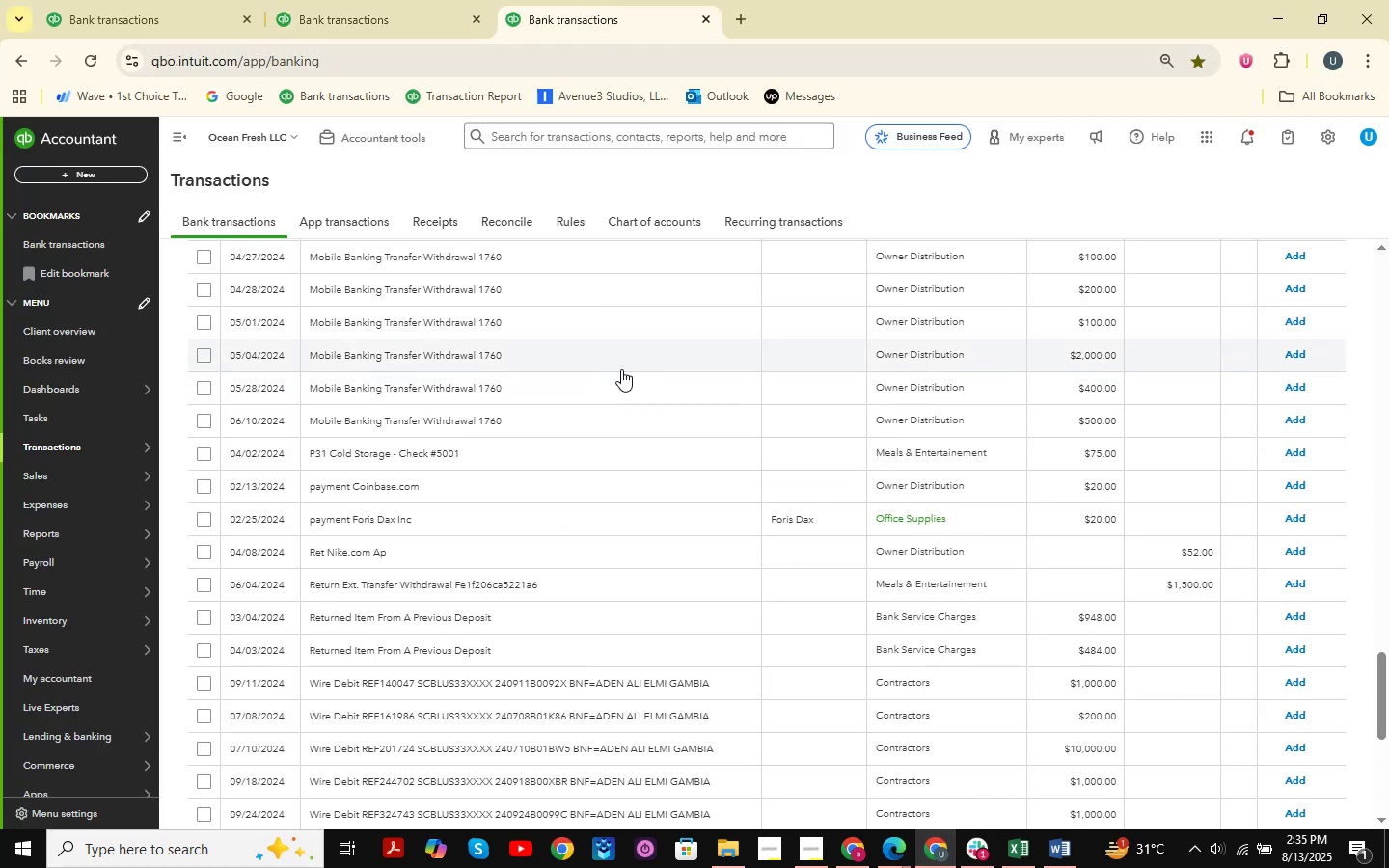 
scroll: coordinate [621, 369], scroll_direction: down, amount: 4.0
 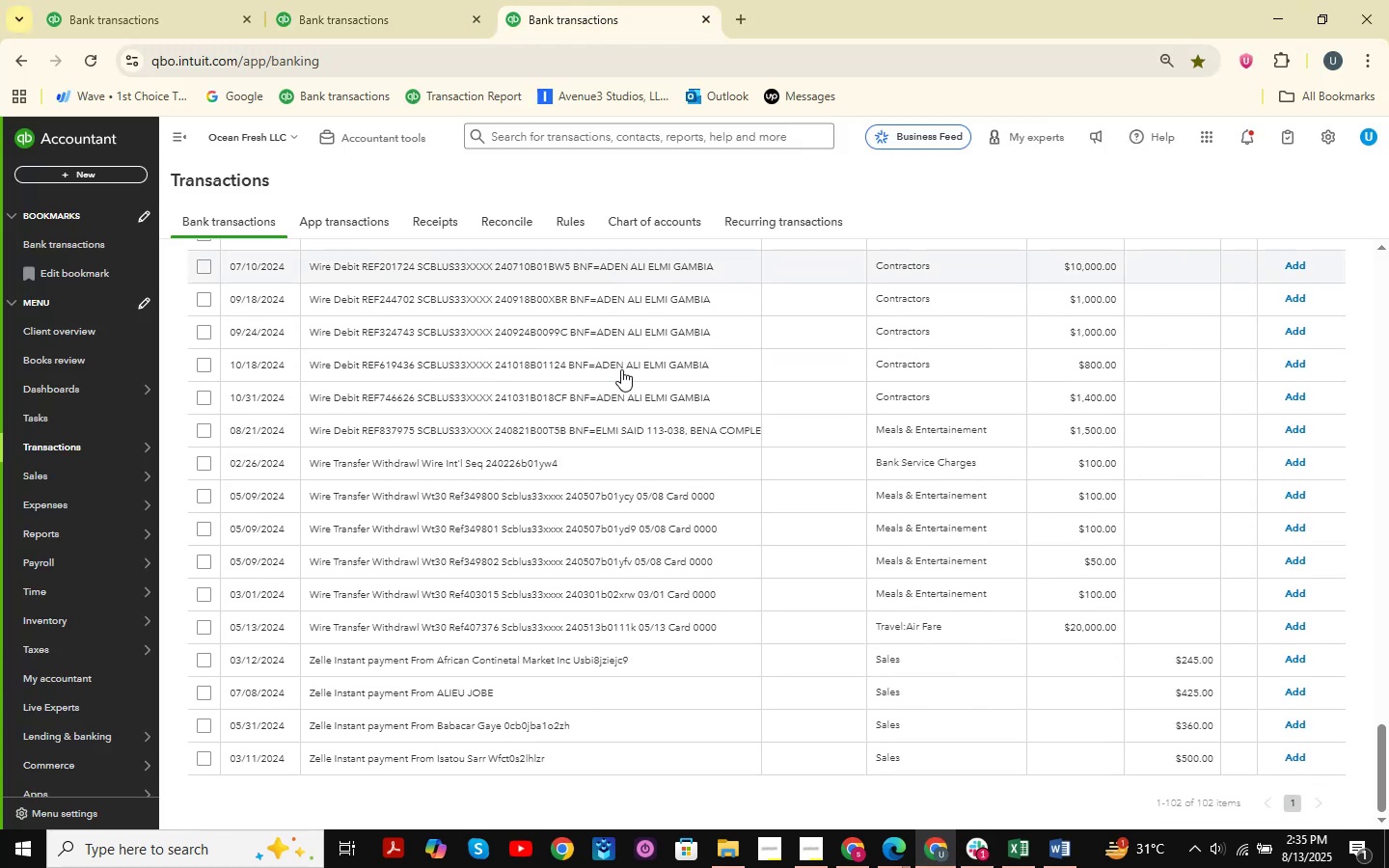 
scroll: coordinate [580, 373], scroll_direction: up, amount: 16.0
 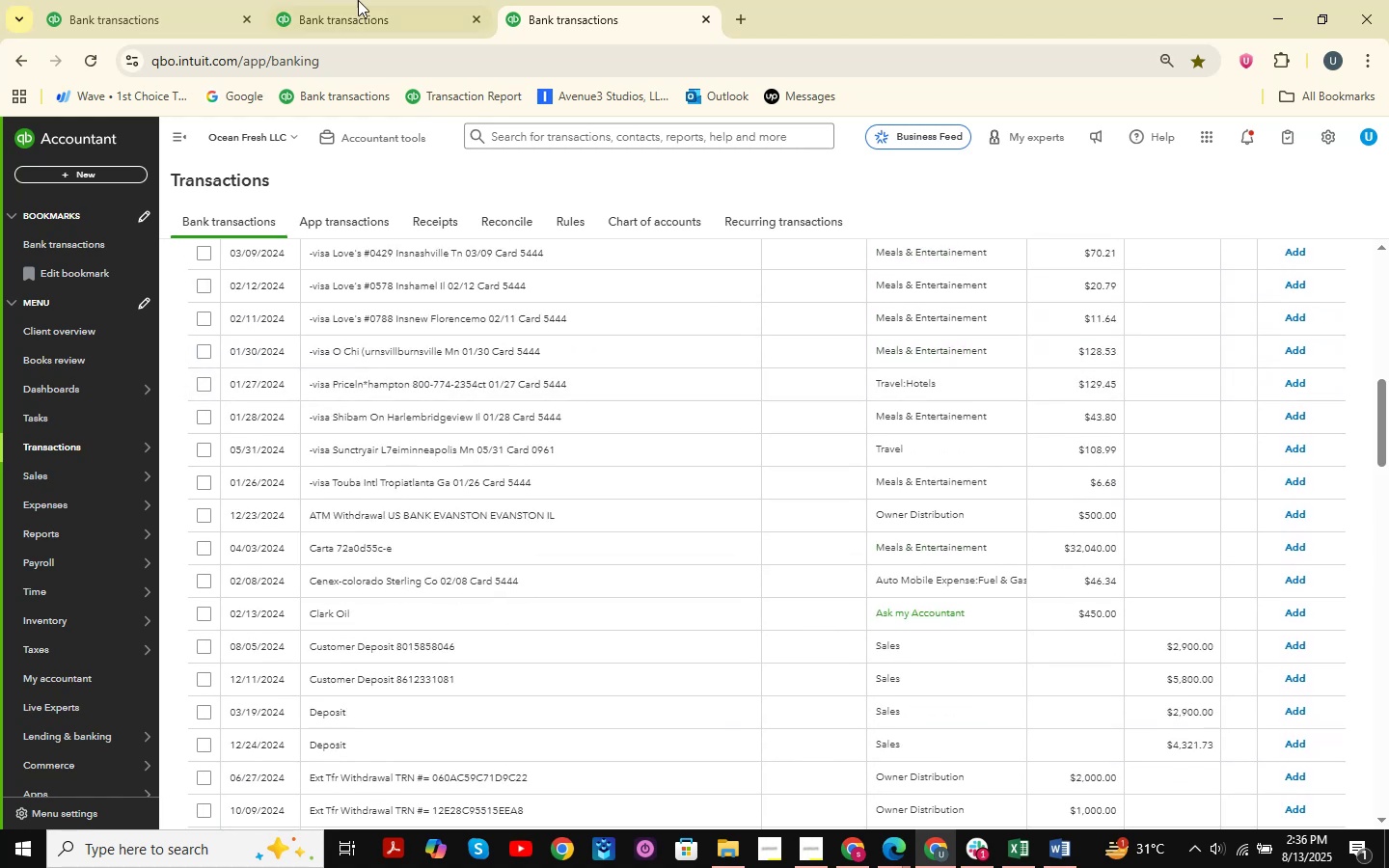 
left_click([345, 0])
 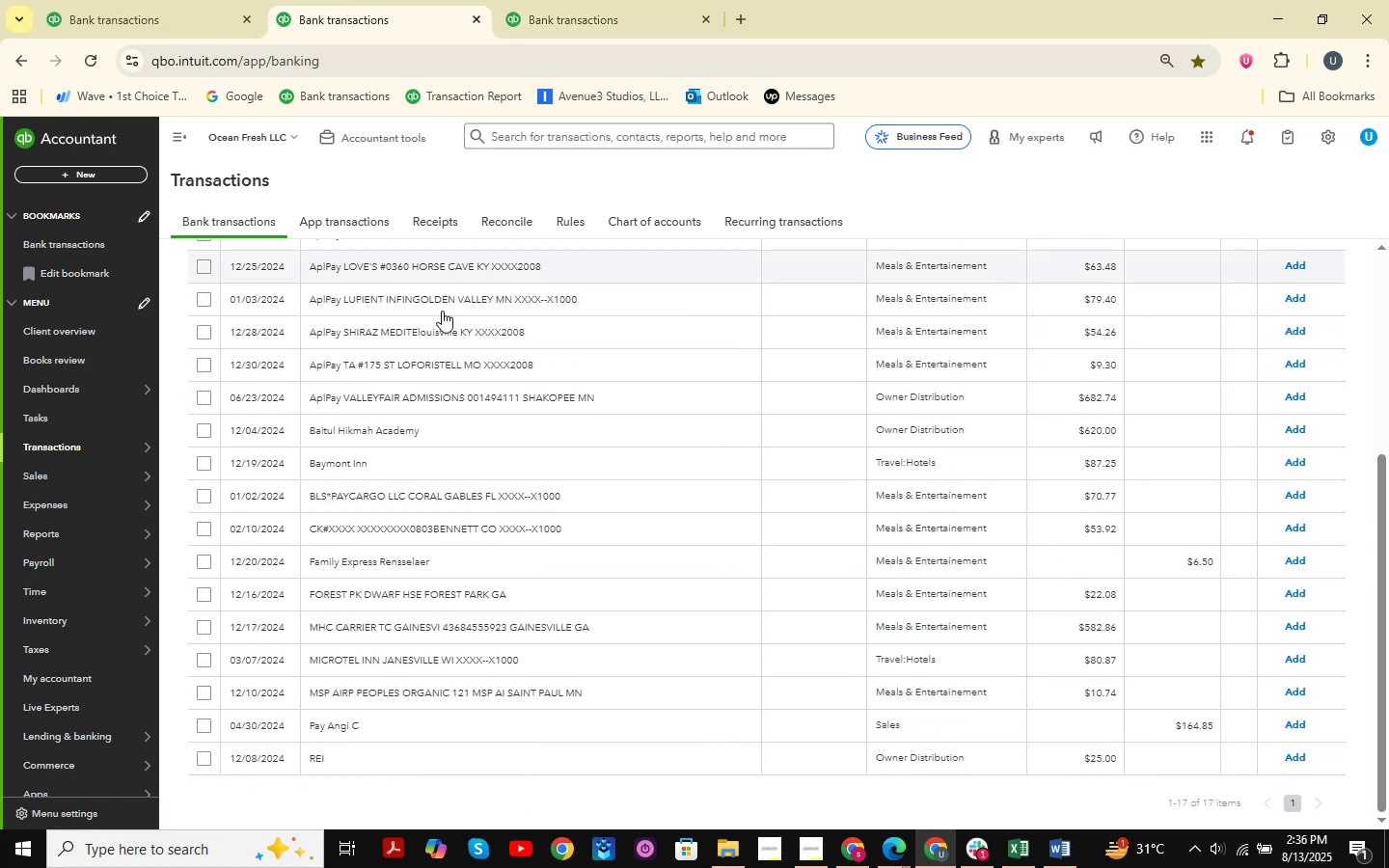 
scroll: coordinate [605, 555], scroll_direction: up, amount: 3.0
 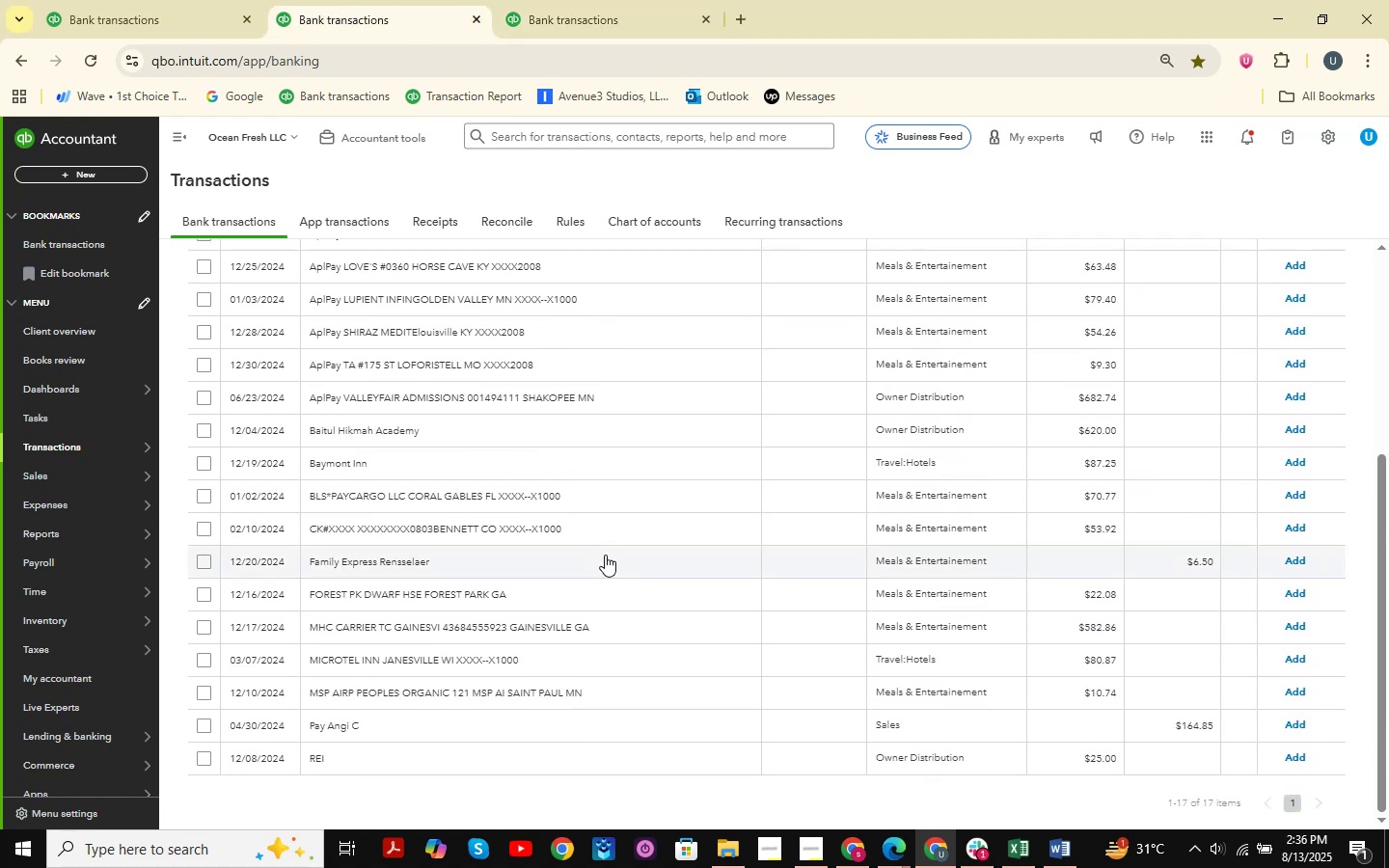 
scroll: coordinate [605, 555], scroll_direction: down, amount: 3.0
 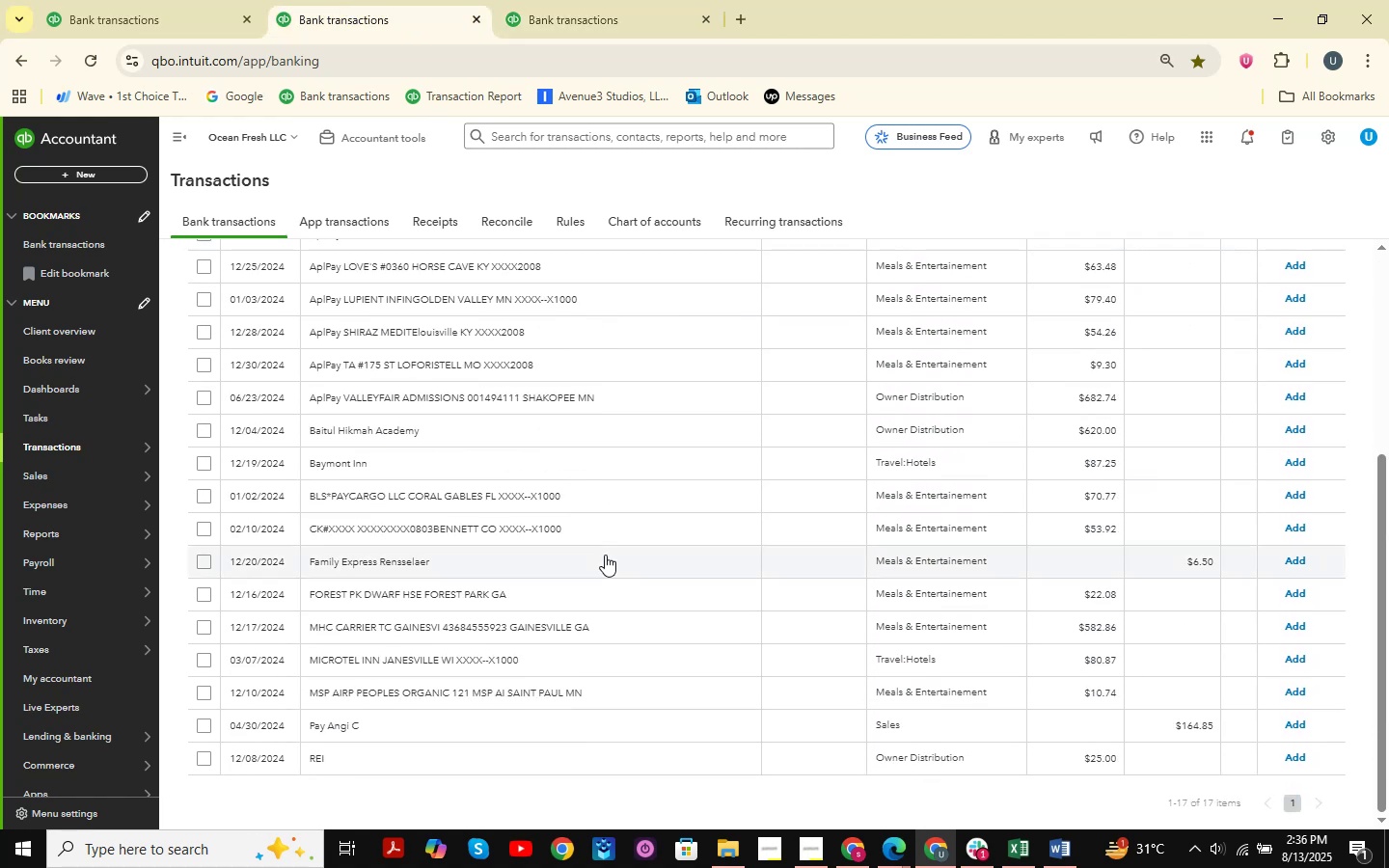 
scroll: coordinate [605, 555], scroll_direction: up, amount: 2.0
 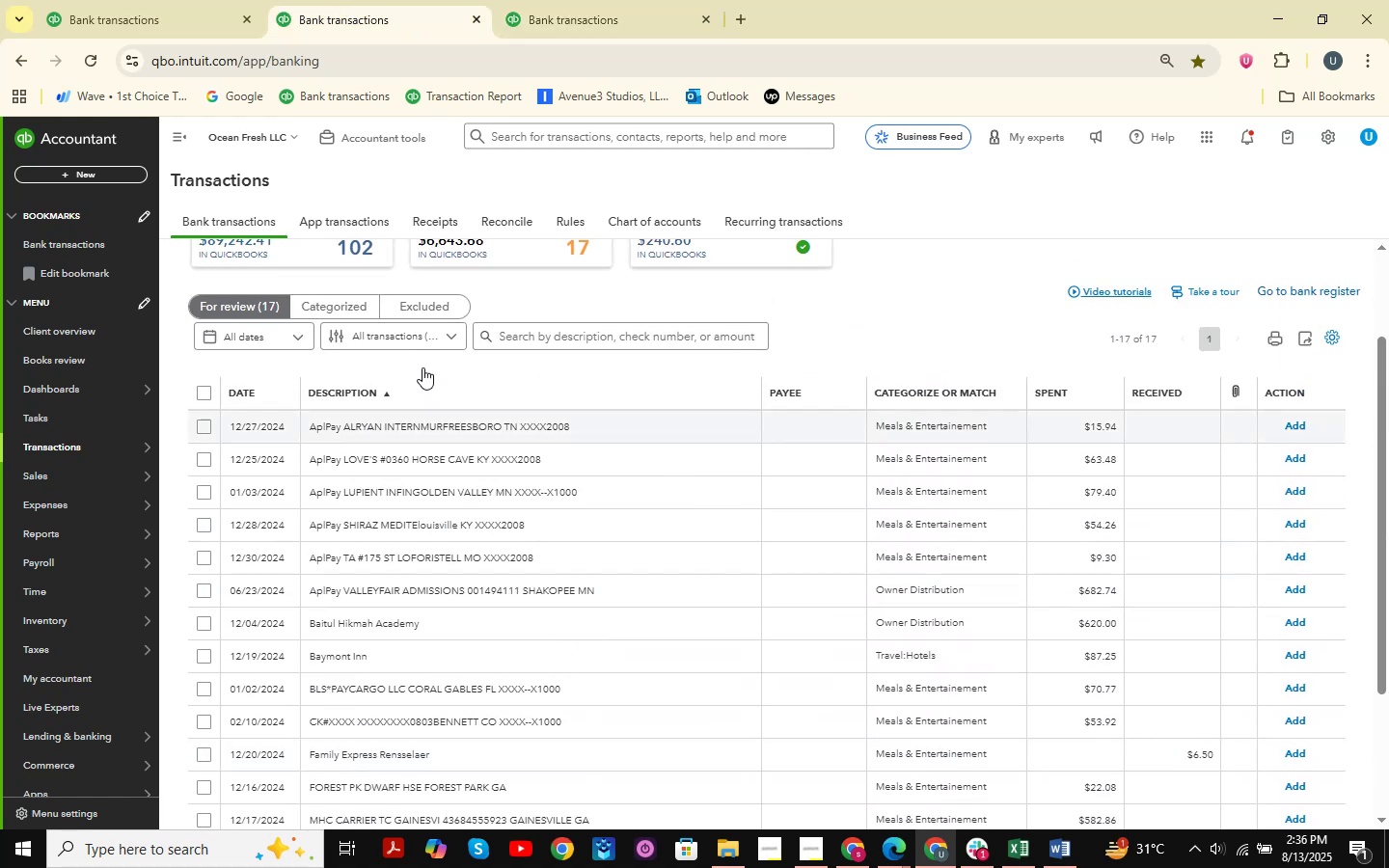 
left_click([578, 0])
 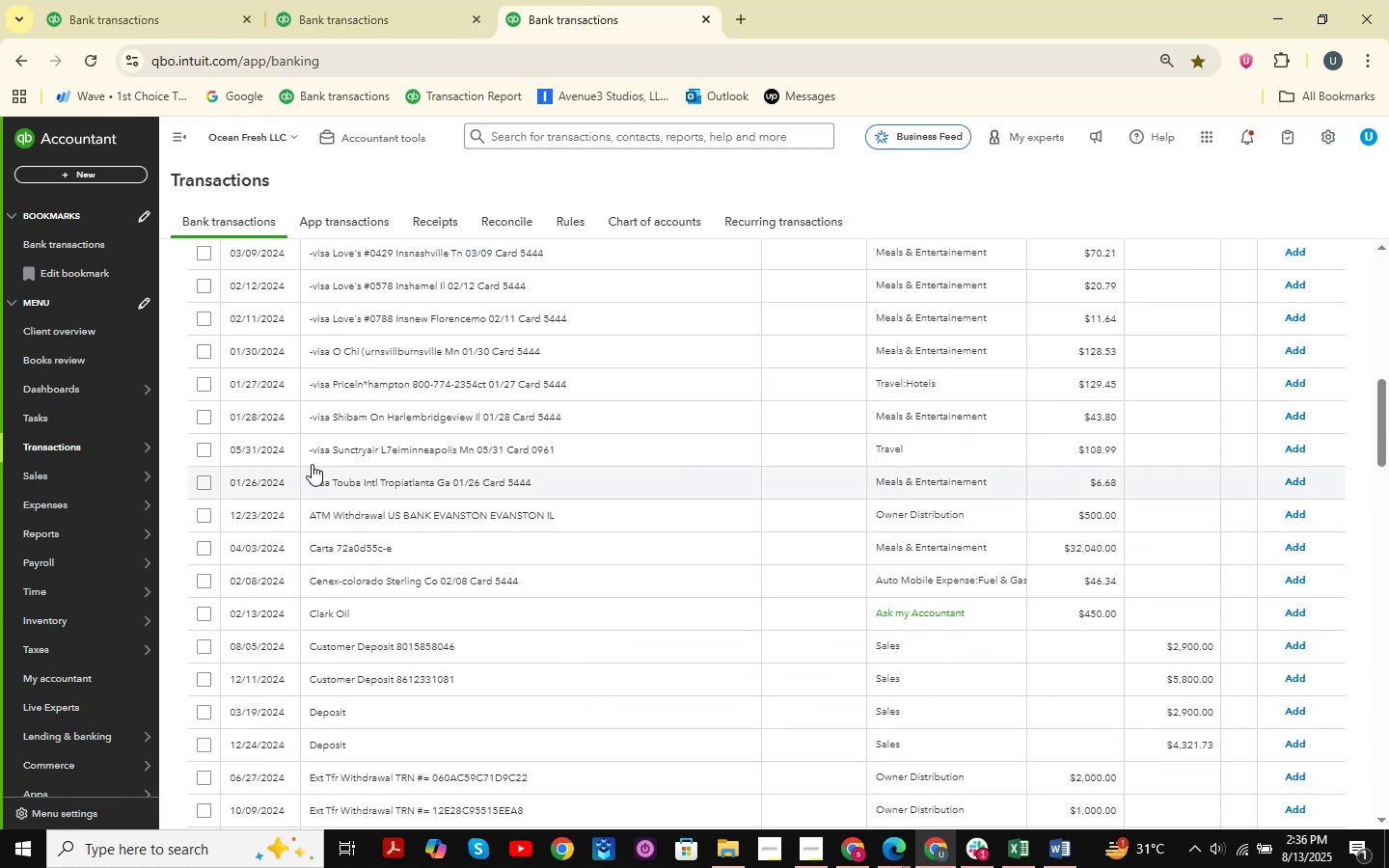 
scroll: coordinate [313, 463], scroll_direction: down, amount: 4.0
 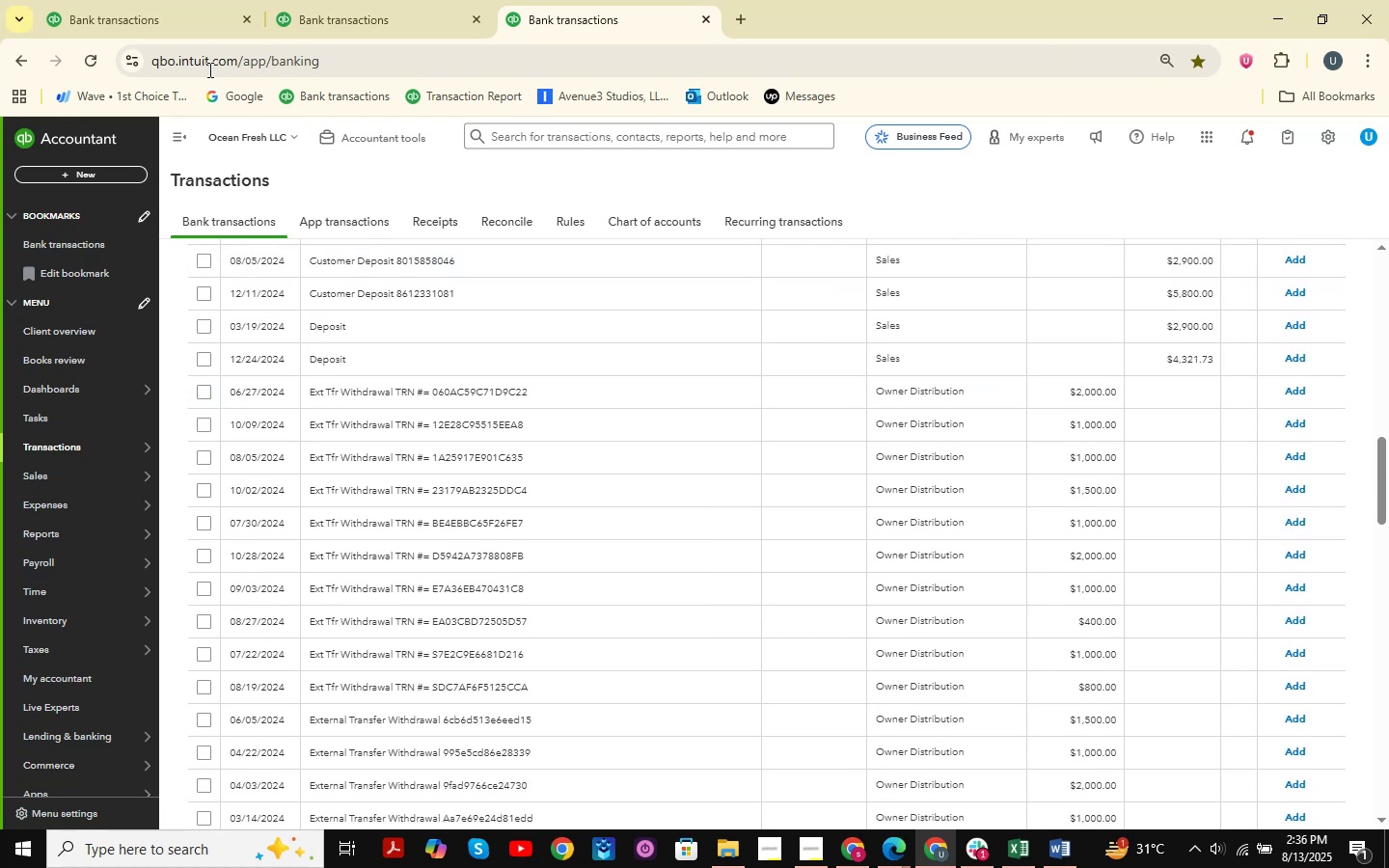 
left_click([94, 59])
 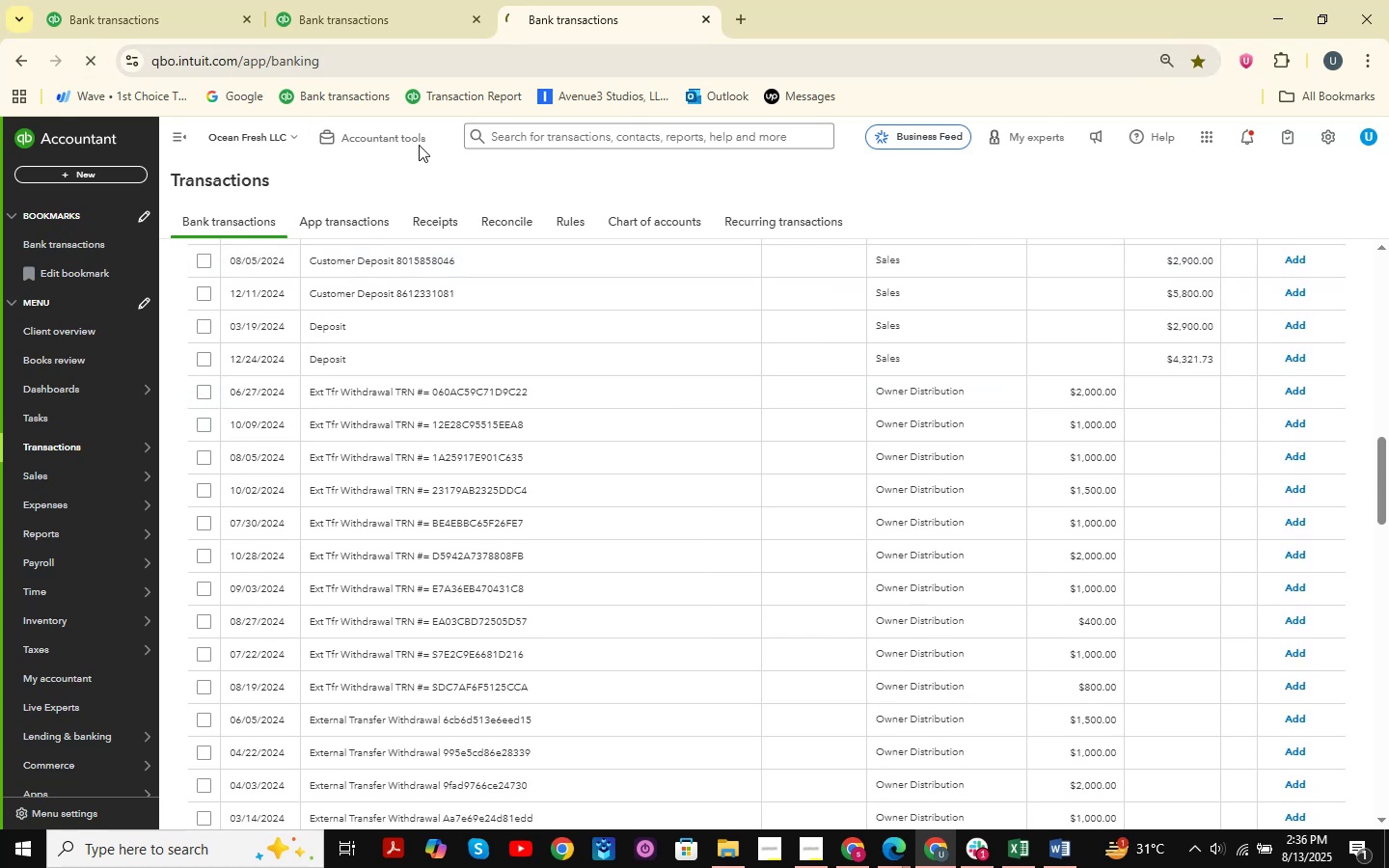 
left_click([473, 17])
 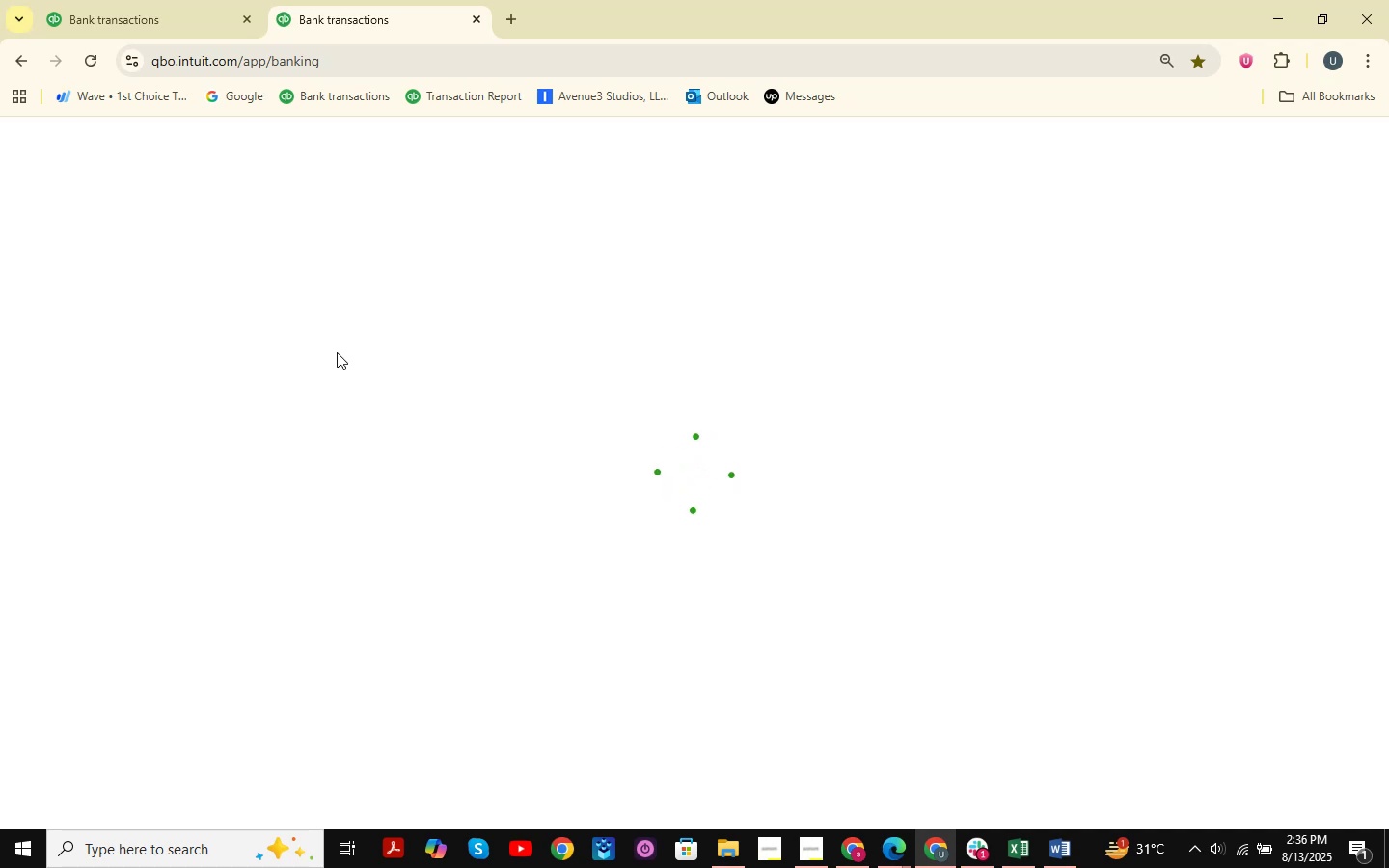 
wait(12.44)
 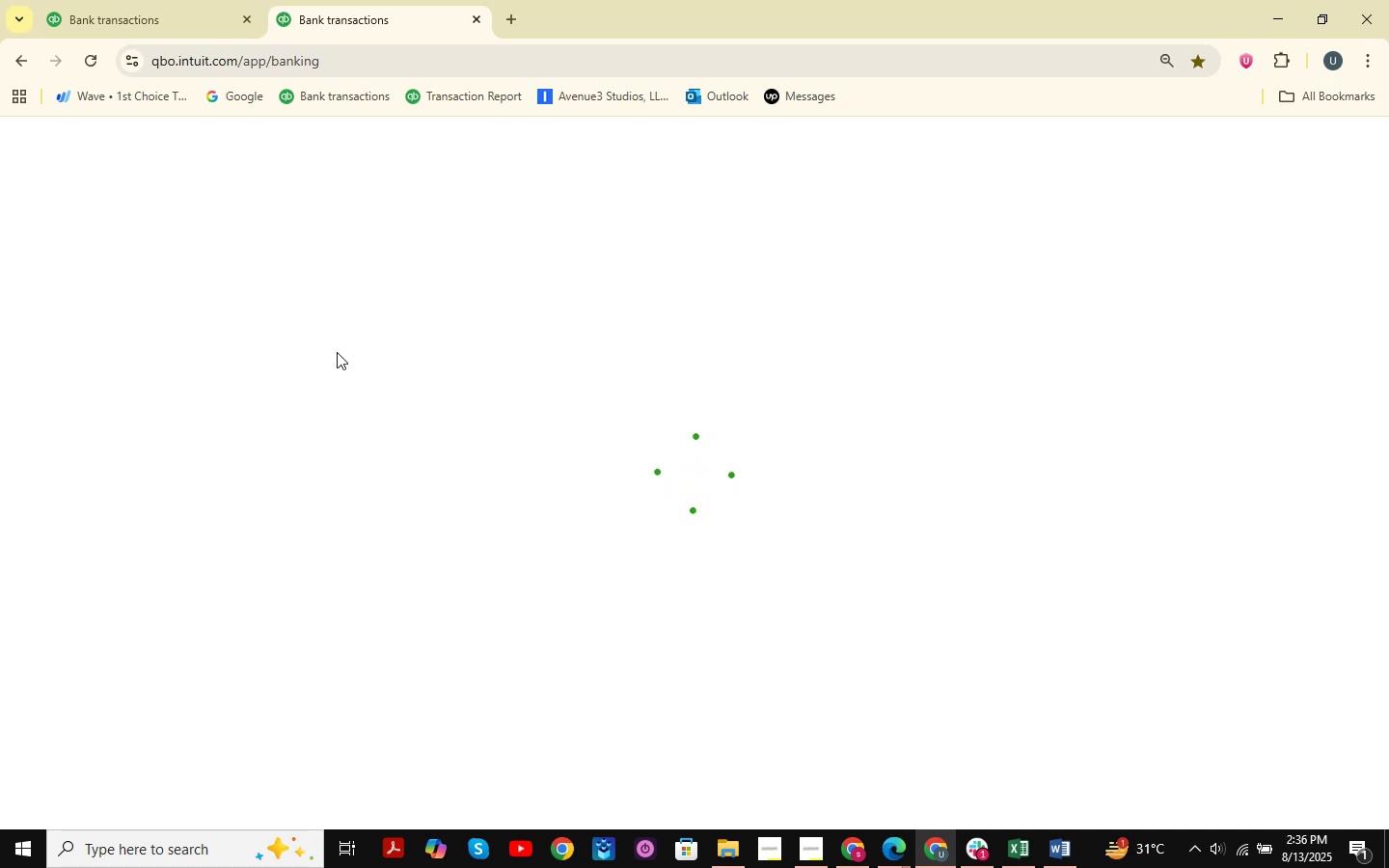 
left_click_drag(start_coordinate=[367, 3], to_coordinate=[200, 0])
 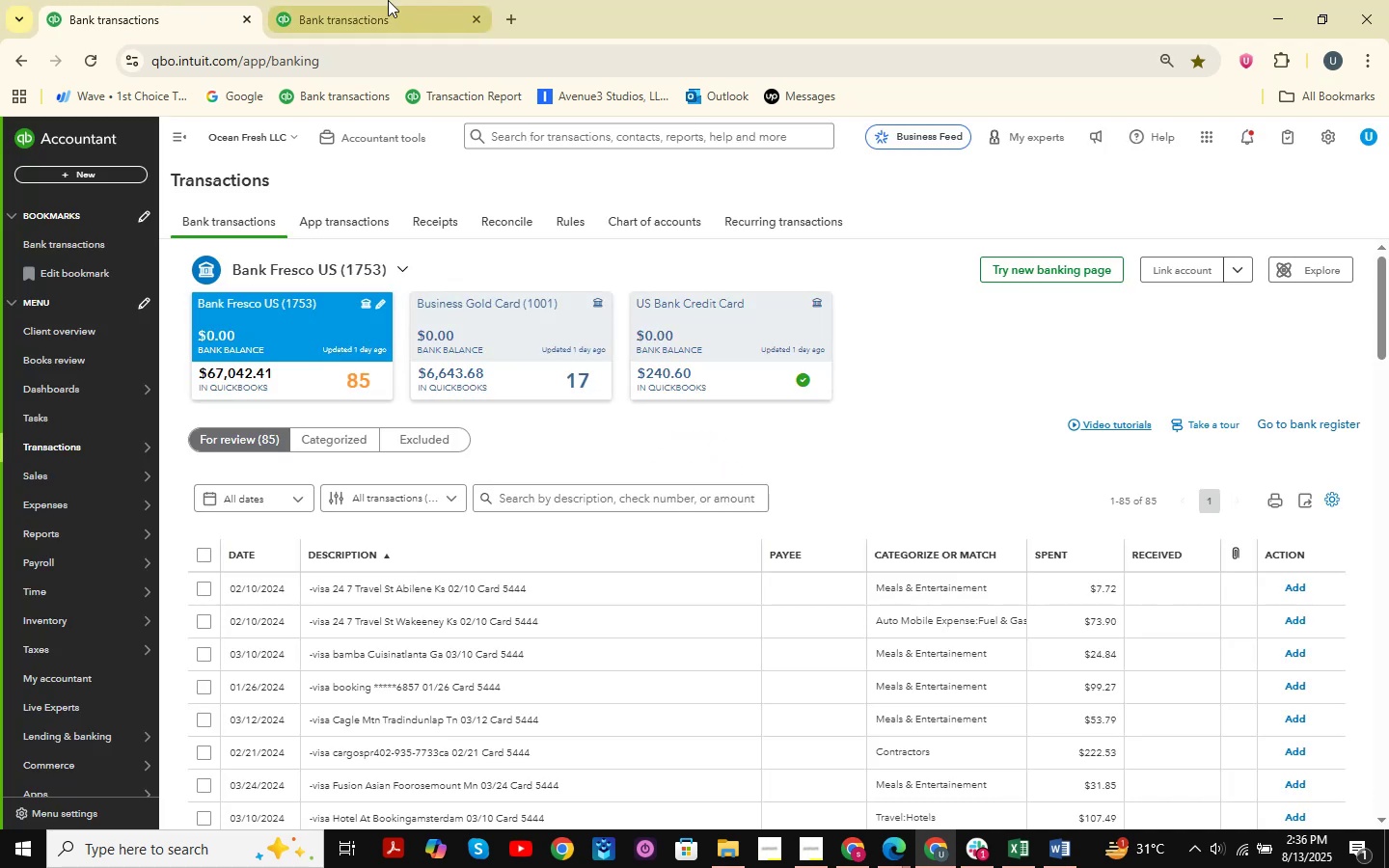 
left_click([396, 0])
 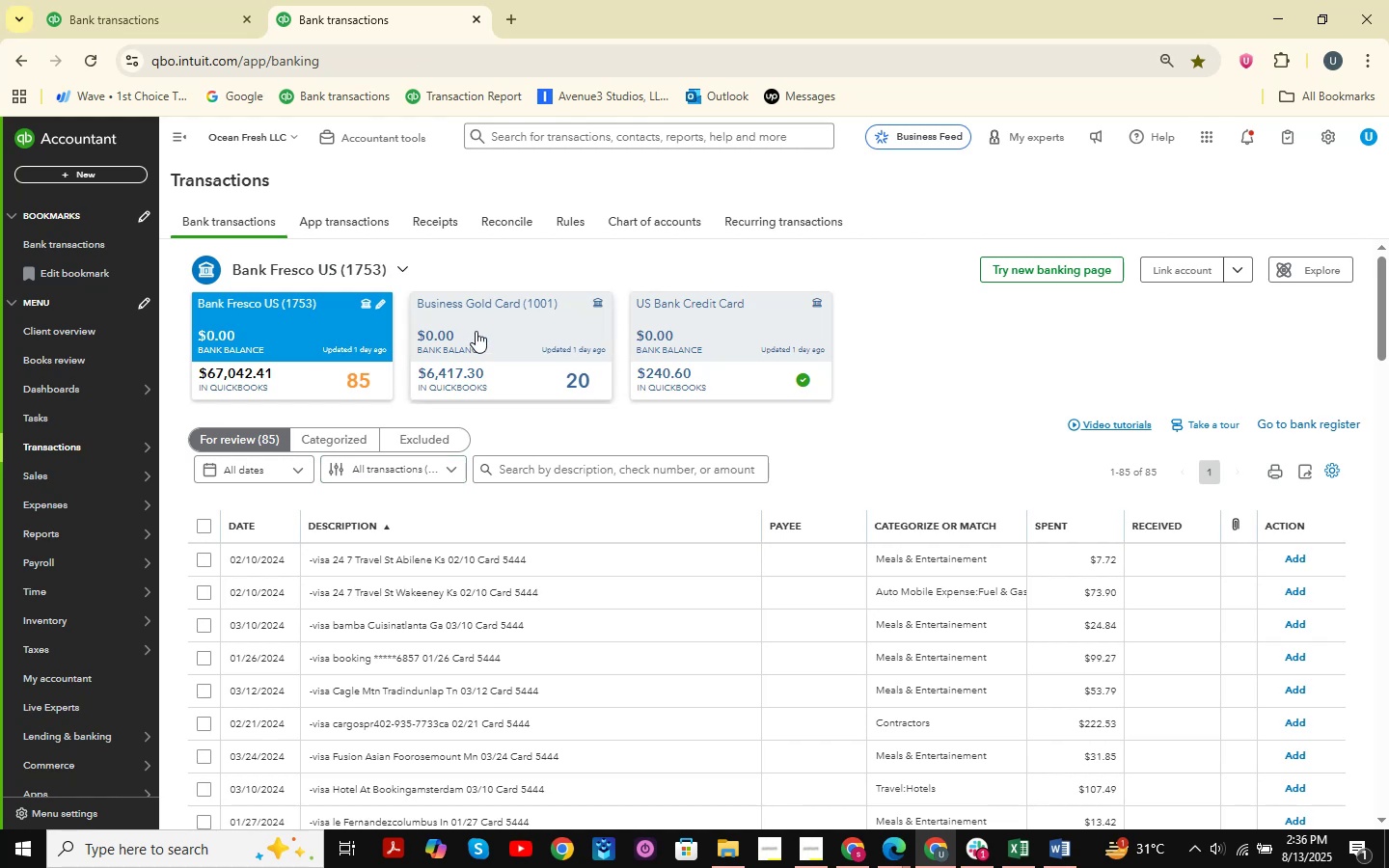 
double_click([202, 0])
 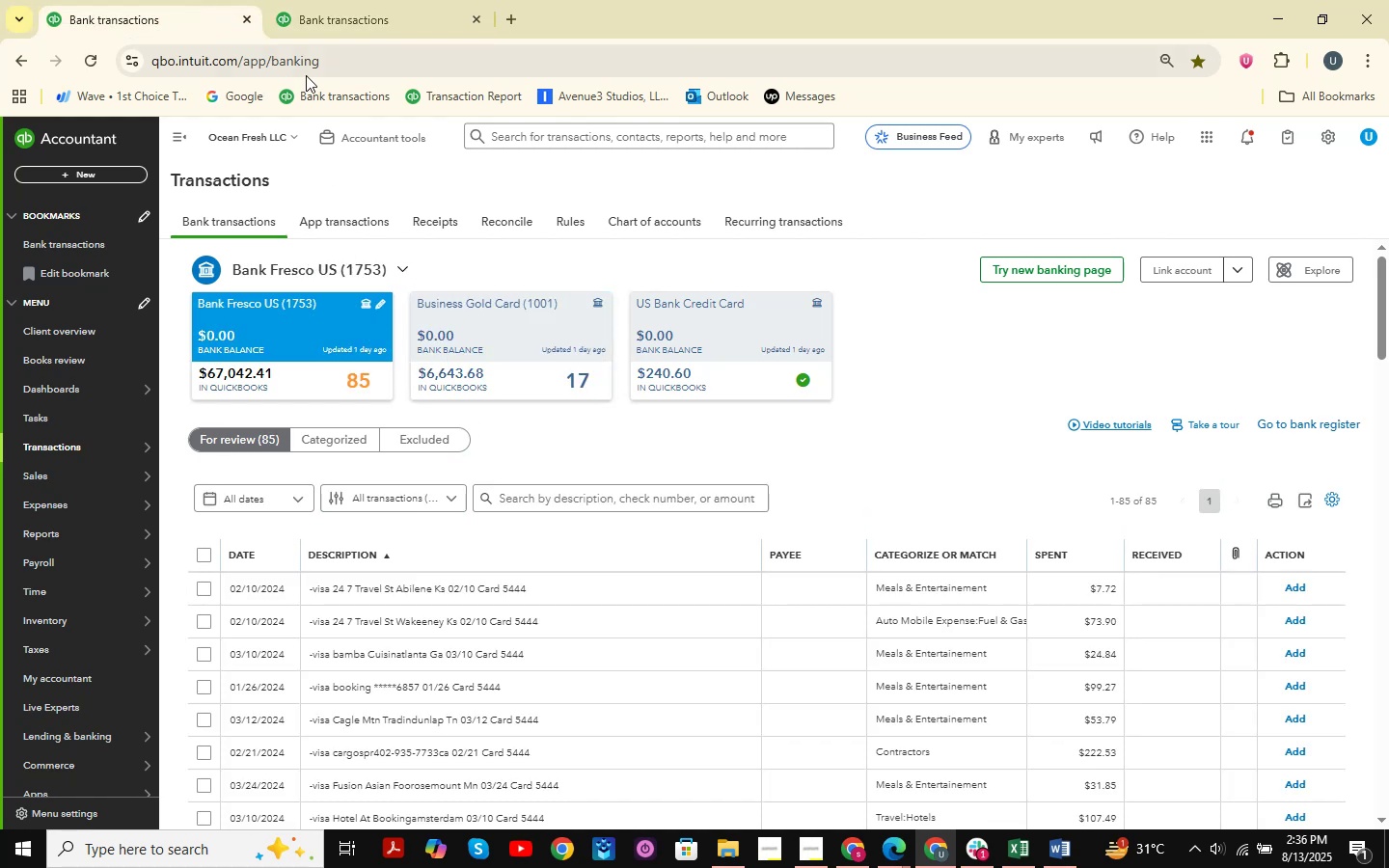 
scroll: coordinate [542, 643], scroll_direction: down, amount: 29.0
 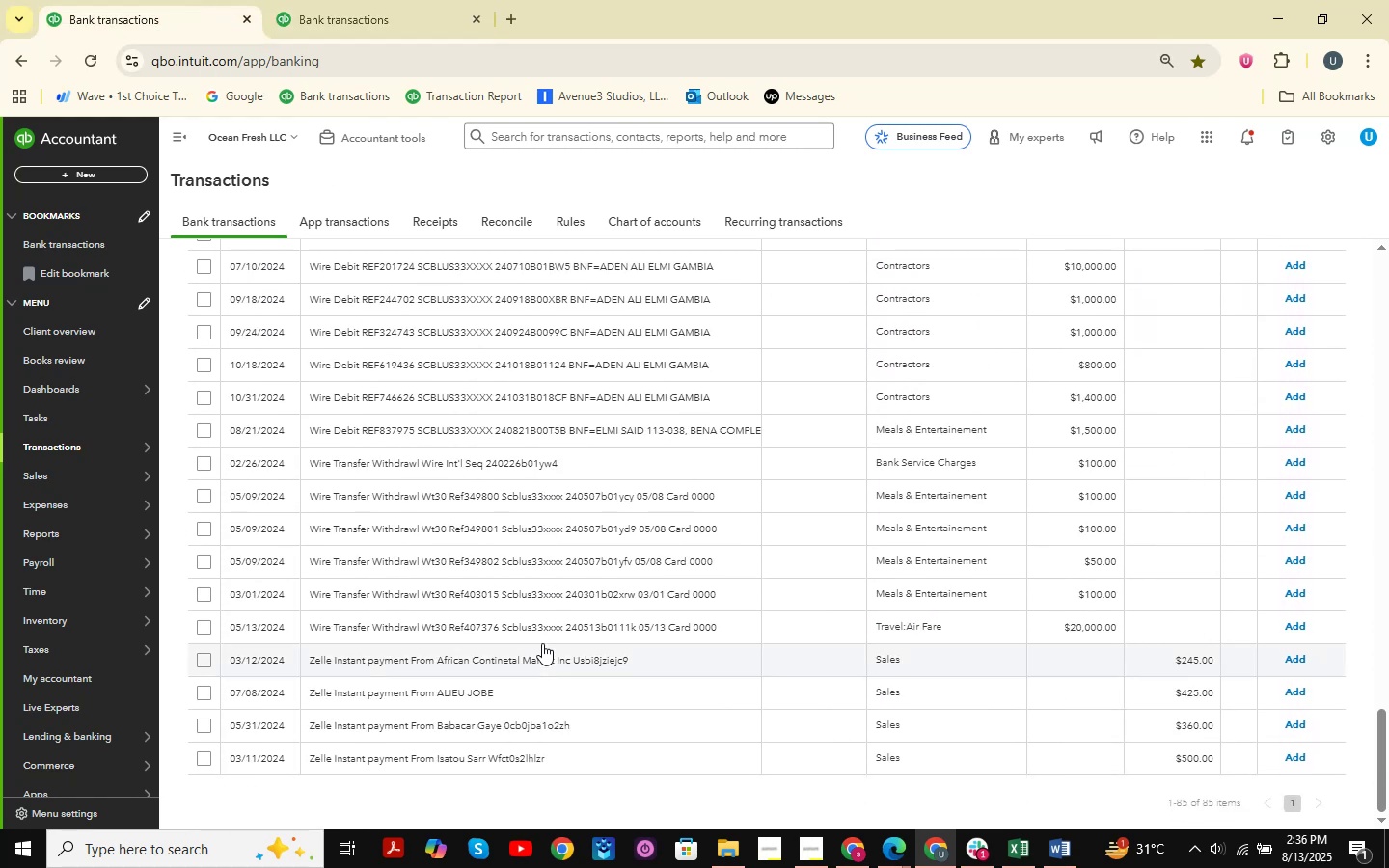 
scroll: coordinate [542, 643], scroll_direction: up, amount: 12.0
 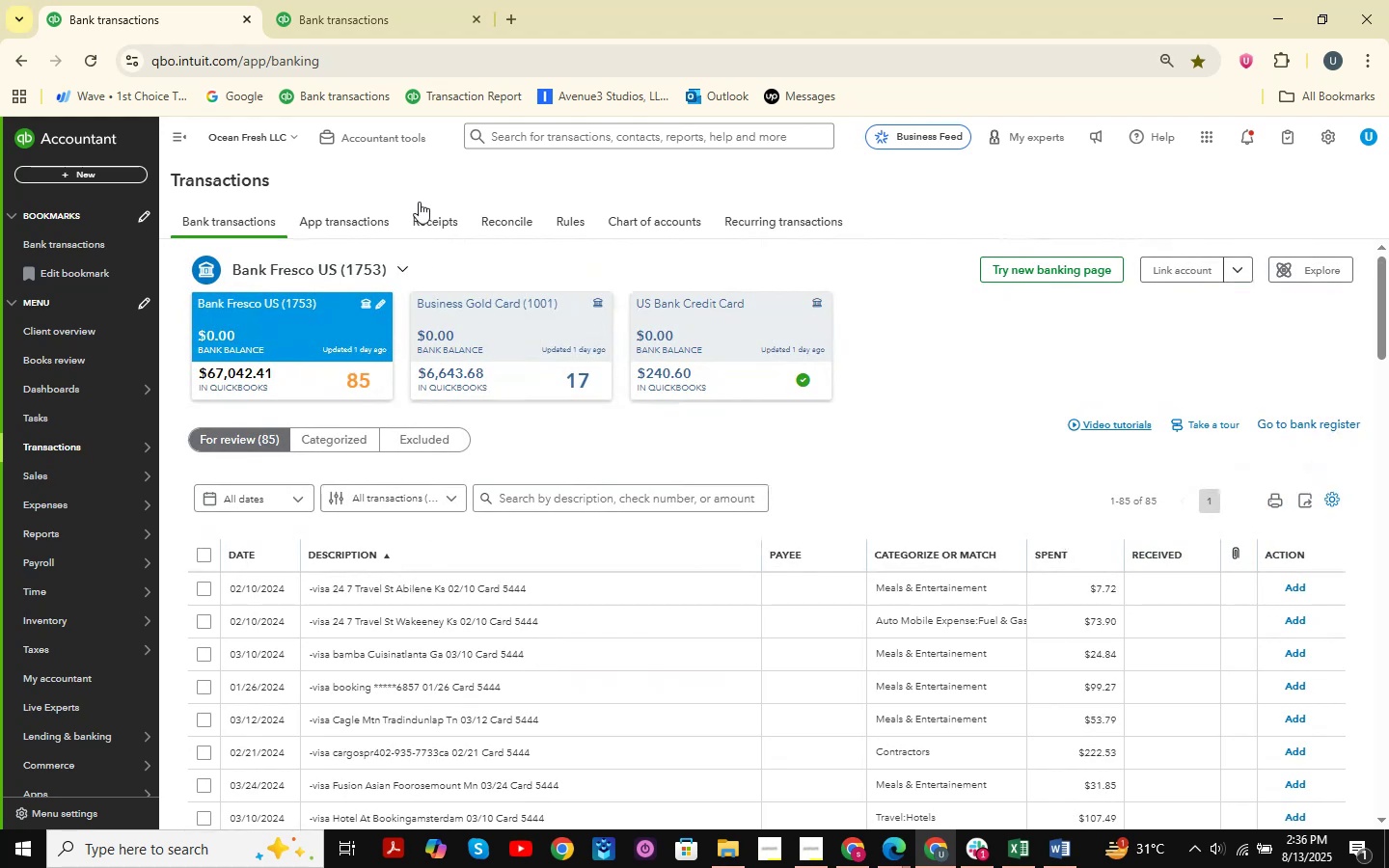 
left_click([396, 0])
 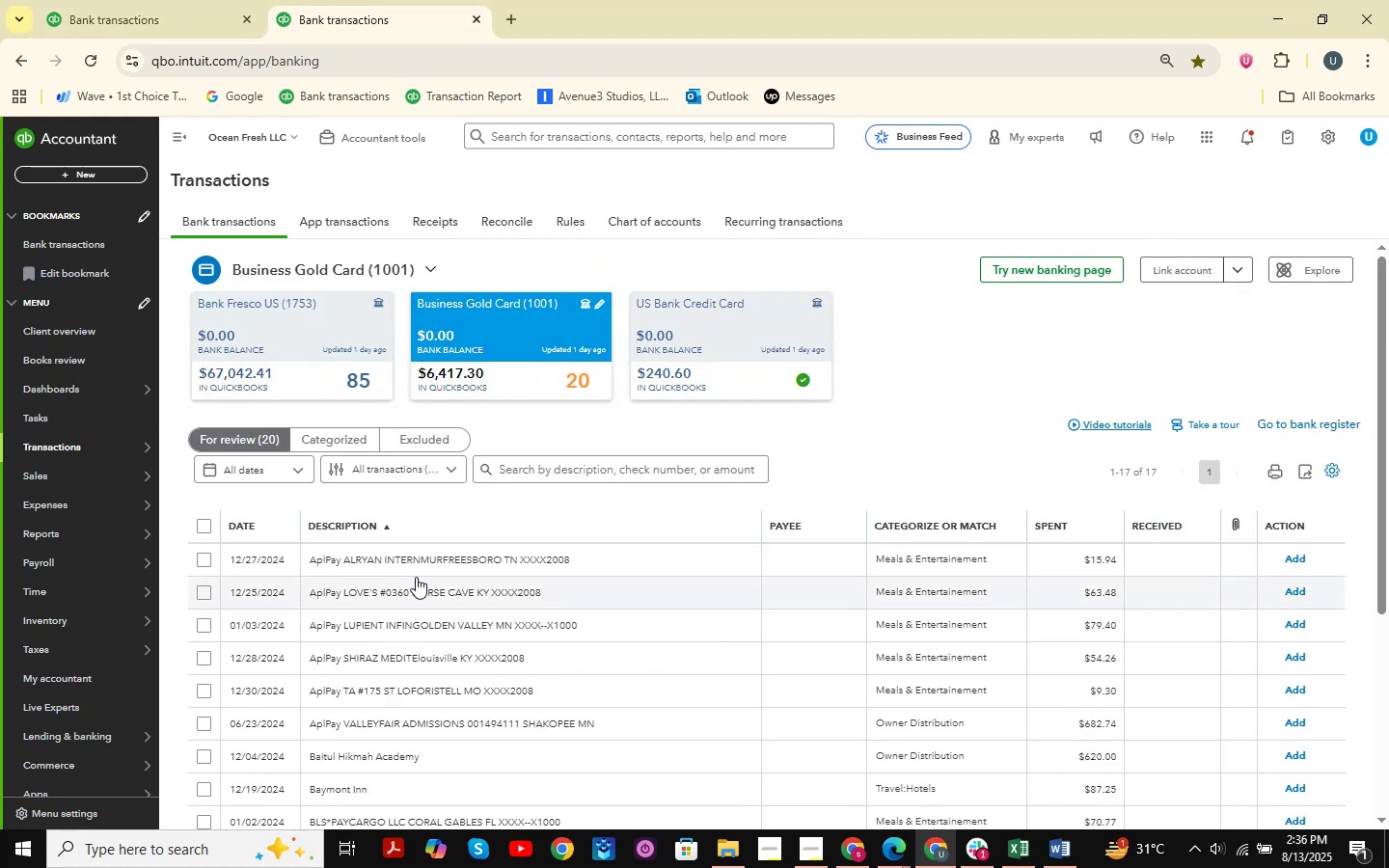 
scroll: coordinate [434, 624], scroll_direction: down, amount: 8.0
 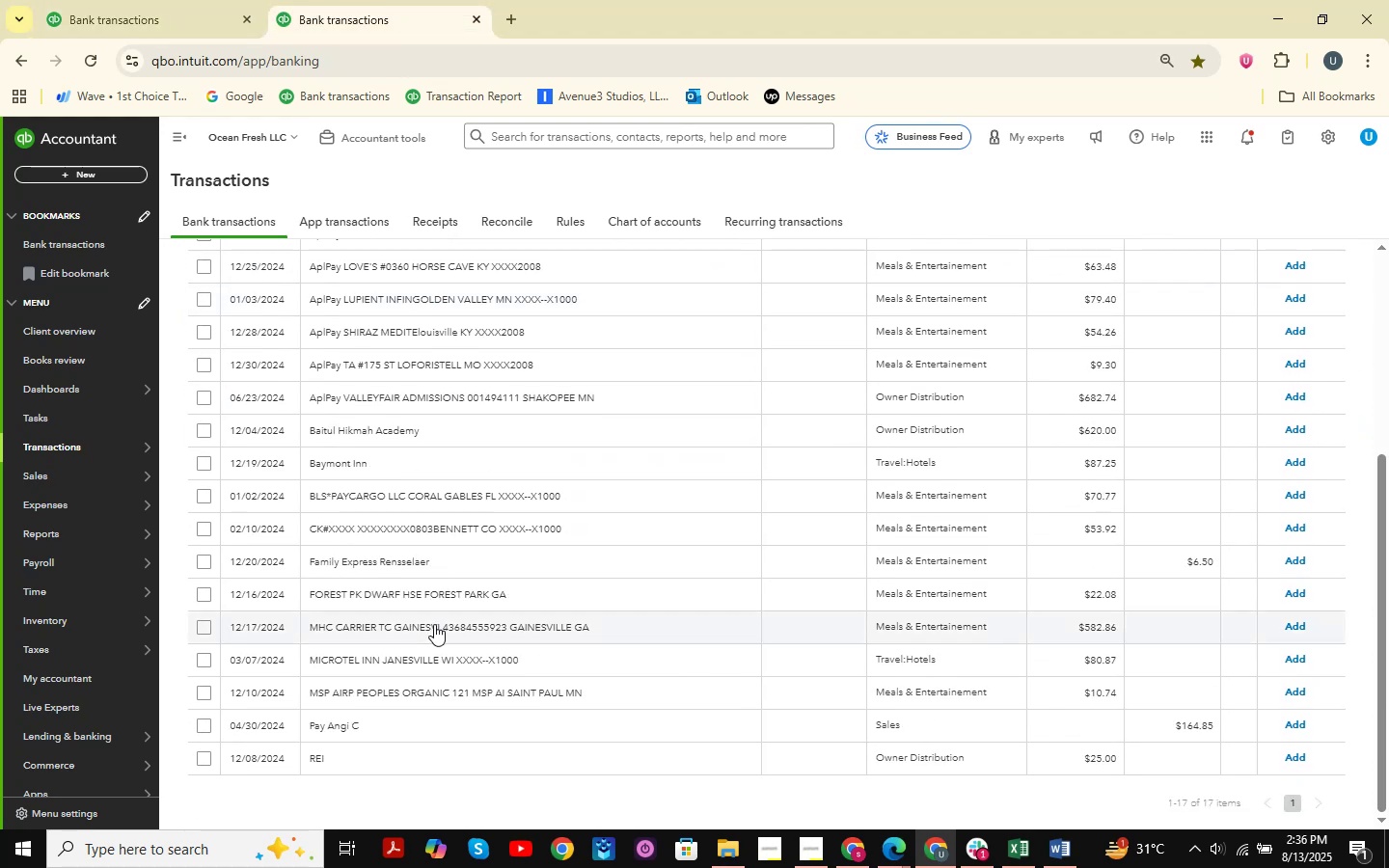 
wait(5.93)
 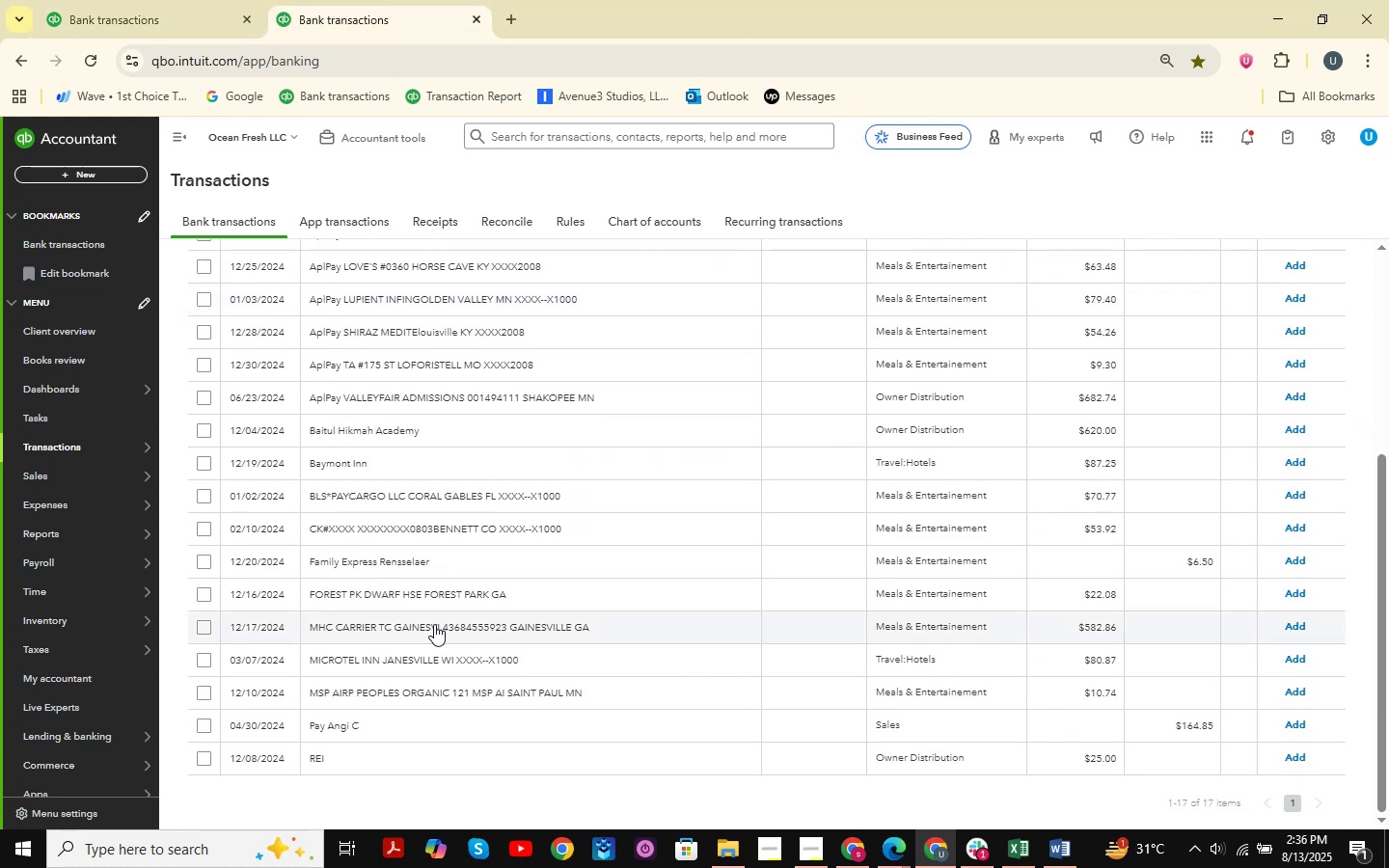 
scroll: coordinate [434, 624], scroll_direction: up, amount: 3.0
 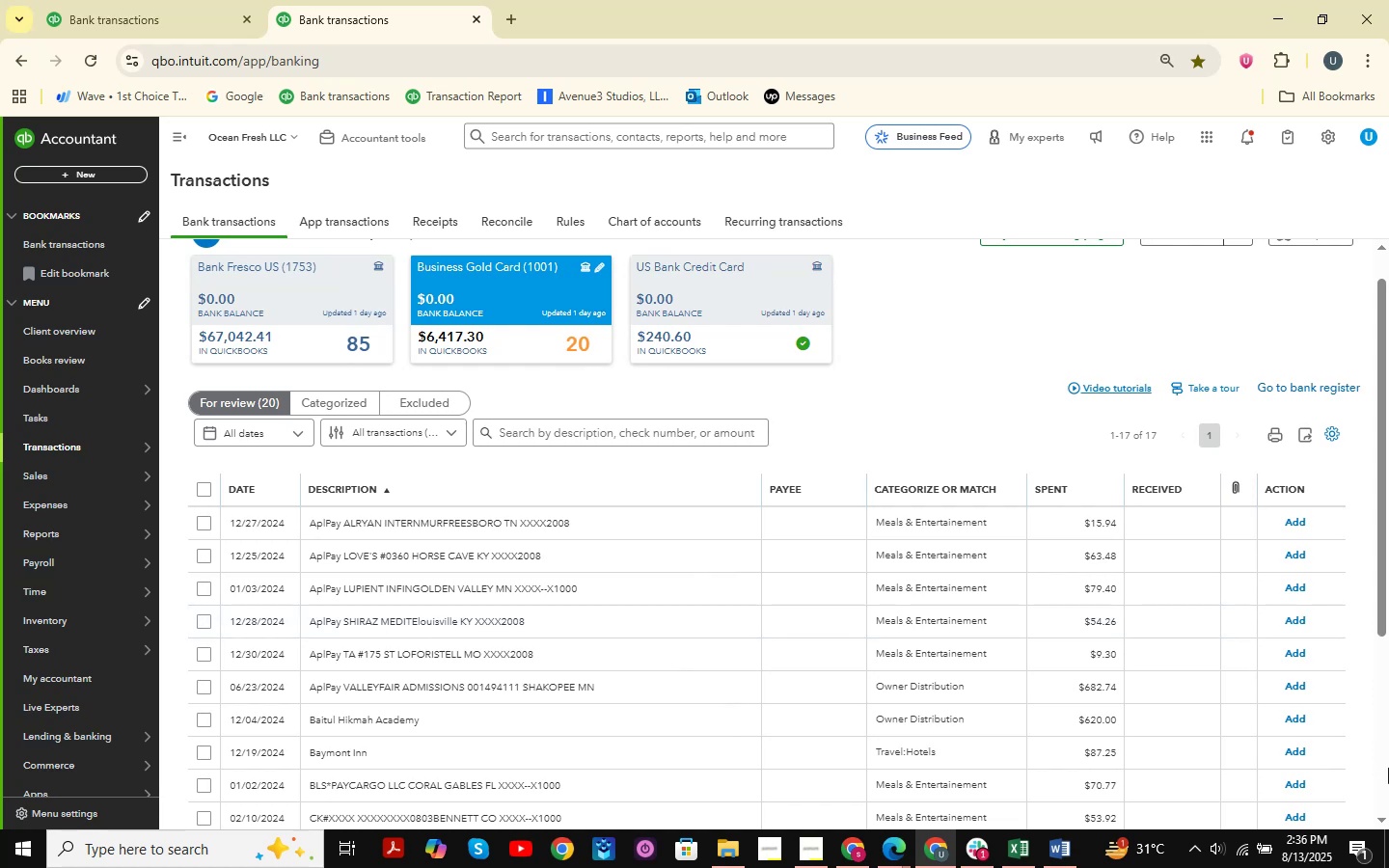 
wait(9.63)
 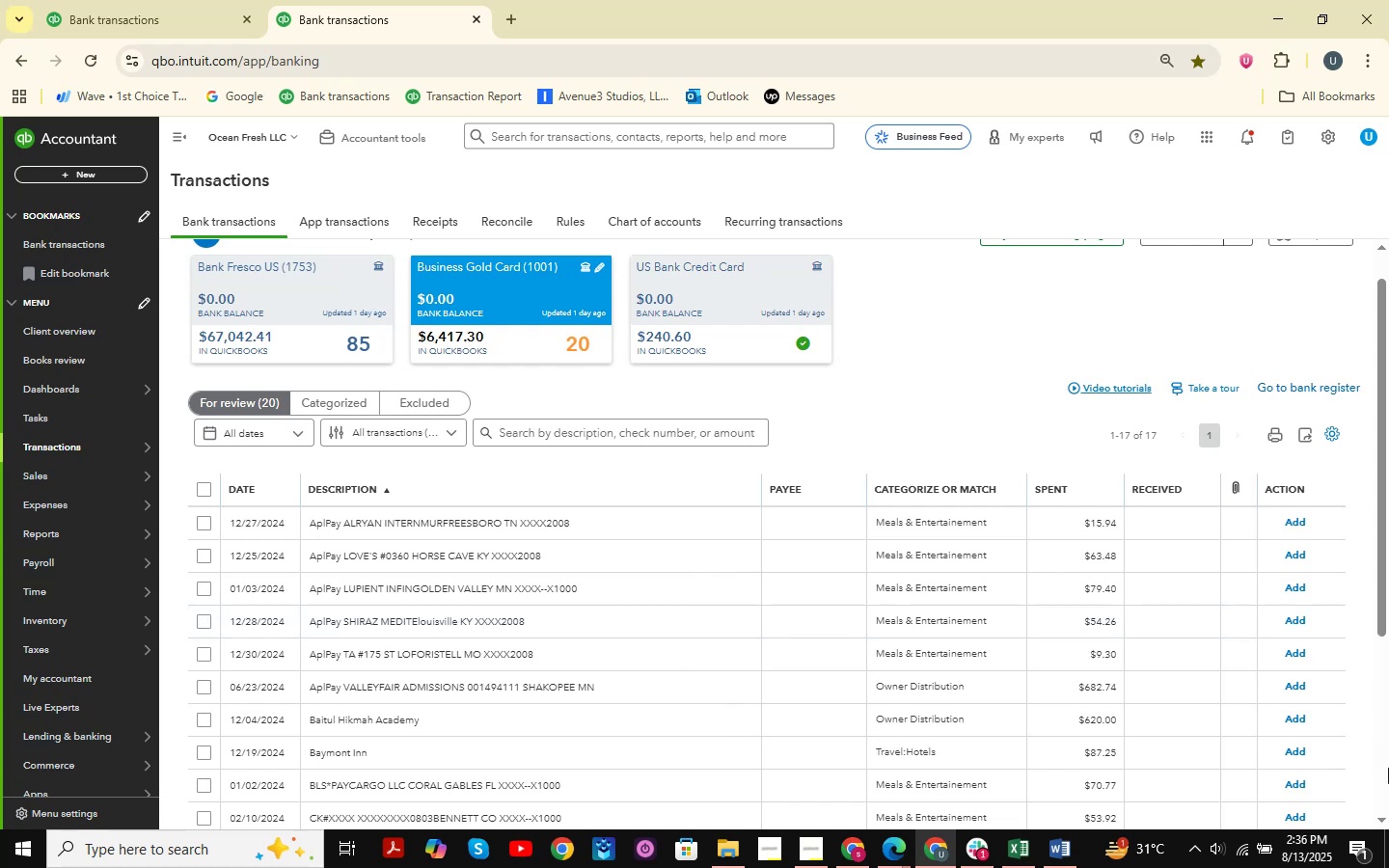 
left_click([496, 521])
 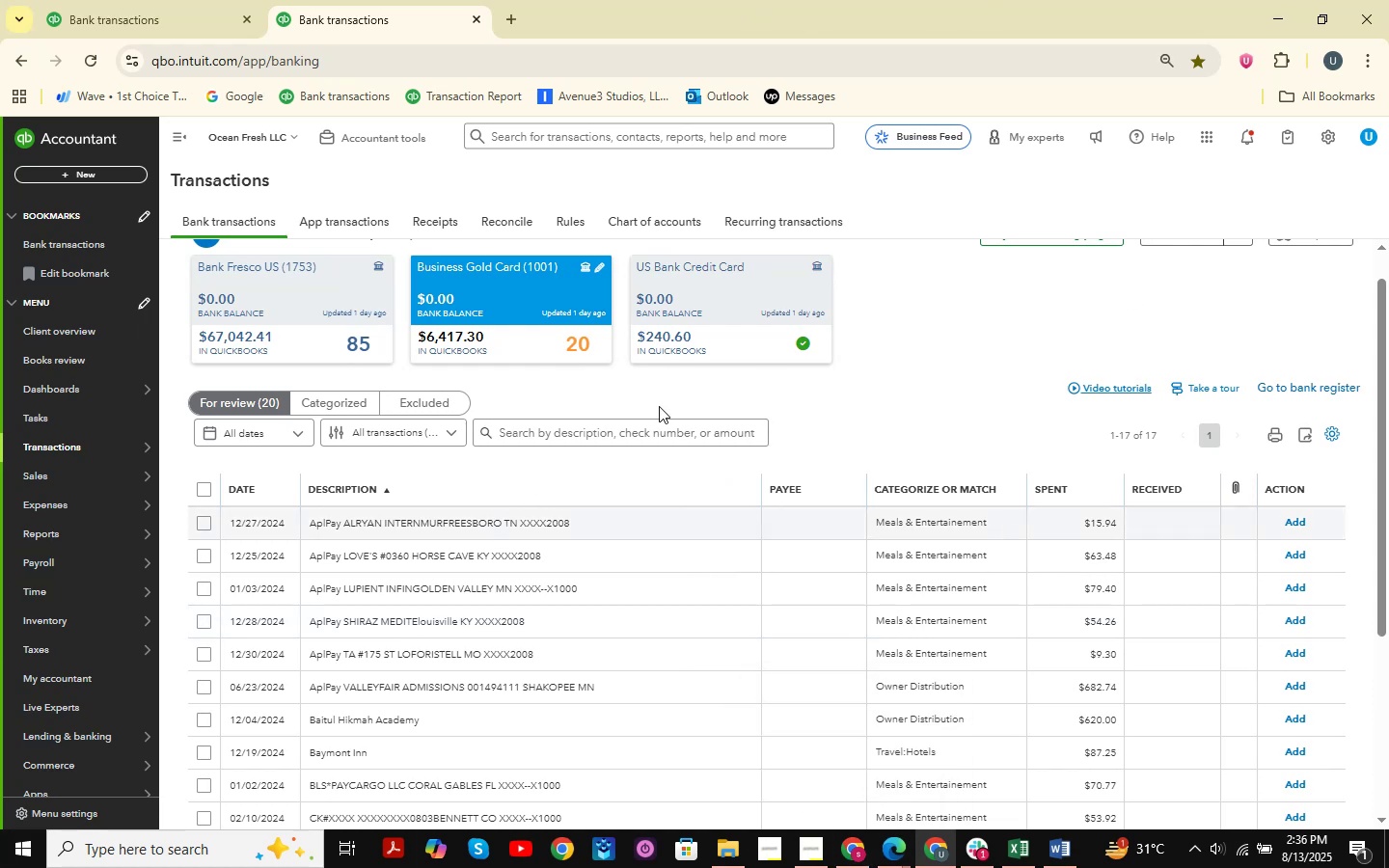 
scroll: coordinate [601, 457], scroll_direction: down, amount: 2.0
 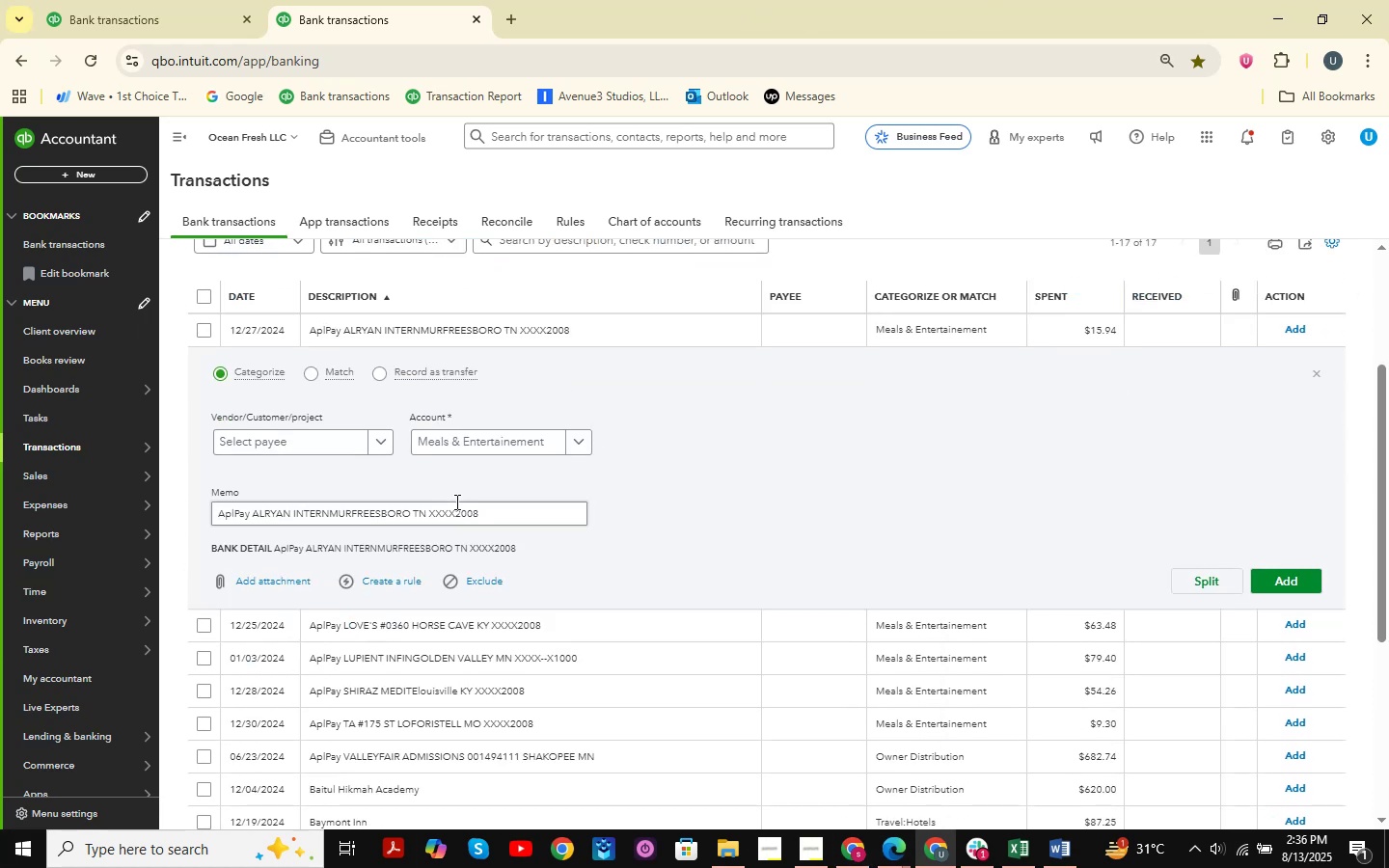 
left_click_drag(start_coordinate=[493, 515], to_coordinate=[0, 434])
 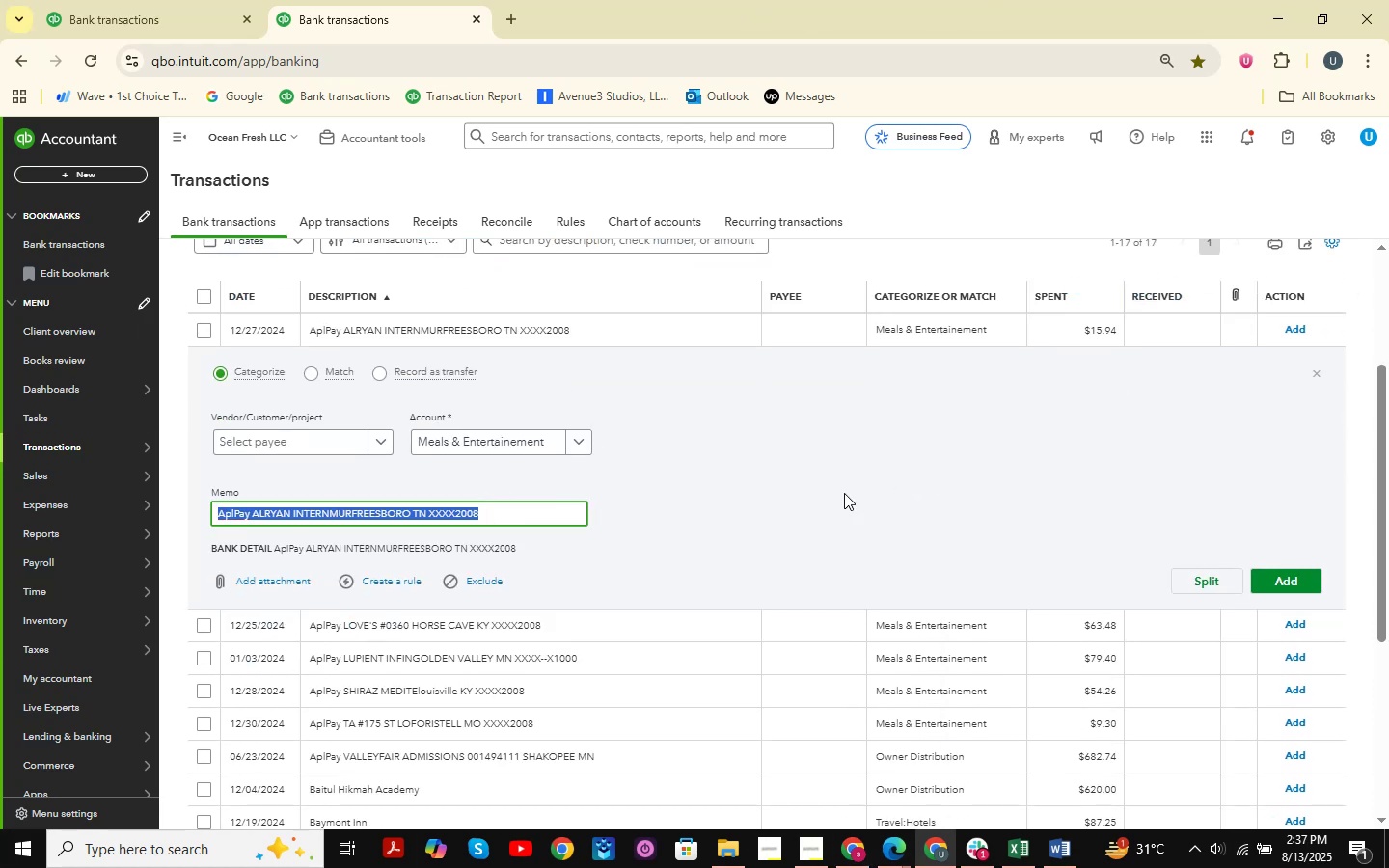 
key(Control+C)
 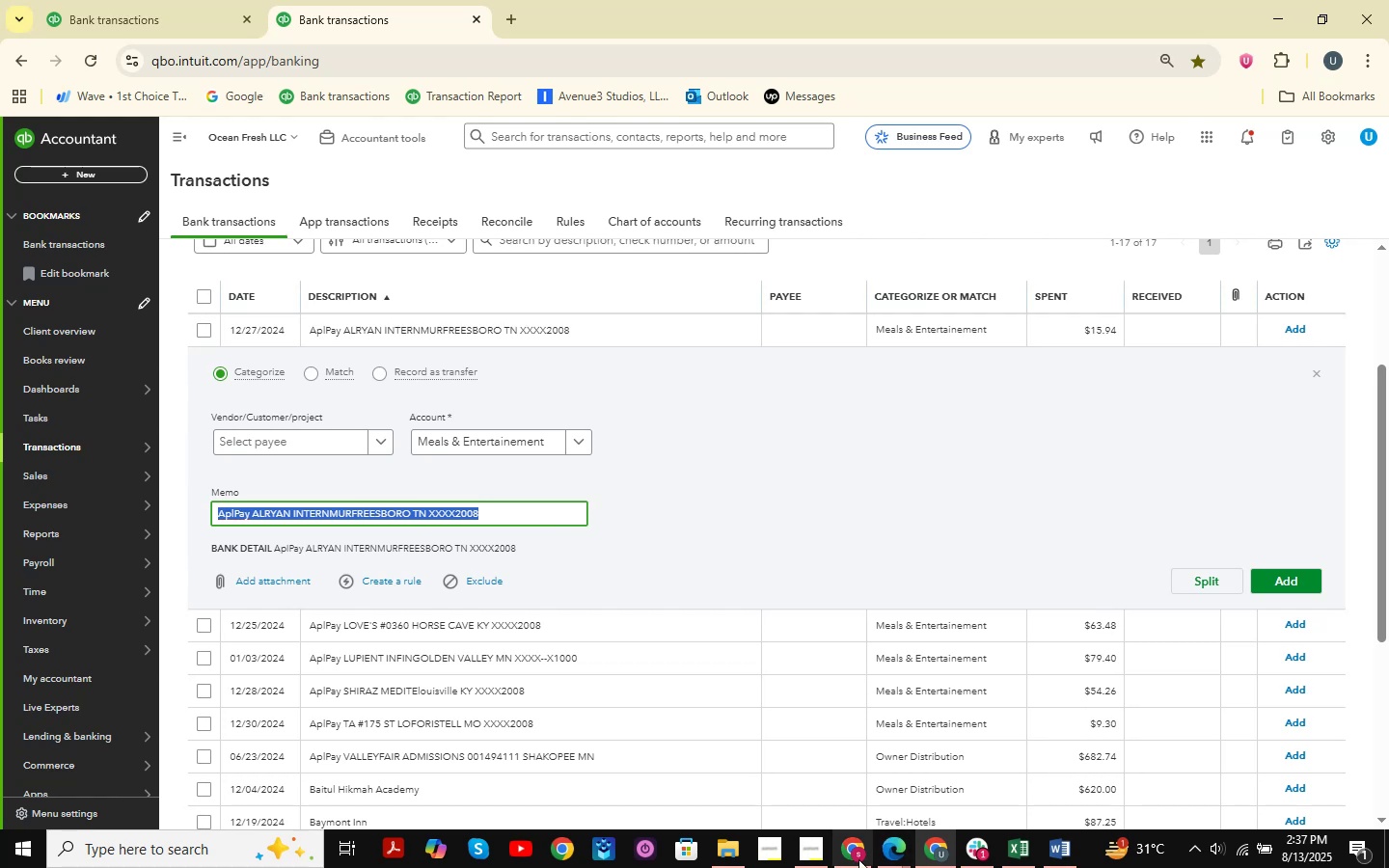 
left_click([854, 863])
 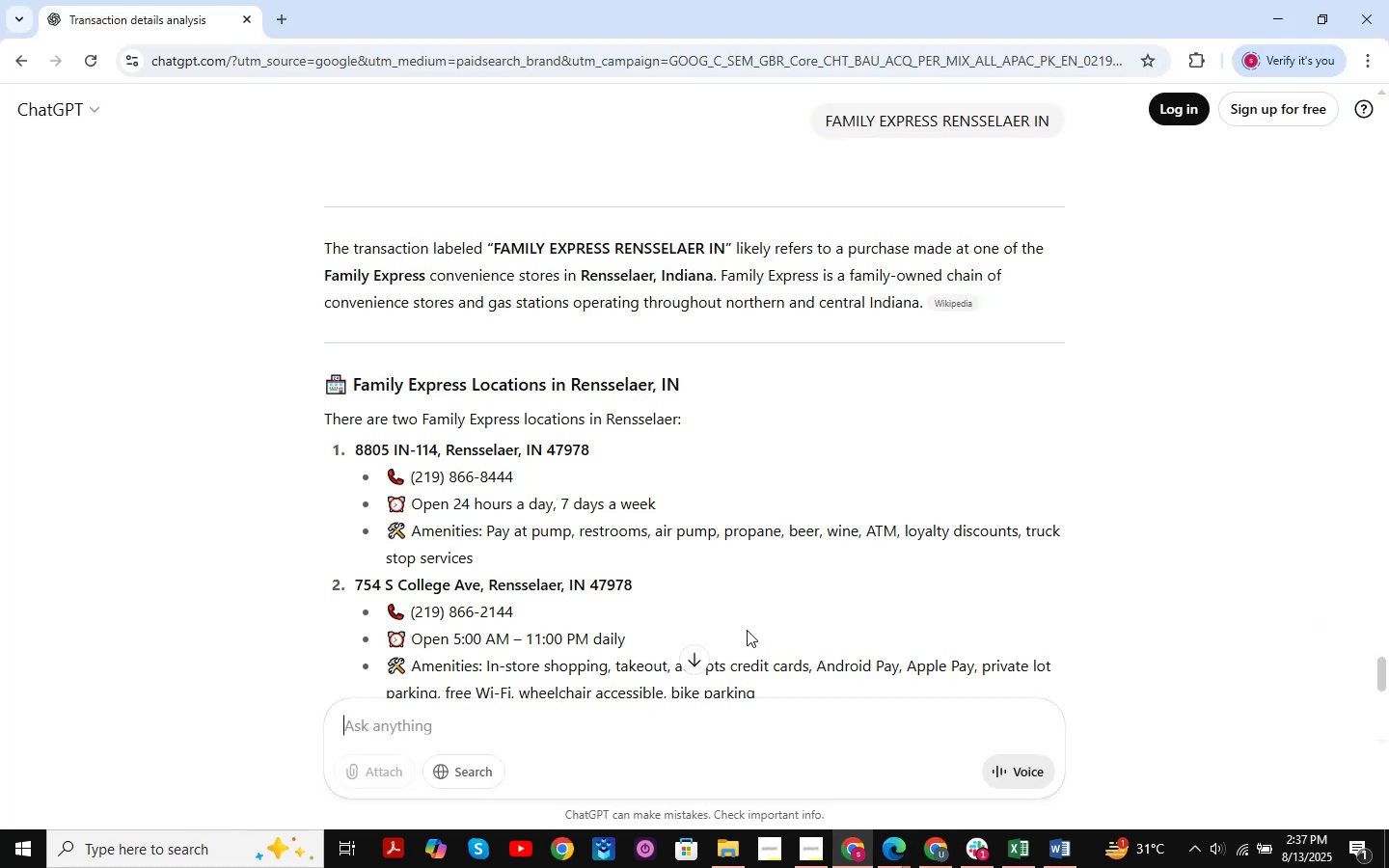 
key(Shift+ShiftLeft)
 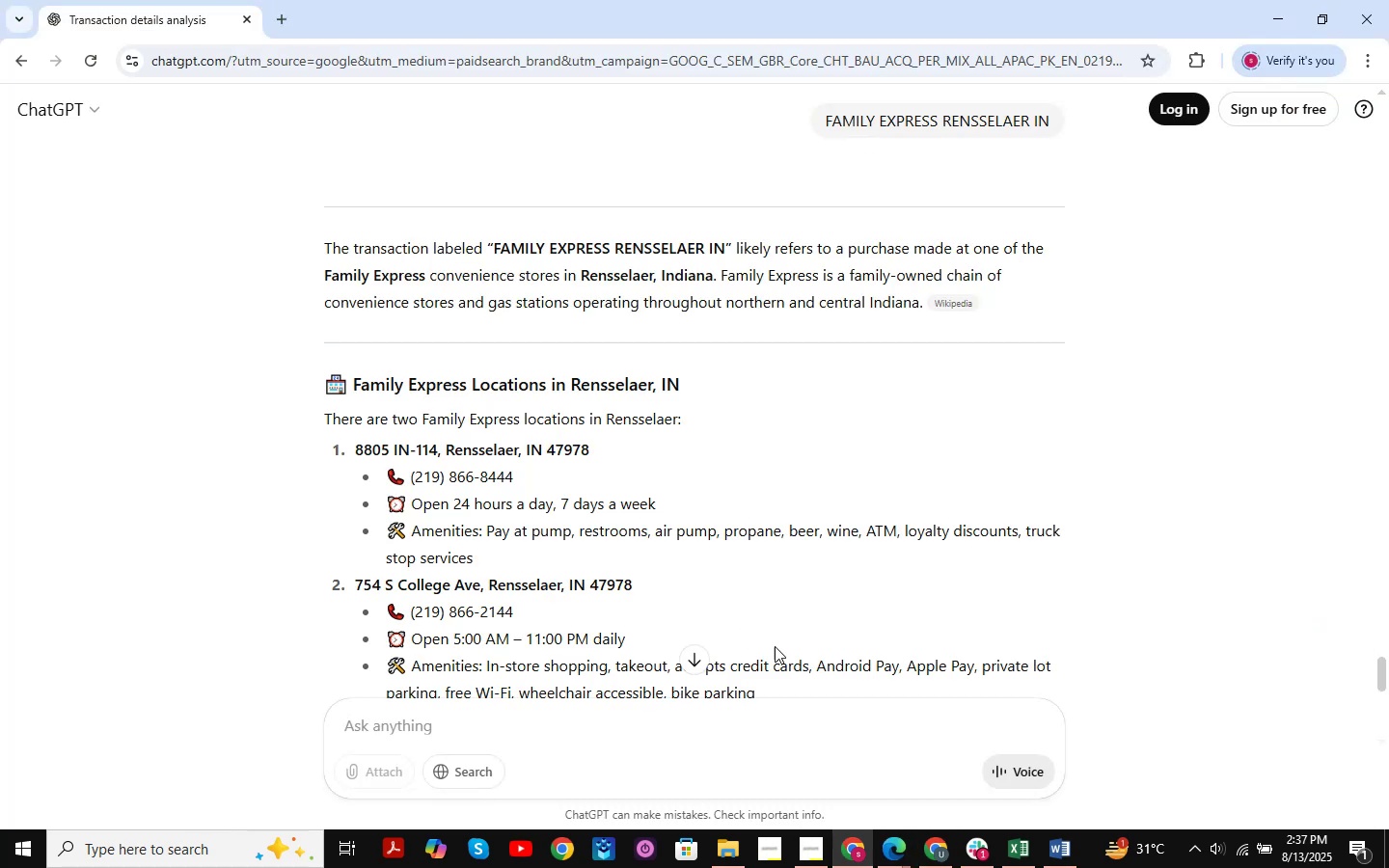 
key(Control+V)
 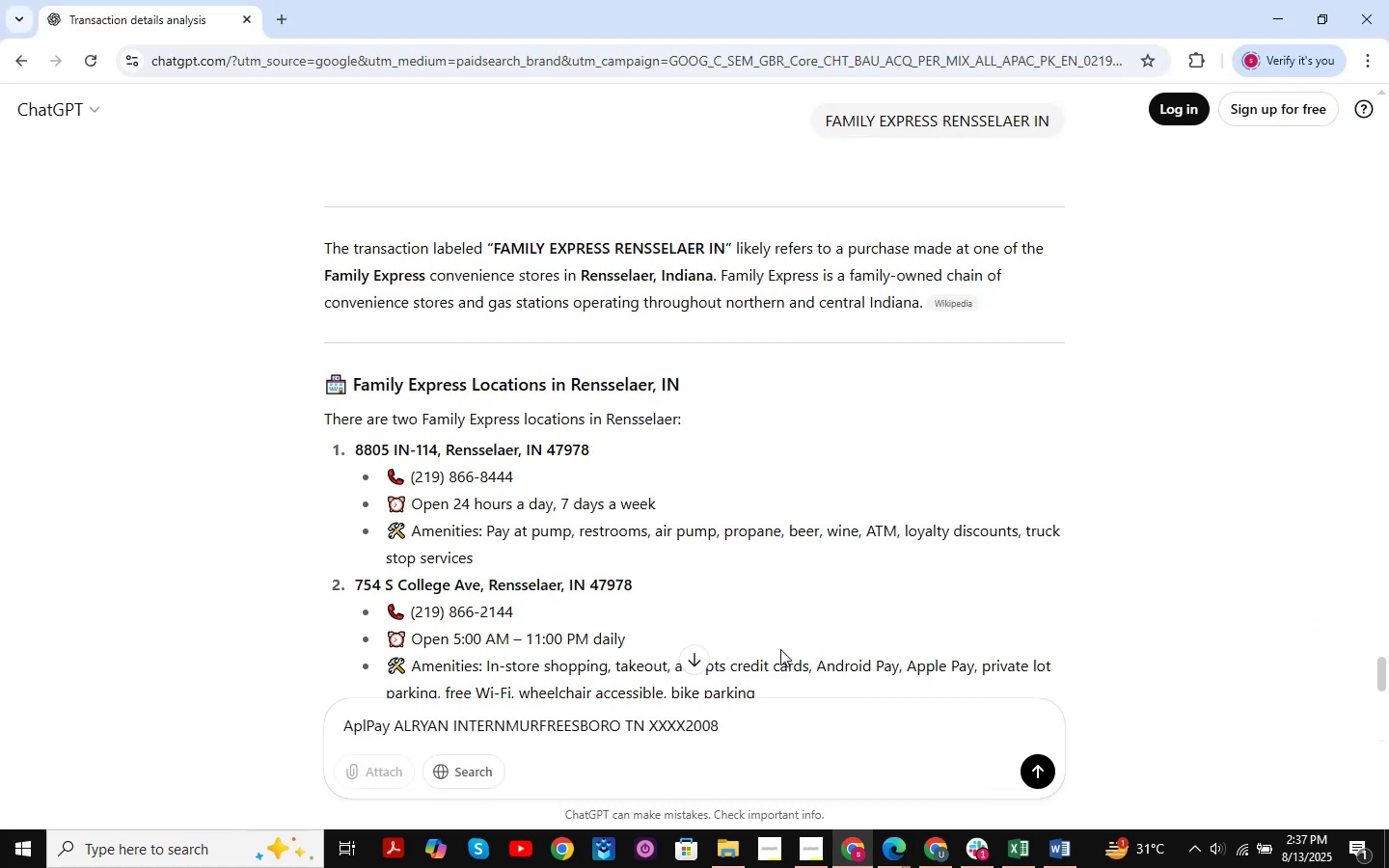 
key(Enter)
 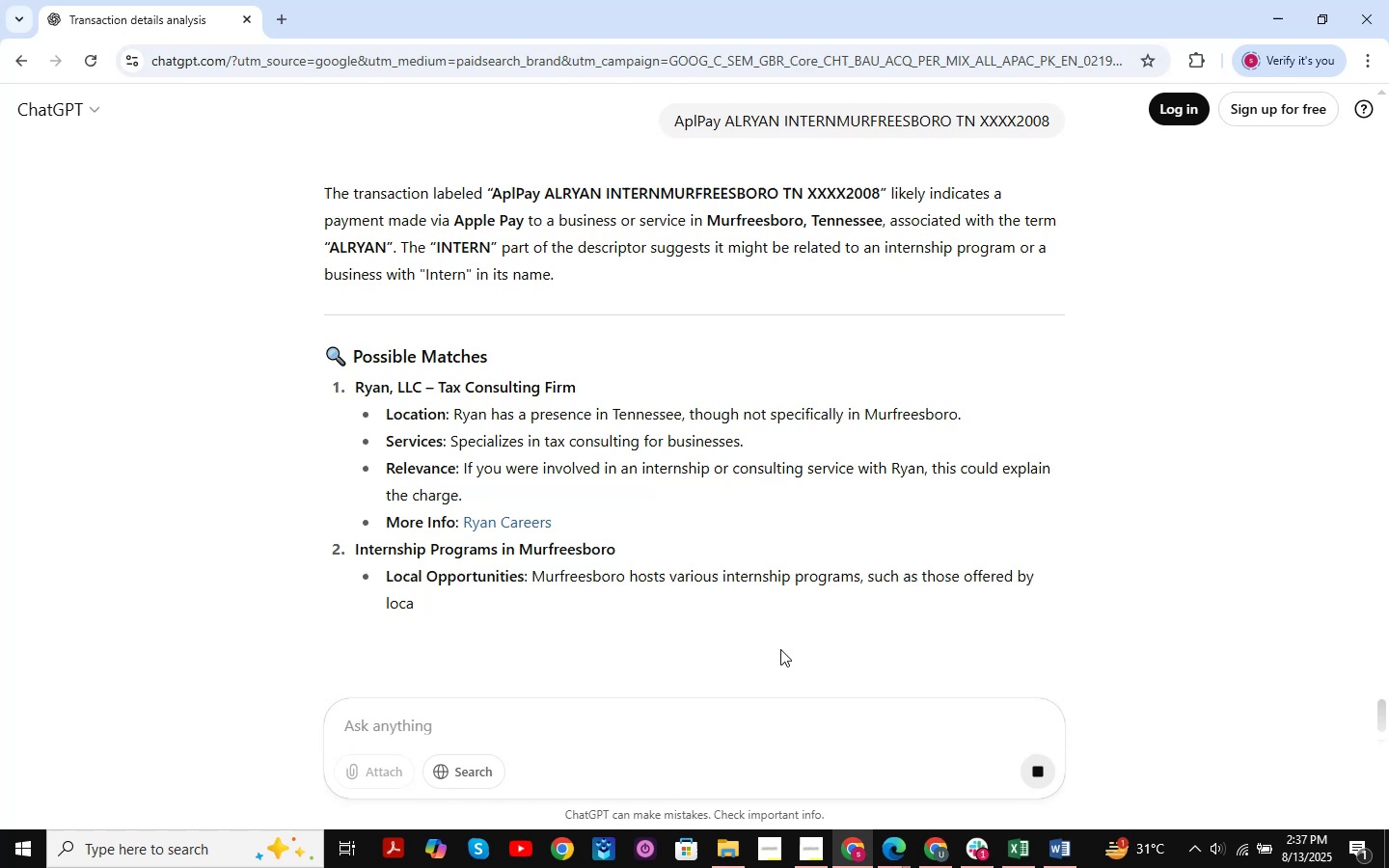 
wait(21.99)
 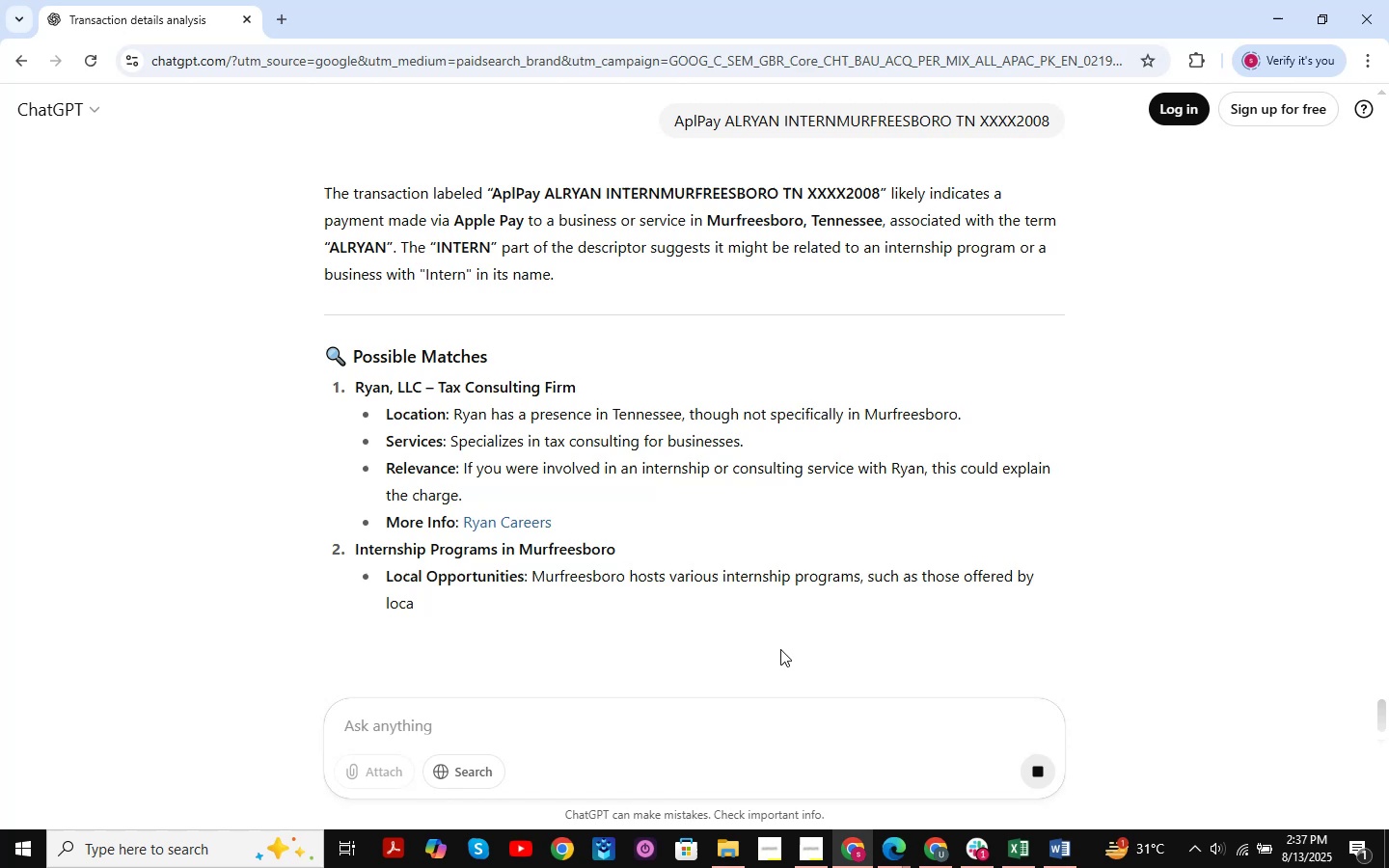 
scroll: coordinate [800, 502], scroll_direction: down, amount: 38.0
 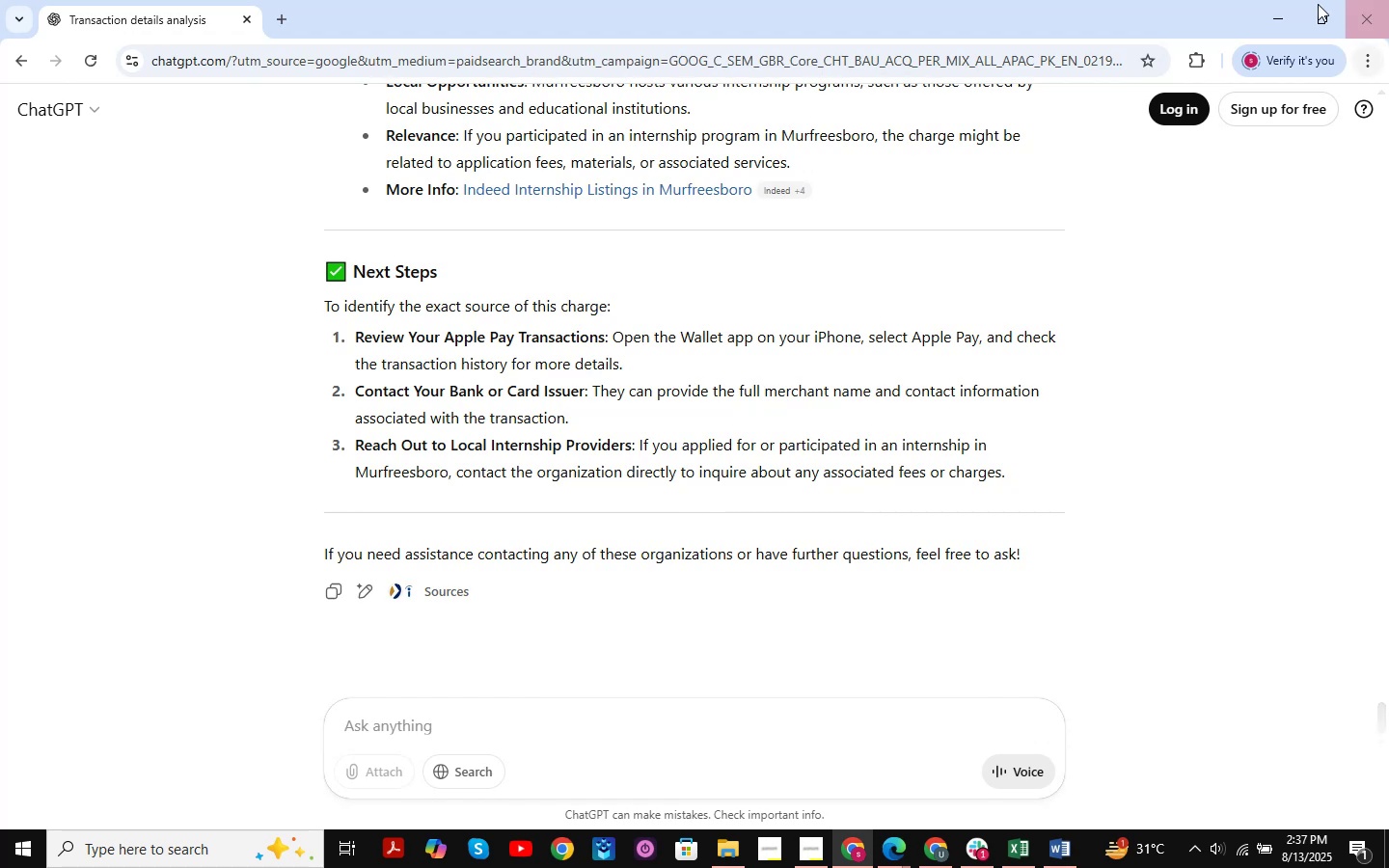 
left_click([1279, 8])
 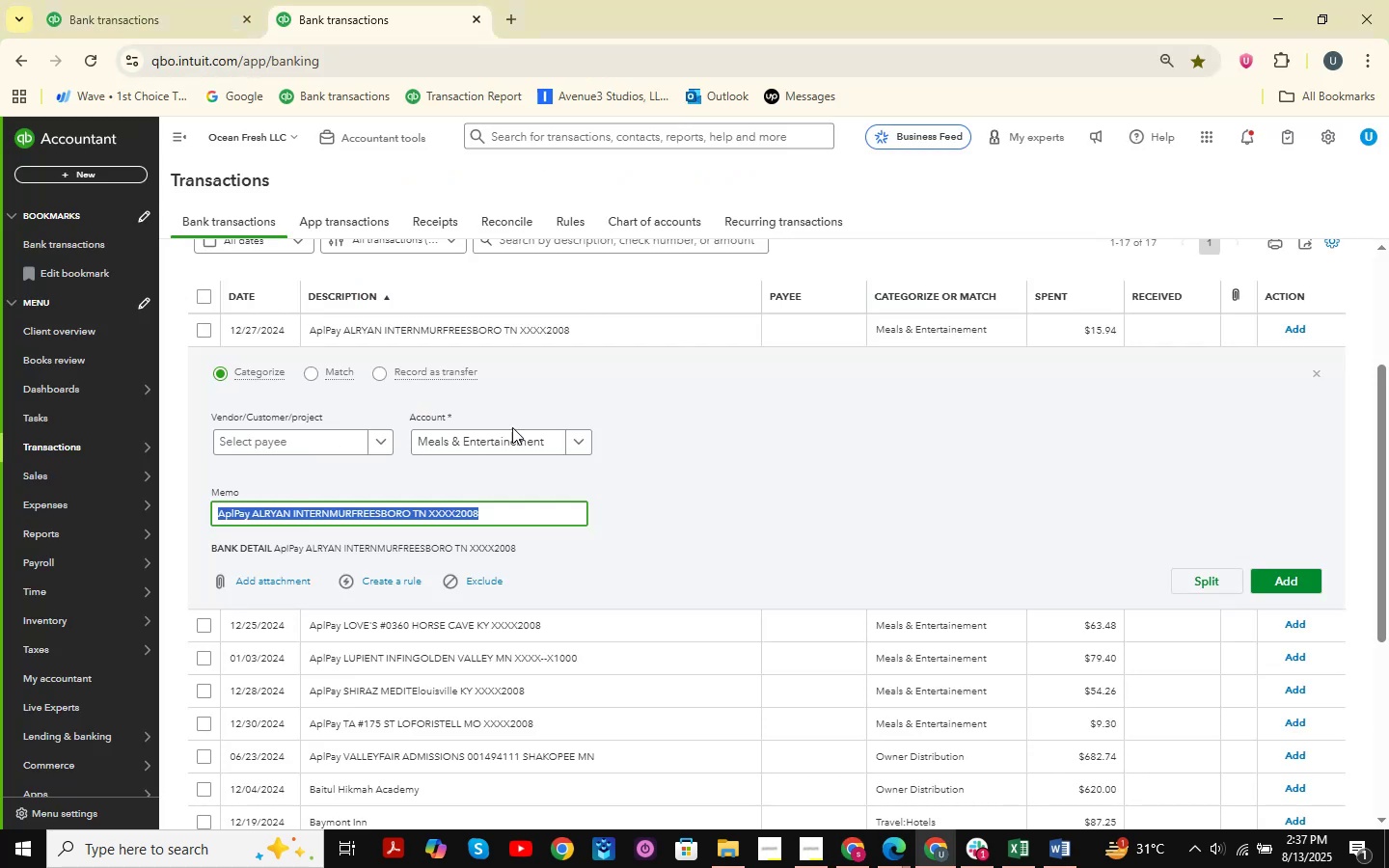 
scroll: coordinate [502, 459], scroll_direction: down, amount: 7.0
 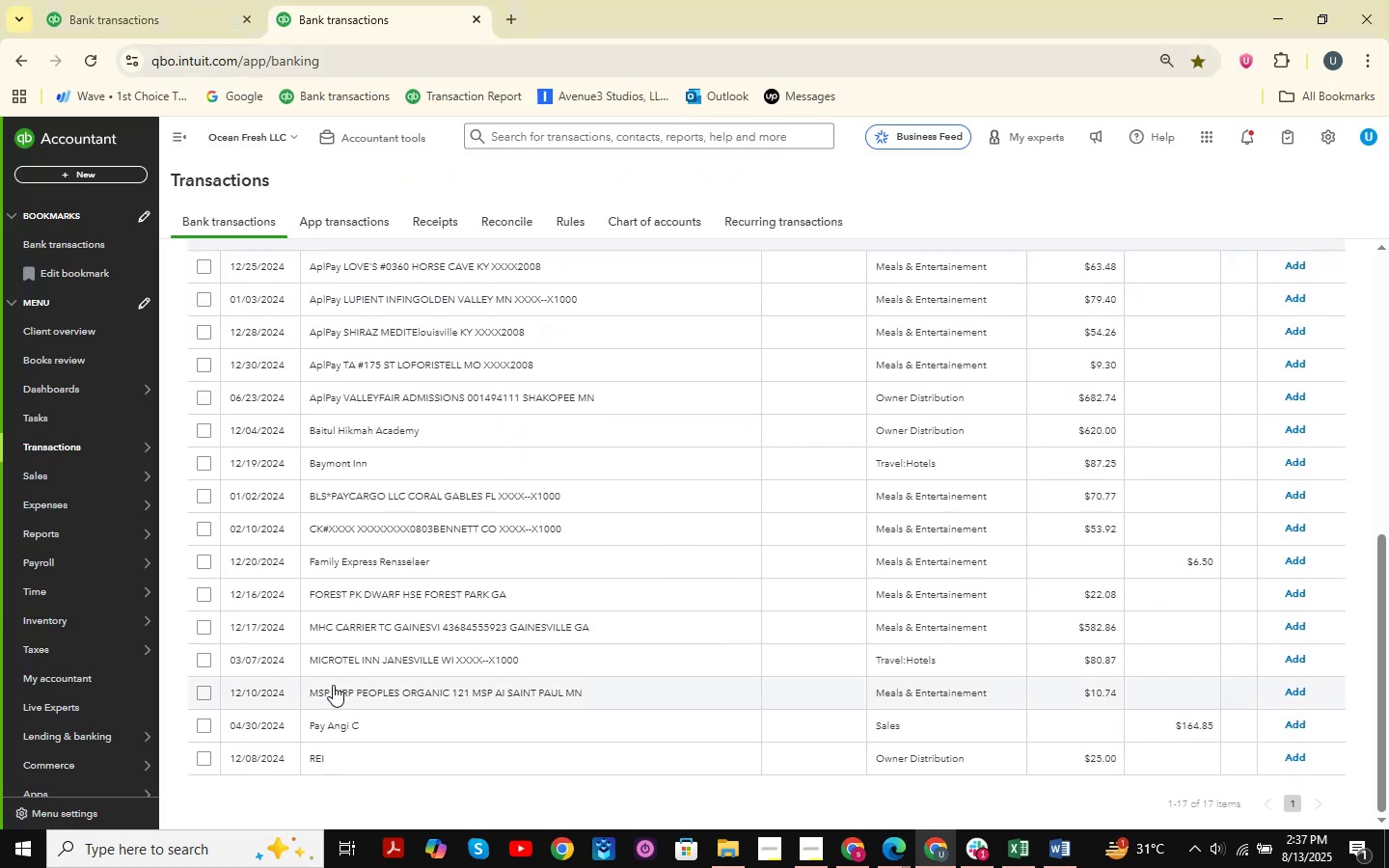 
scroll: coordinate [334, 666], scroll_direction: up, amount: 6.0
 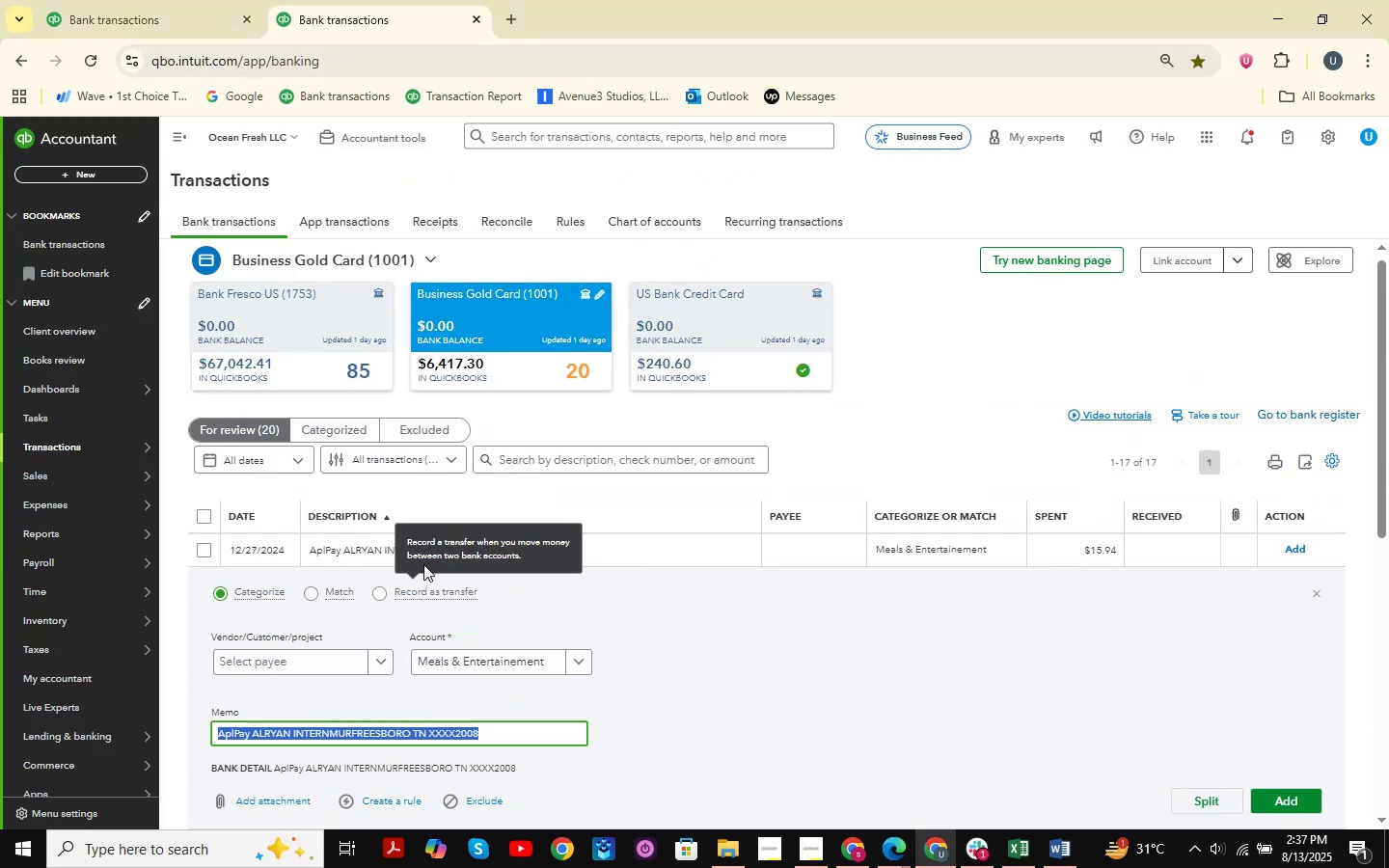 
scroll: coordinate [463, 482], scroll_direction: down, amount: 4.0
 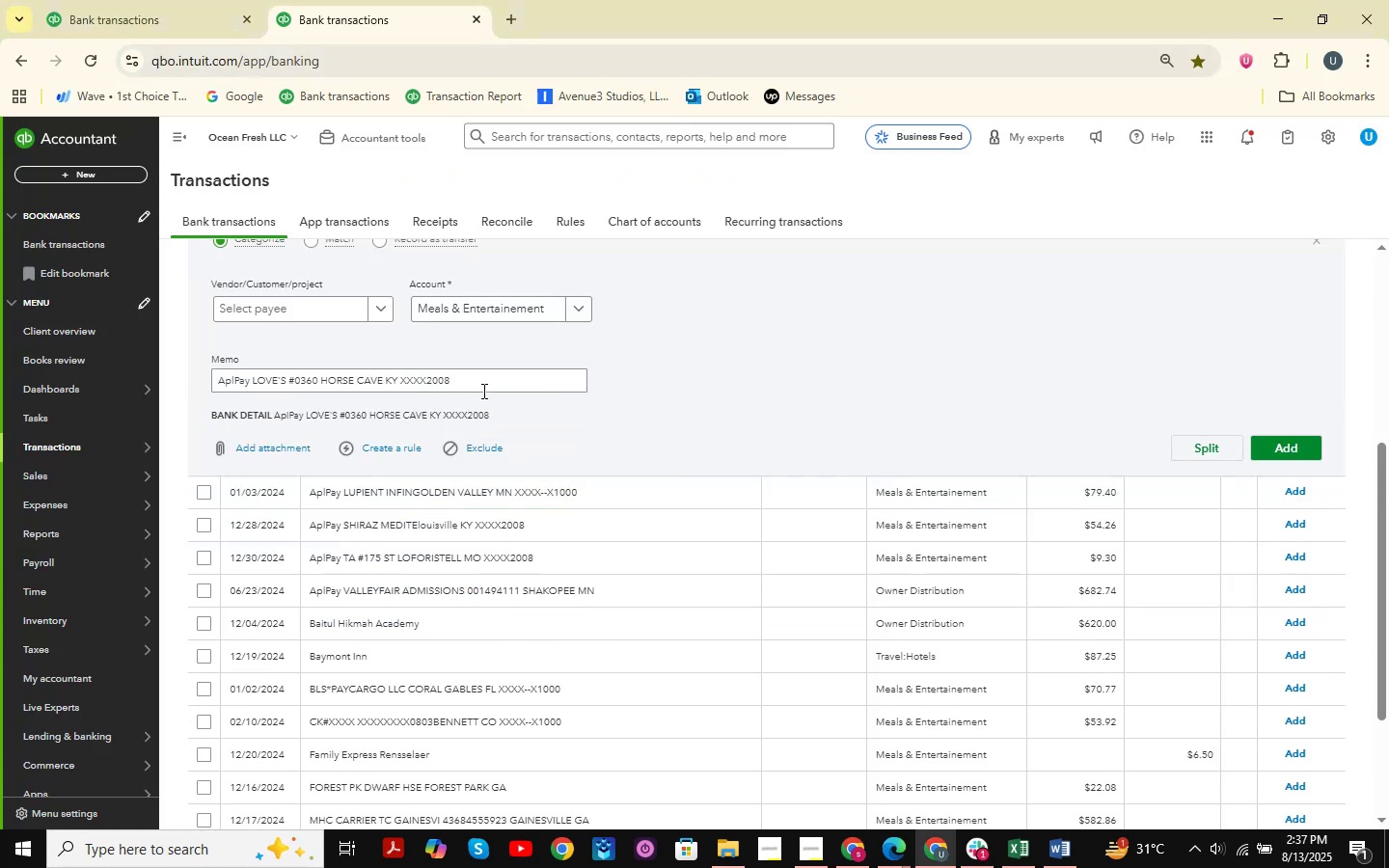 
left_click_drag(start_coordinate=[488, 384], to_coordinate=[0, 356])
 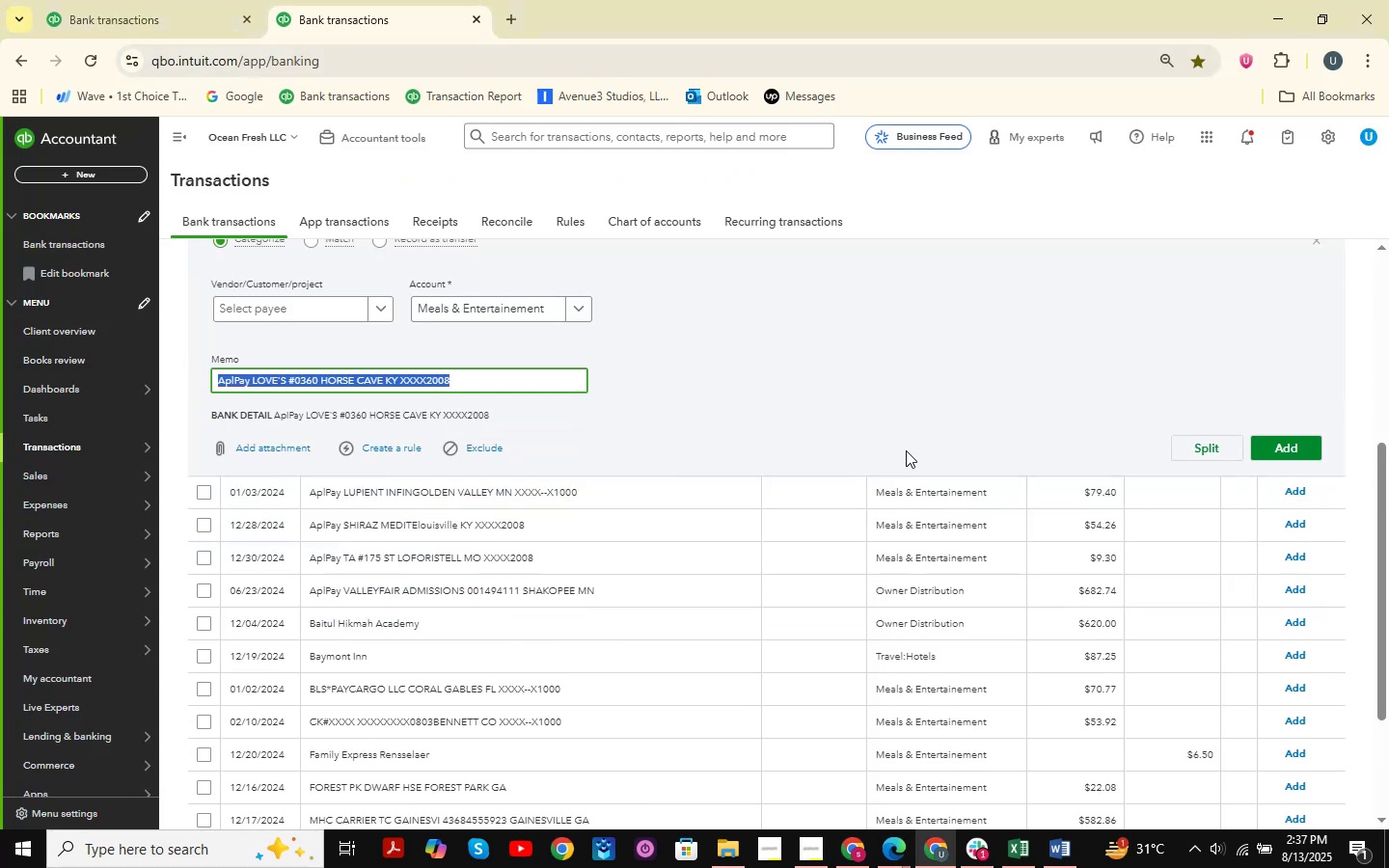 
key(Control+C)
 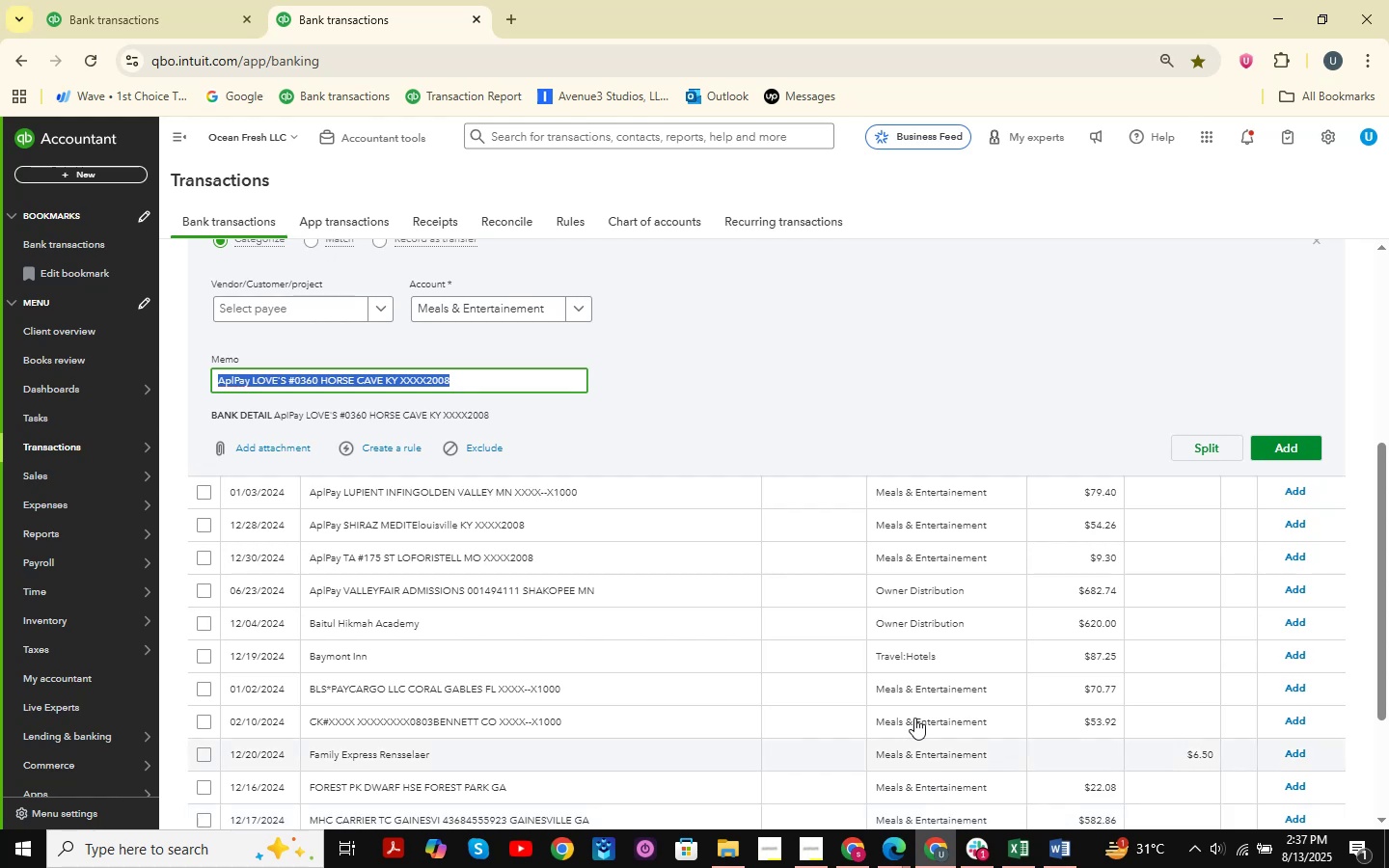 
scroll: coordinate [588, 502], scroll_direction: up, amount: 3.0
 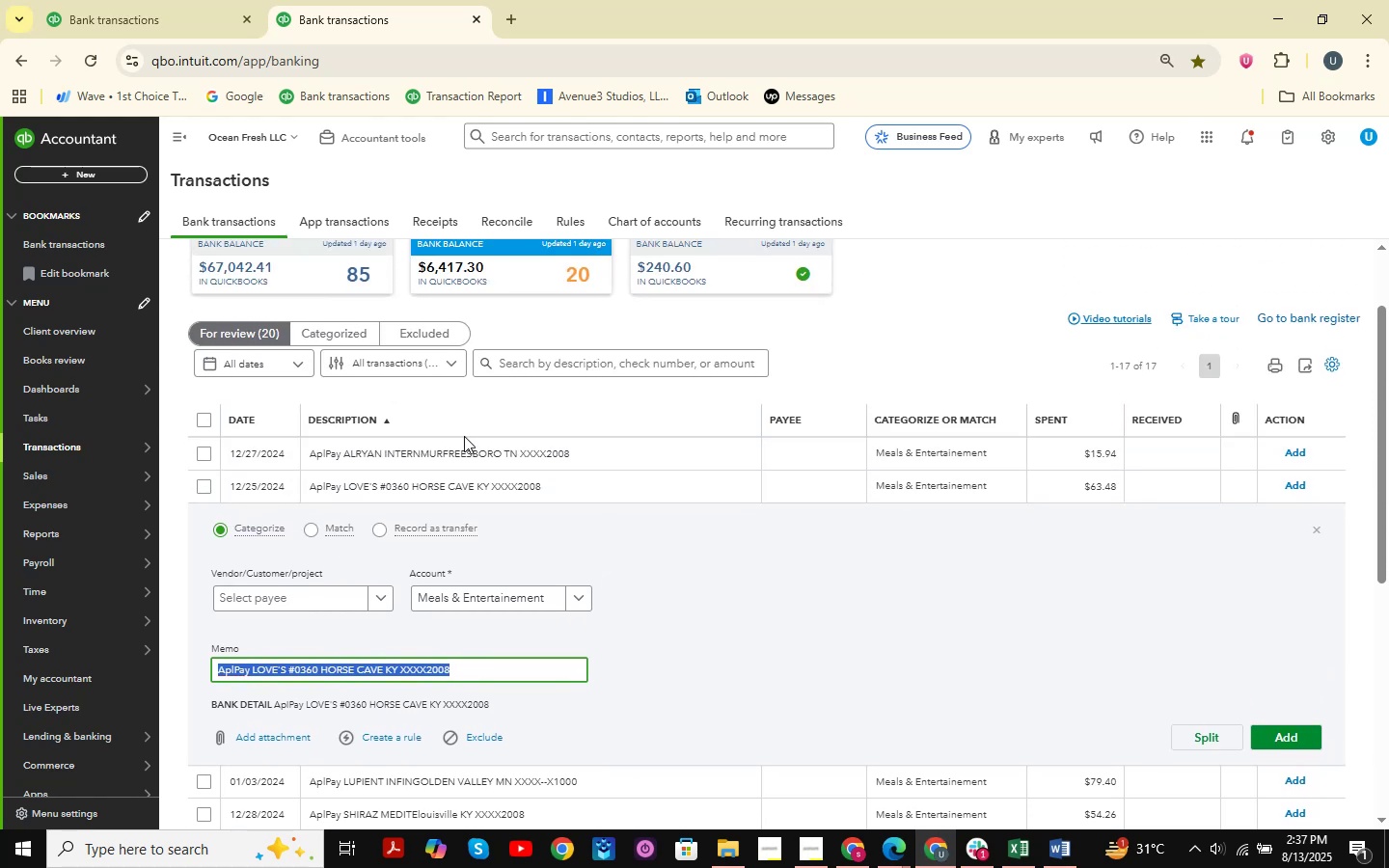 
double_click([481, 448])
 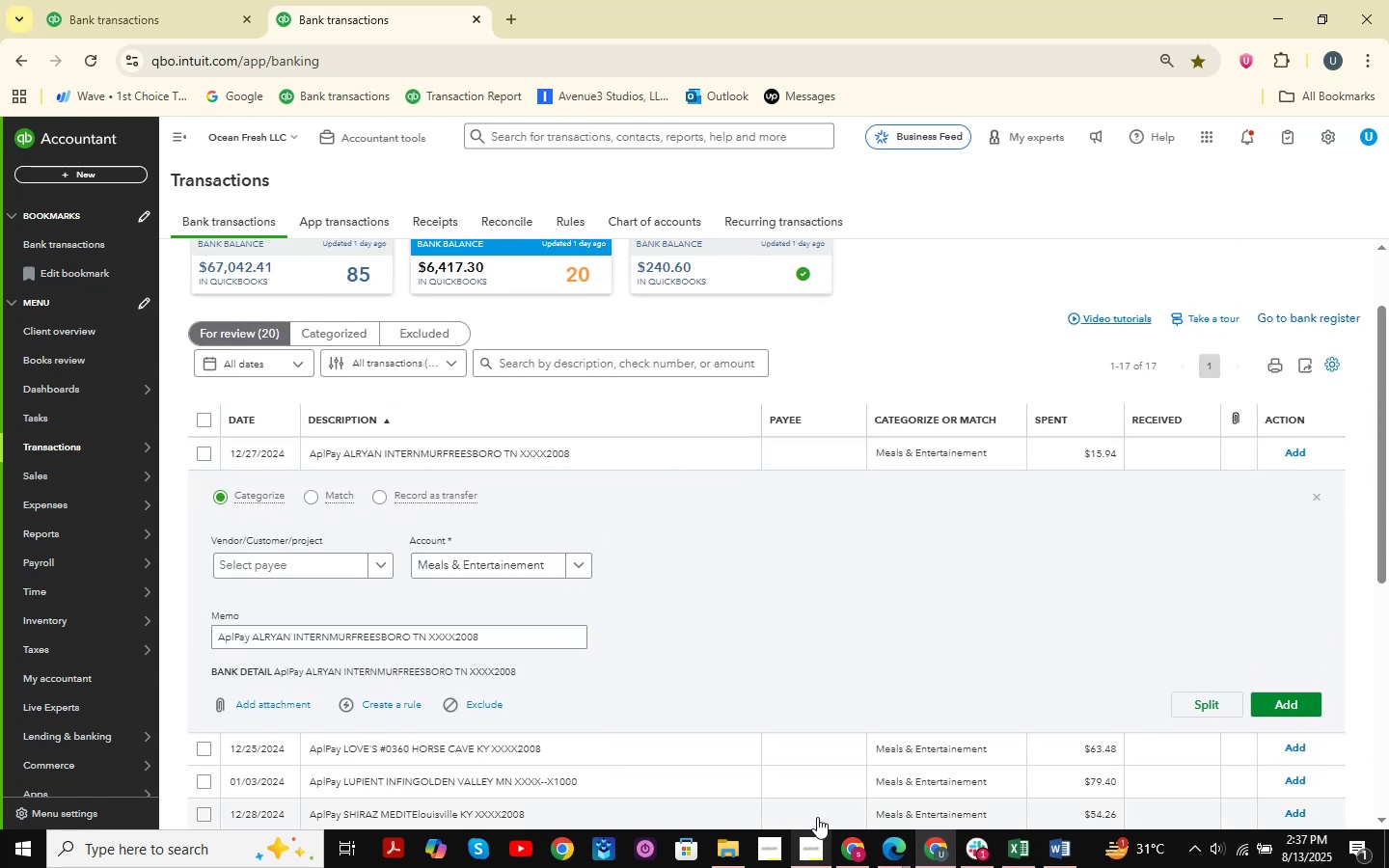 
left_click([841, 846])
 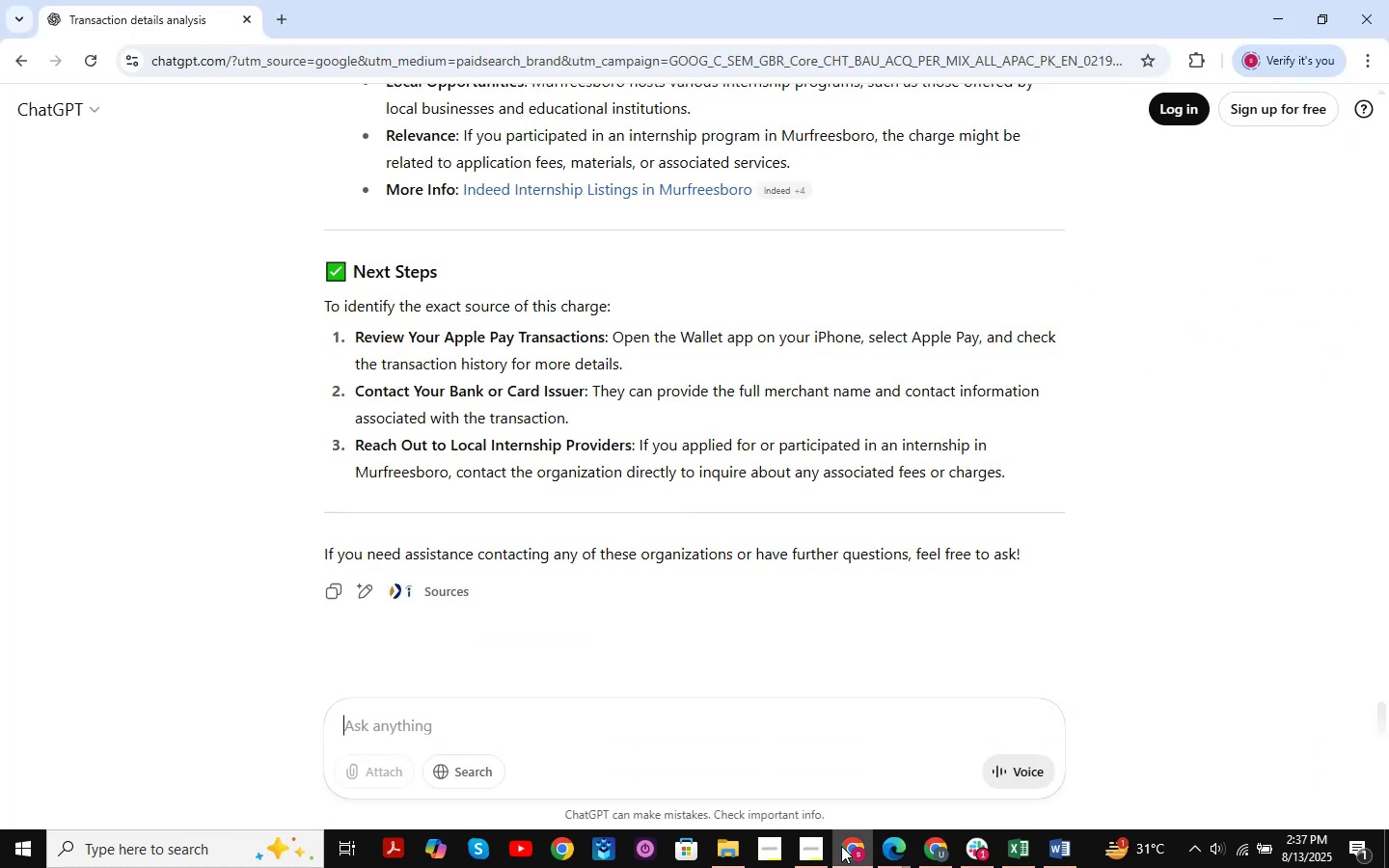 
scroll: coordinate [788, 403], scroll_direction: up, amount: 6.0
 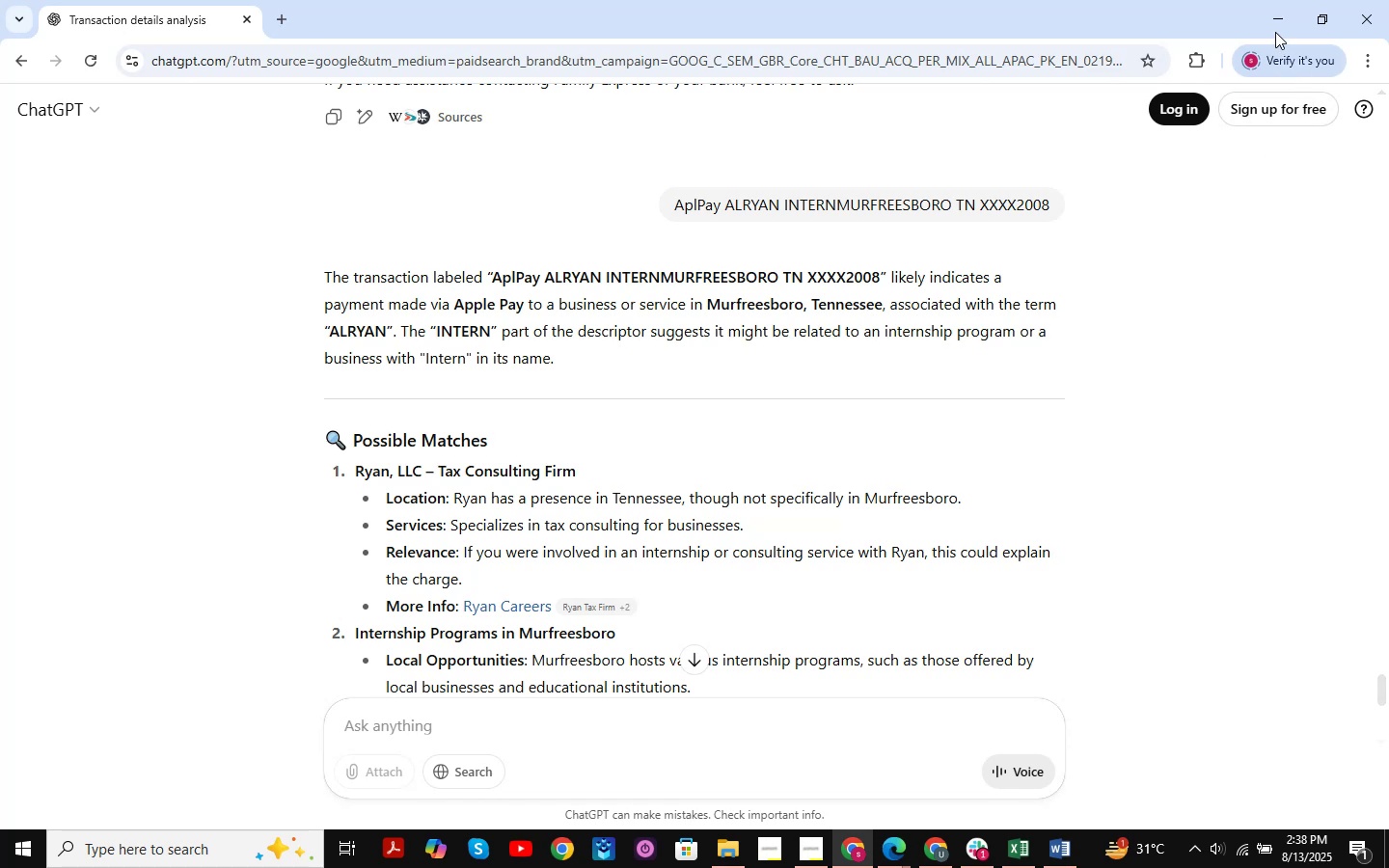 
wait(22.62)
 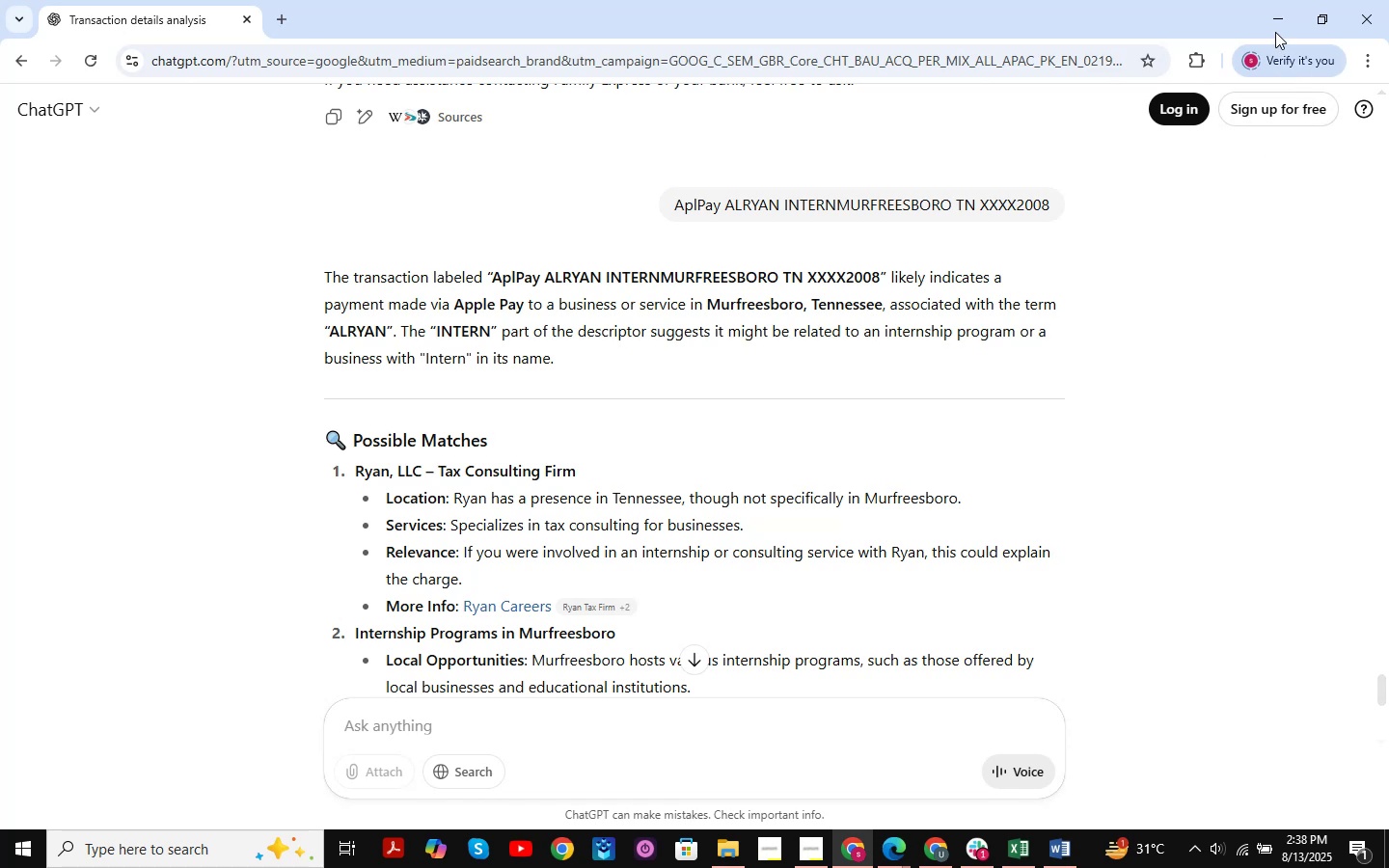 
left_click([1271, 24])
 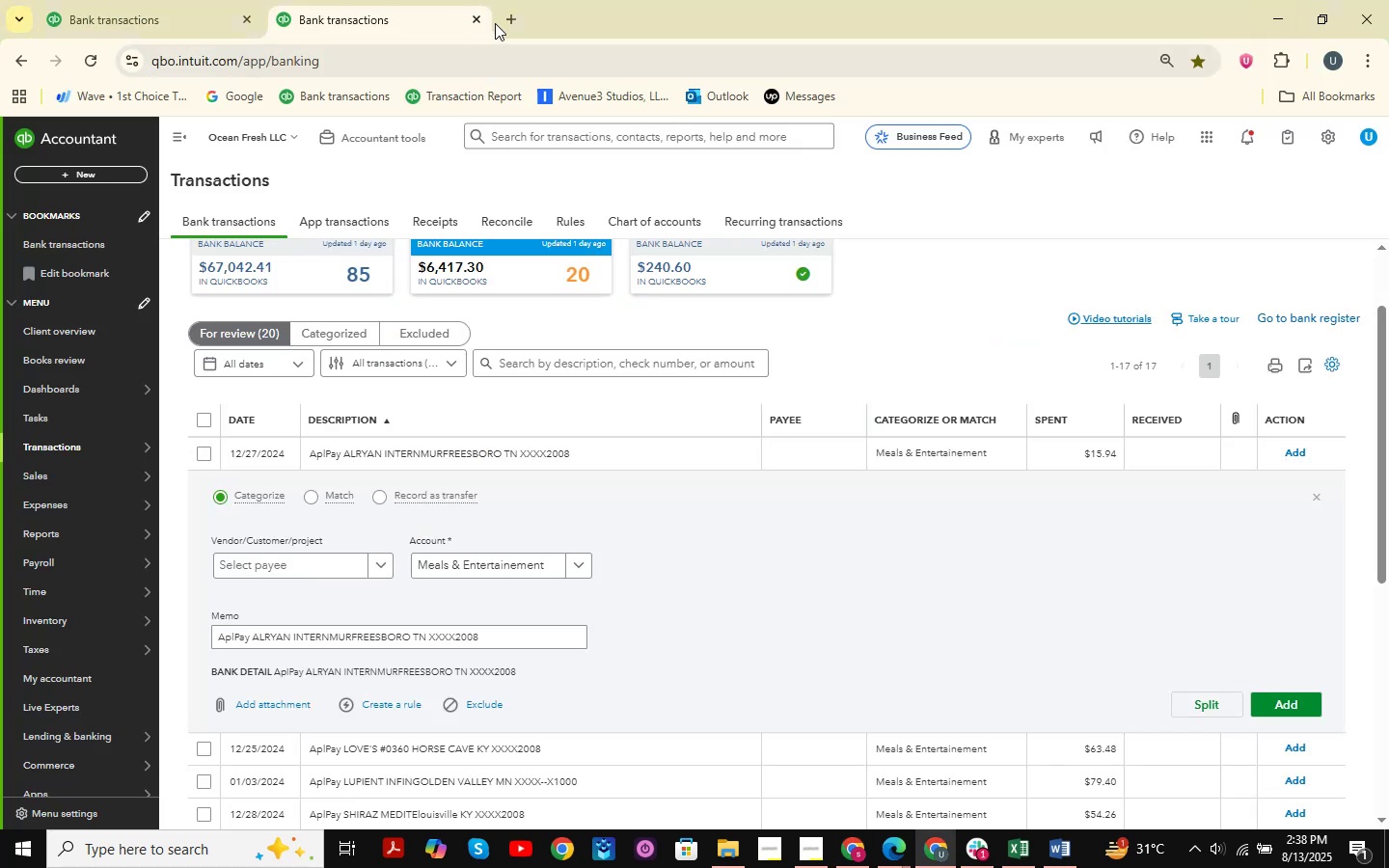 
left_click([514, 26])
 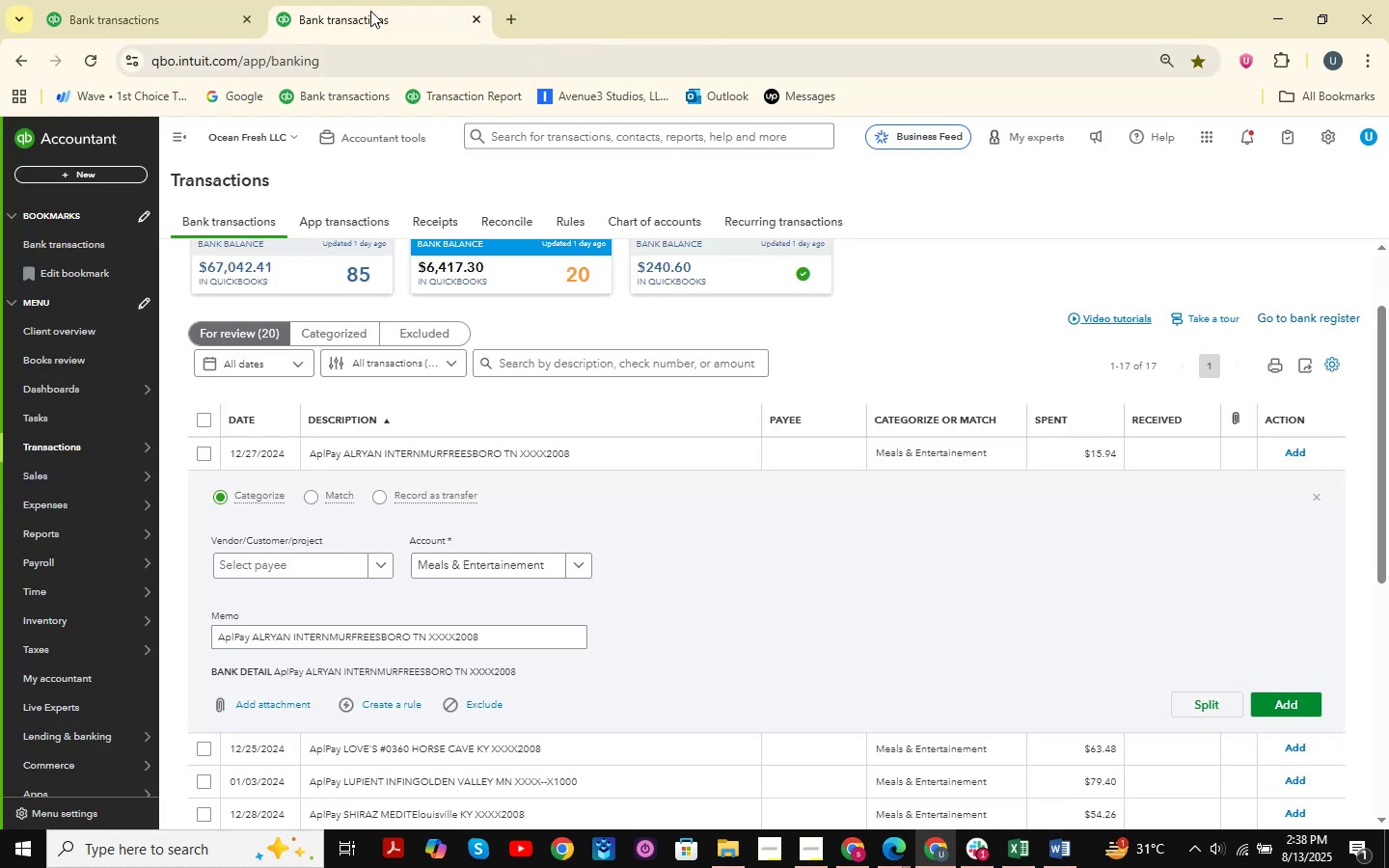 
left_click([446, 189])
 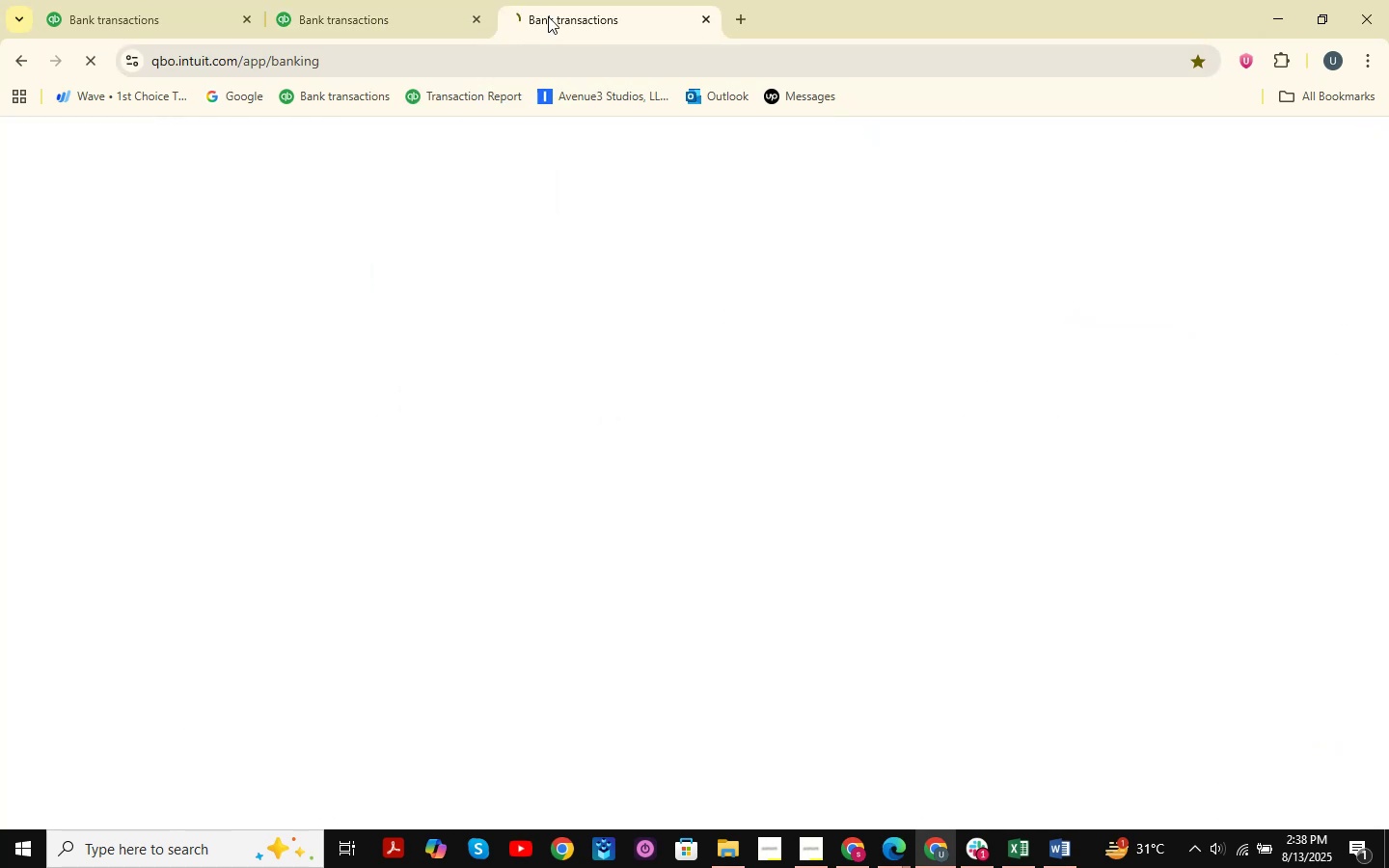 
double_click([571, 0])
 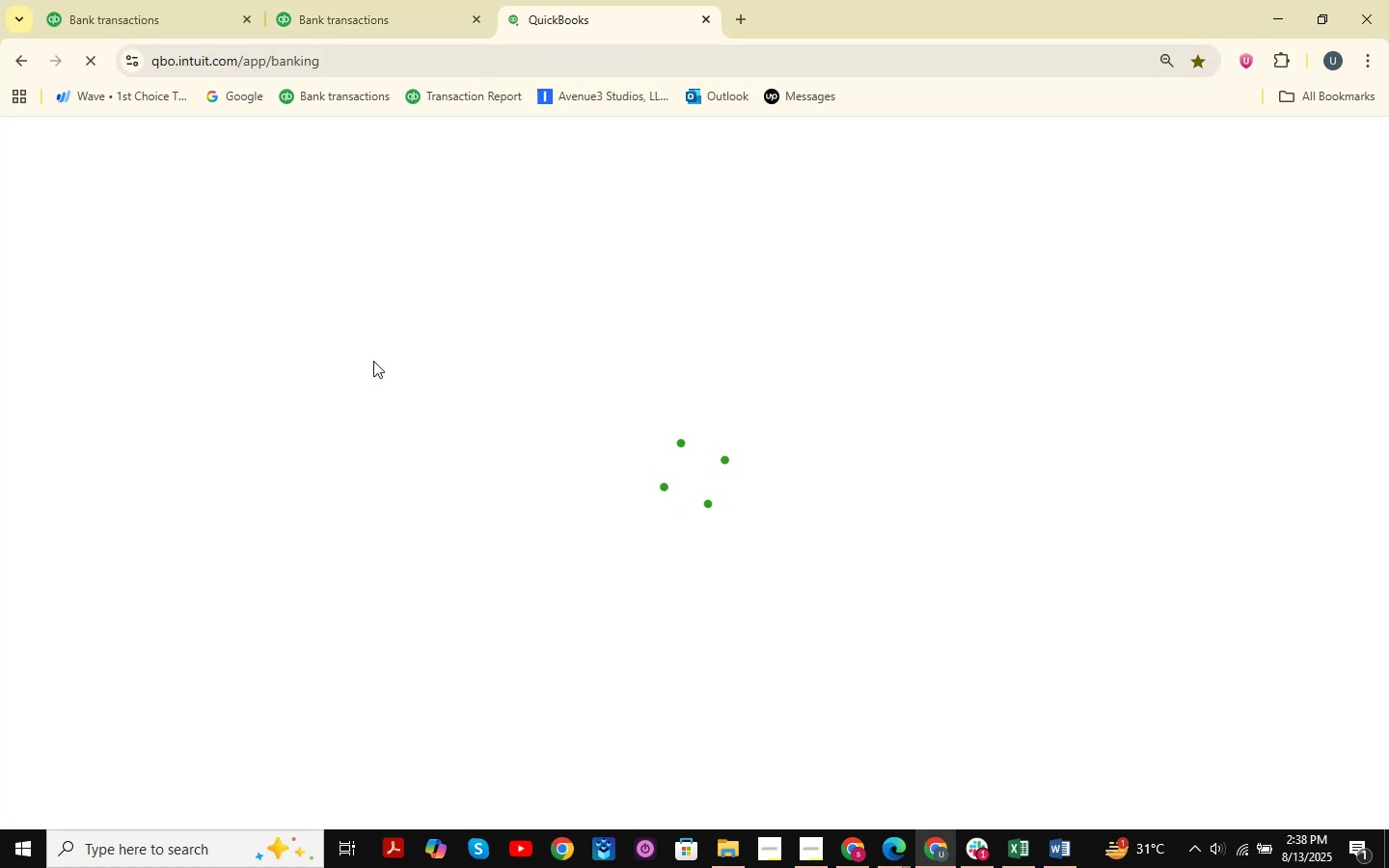 
wait(10.01)
 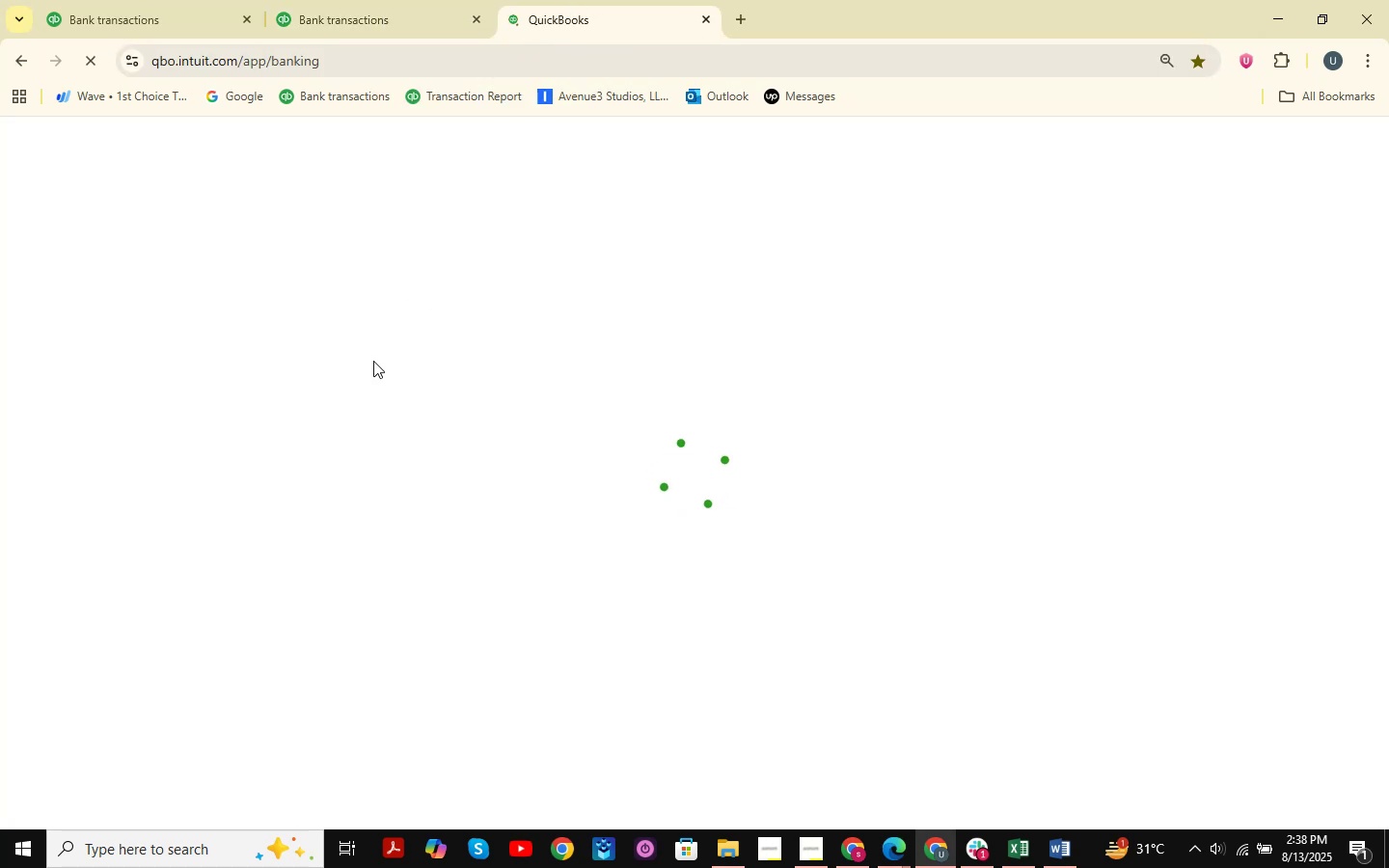 
double_click([186, 530])
 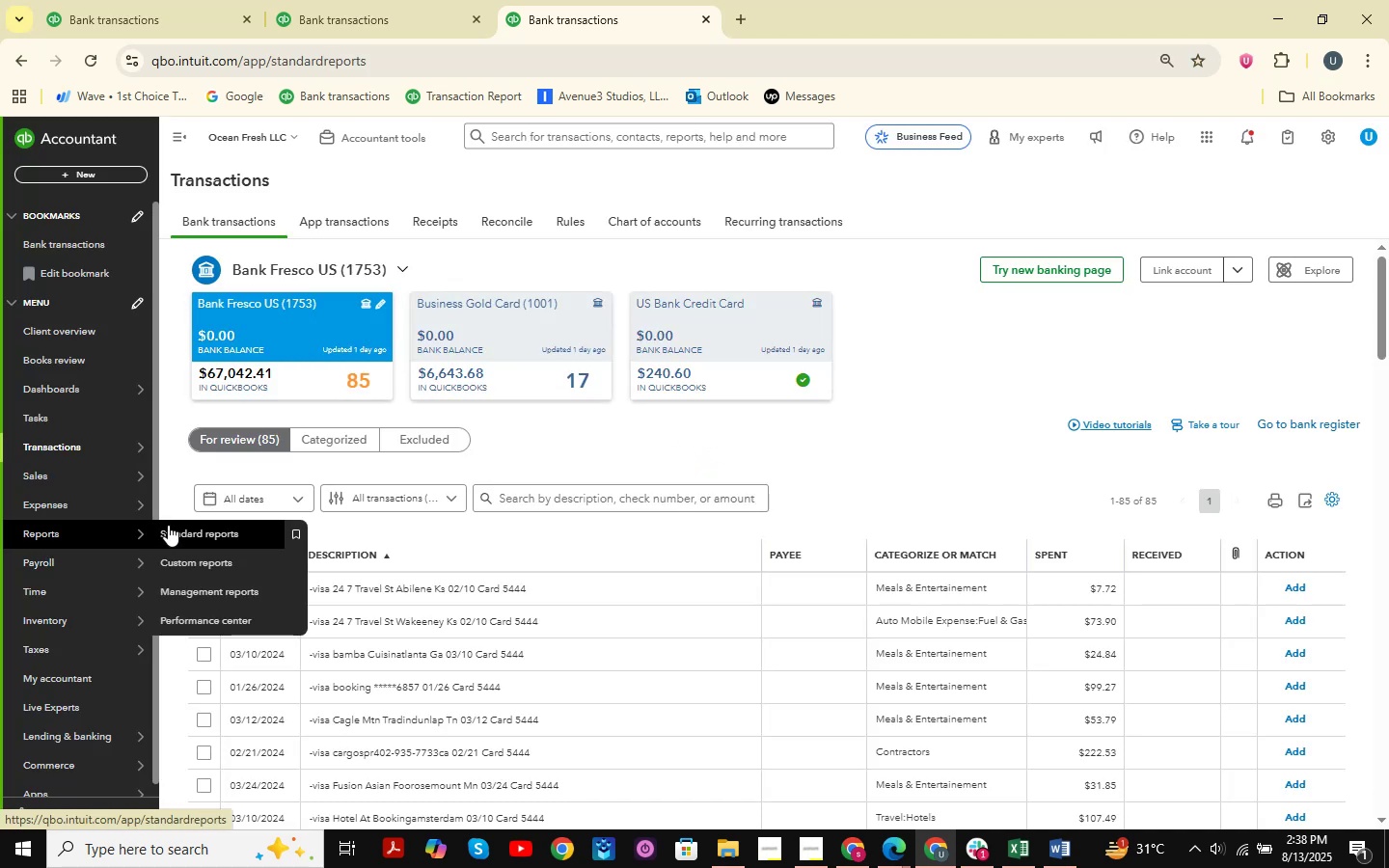 
mouse_move([124, 491])
 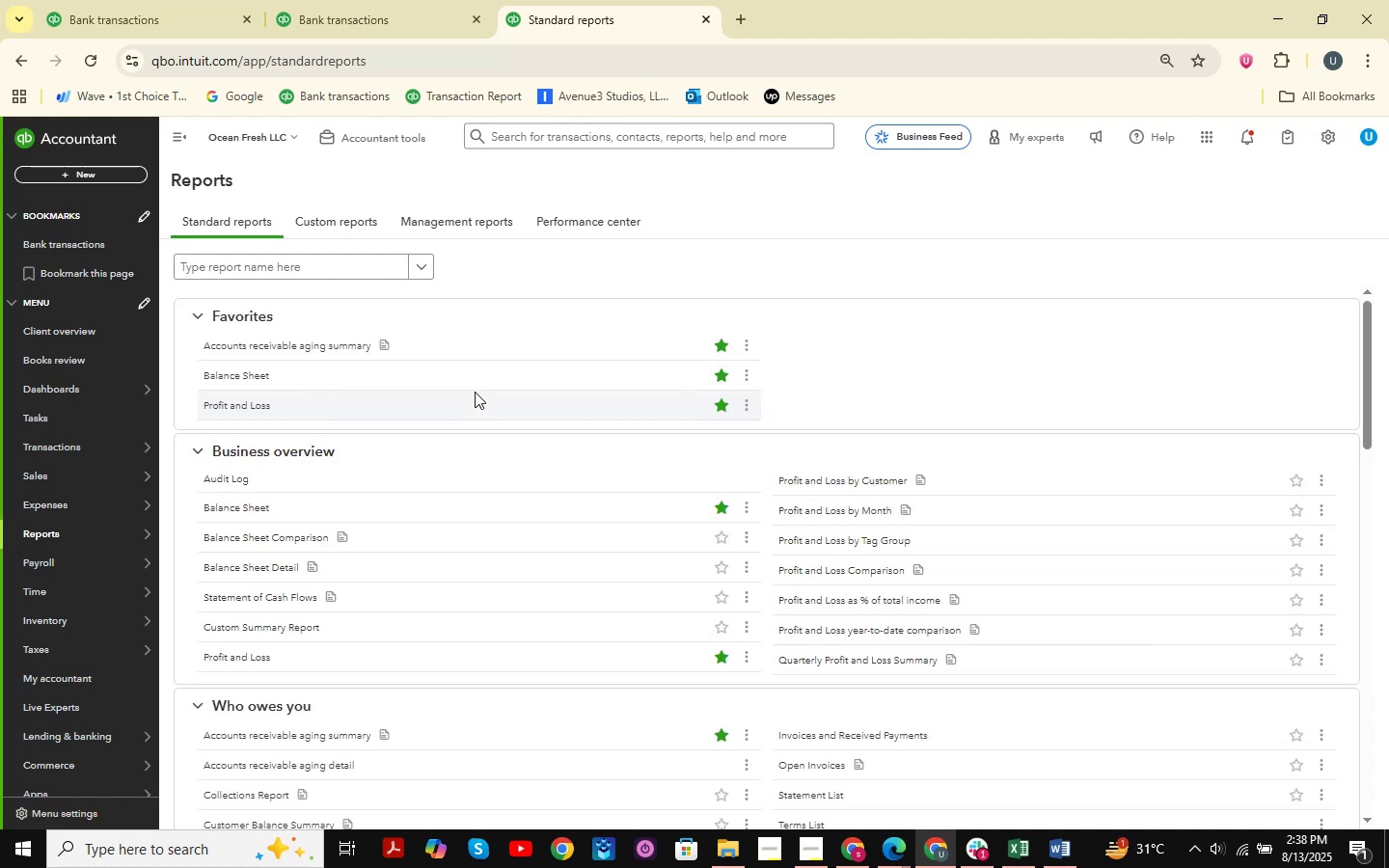 
left_click([235, 372])
 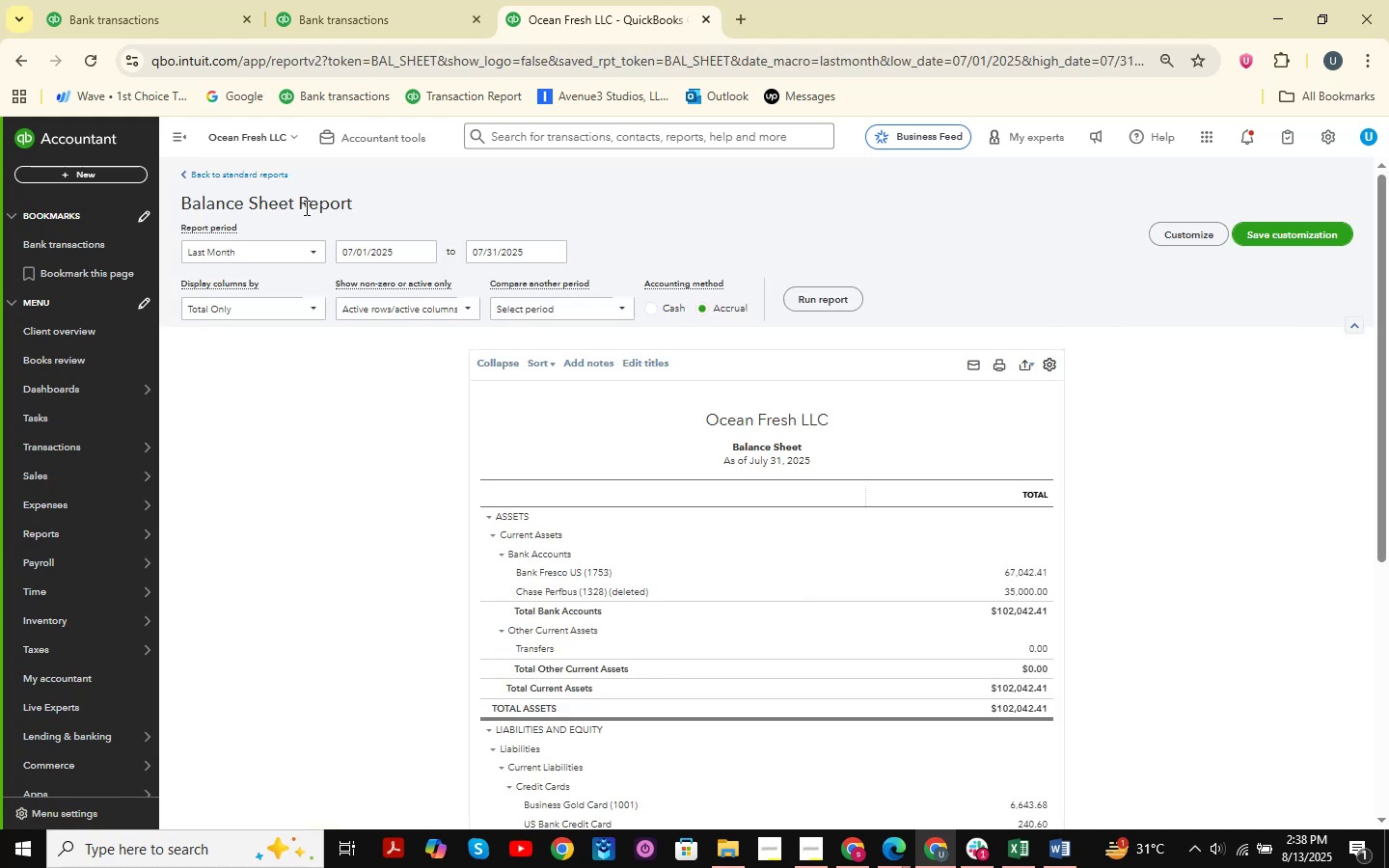 
left_click([14, 54])
 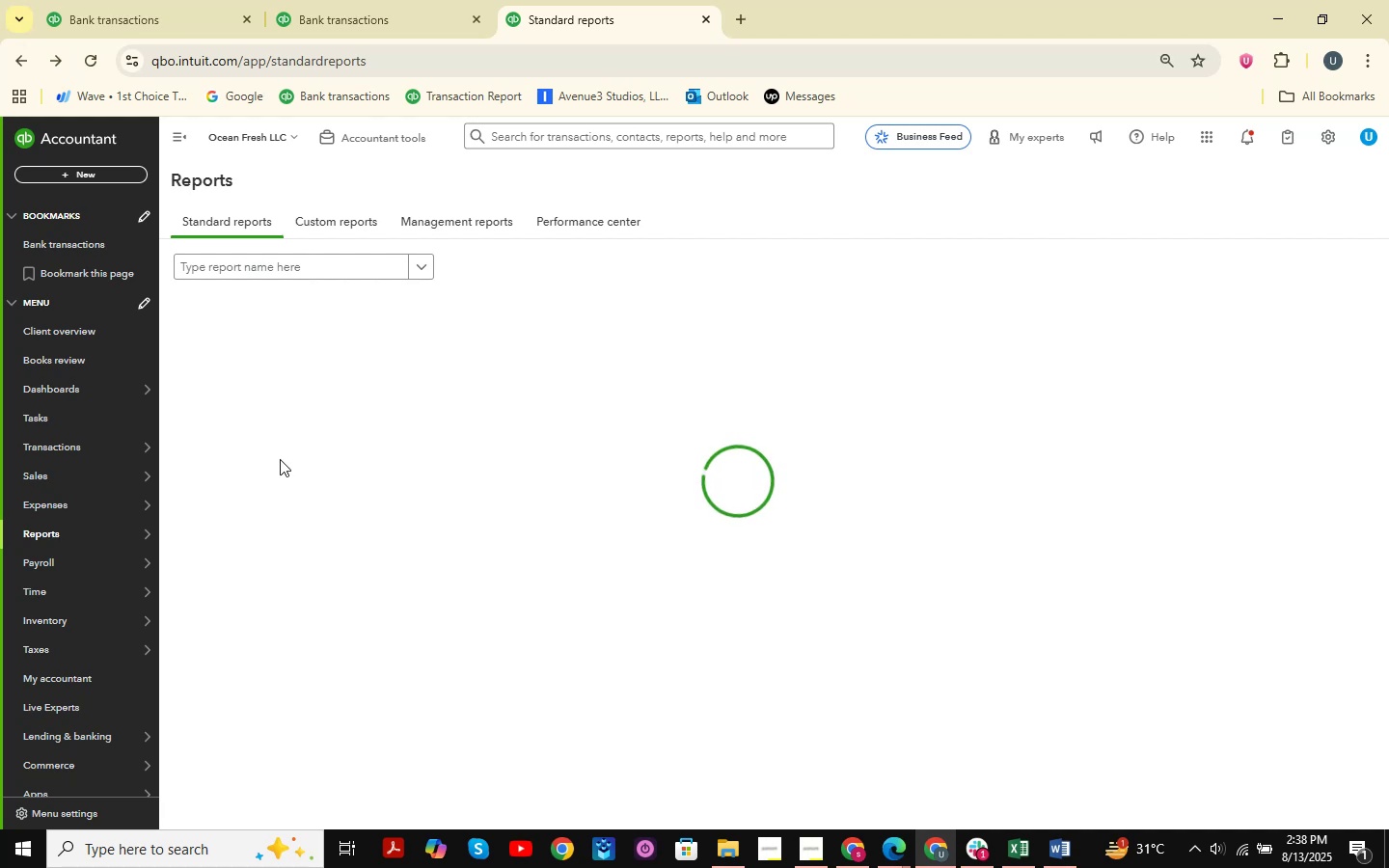 
left_click([245, 400])
 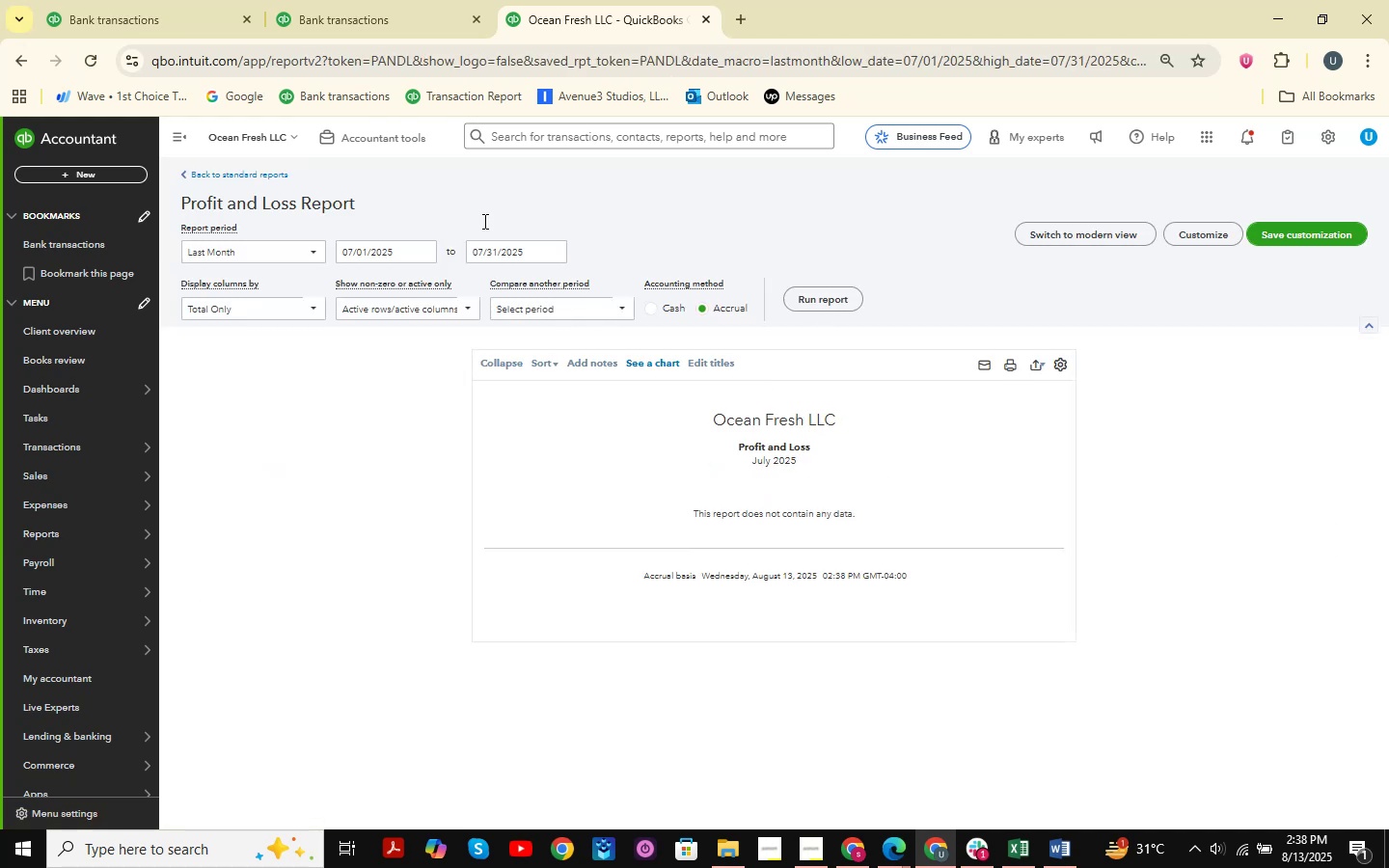 
left_click([250, 256])
 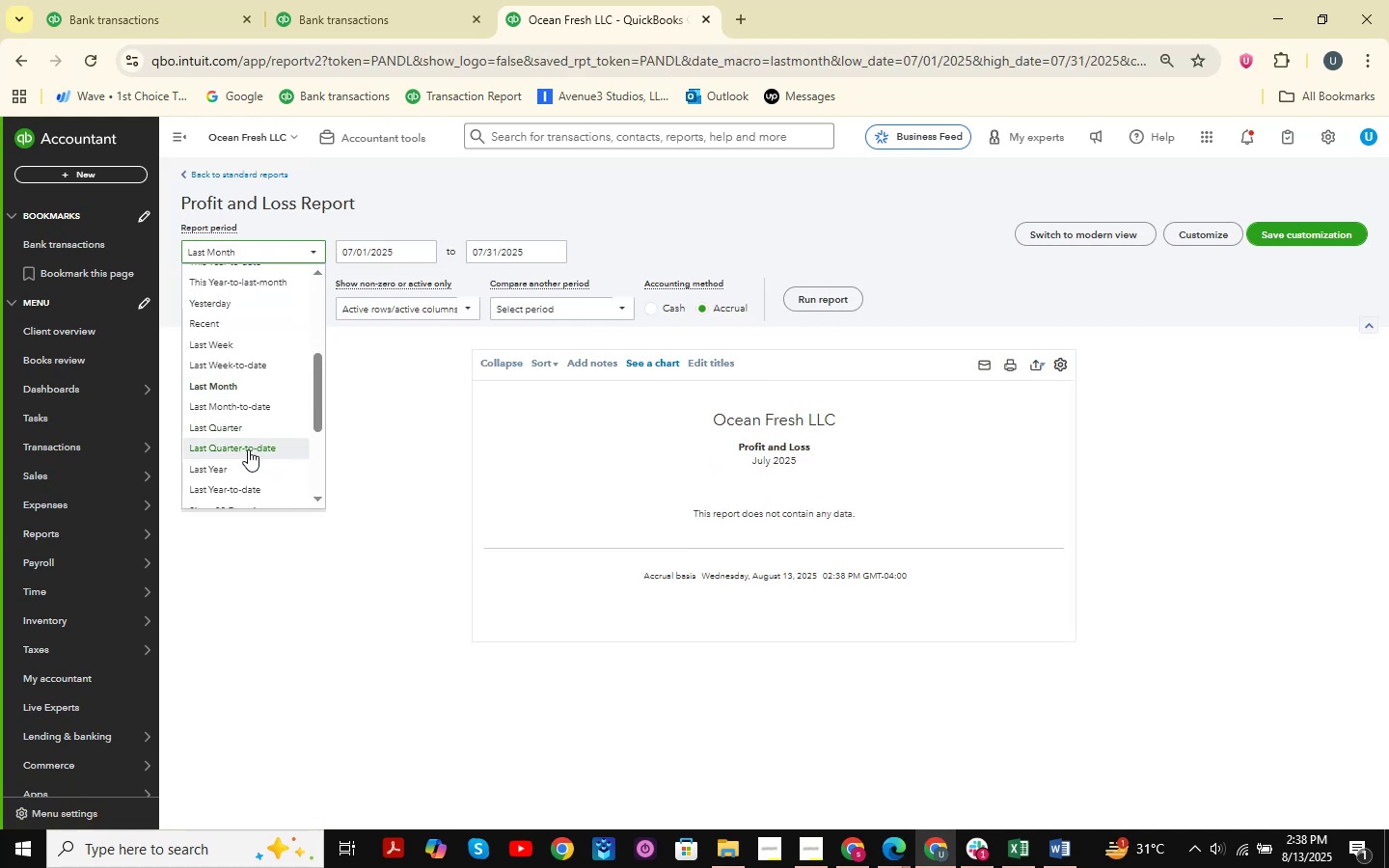 
left_click([242, 460])
 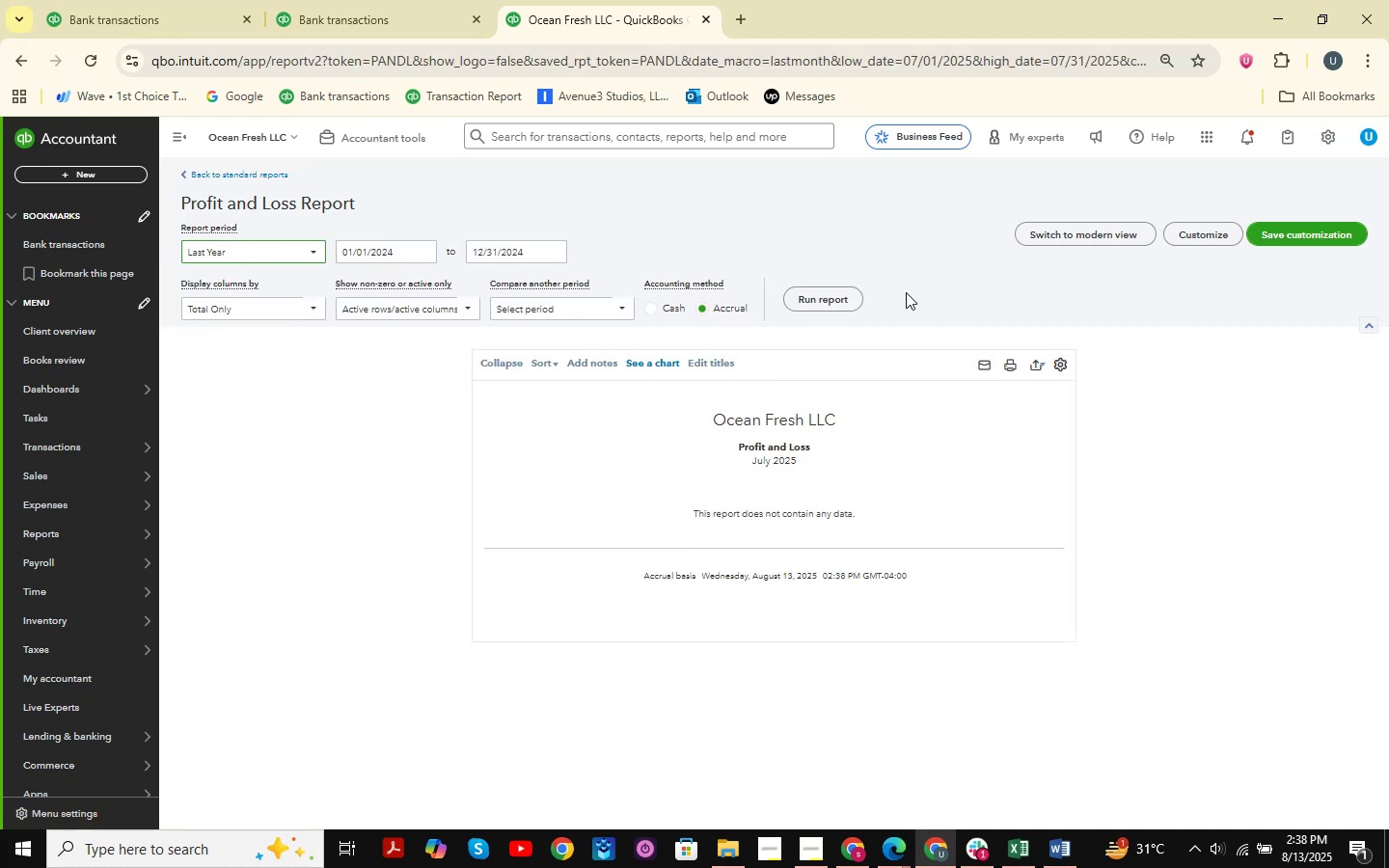 
left_click([811, 298])
 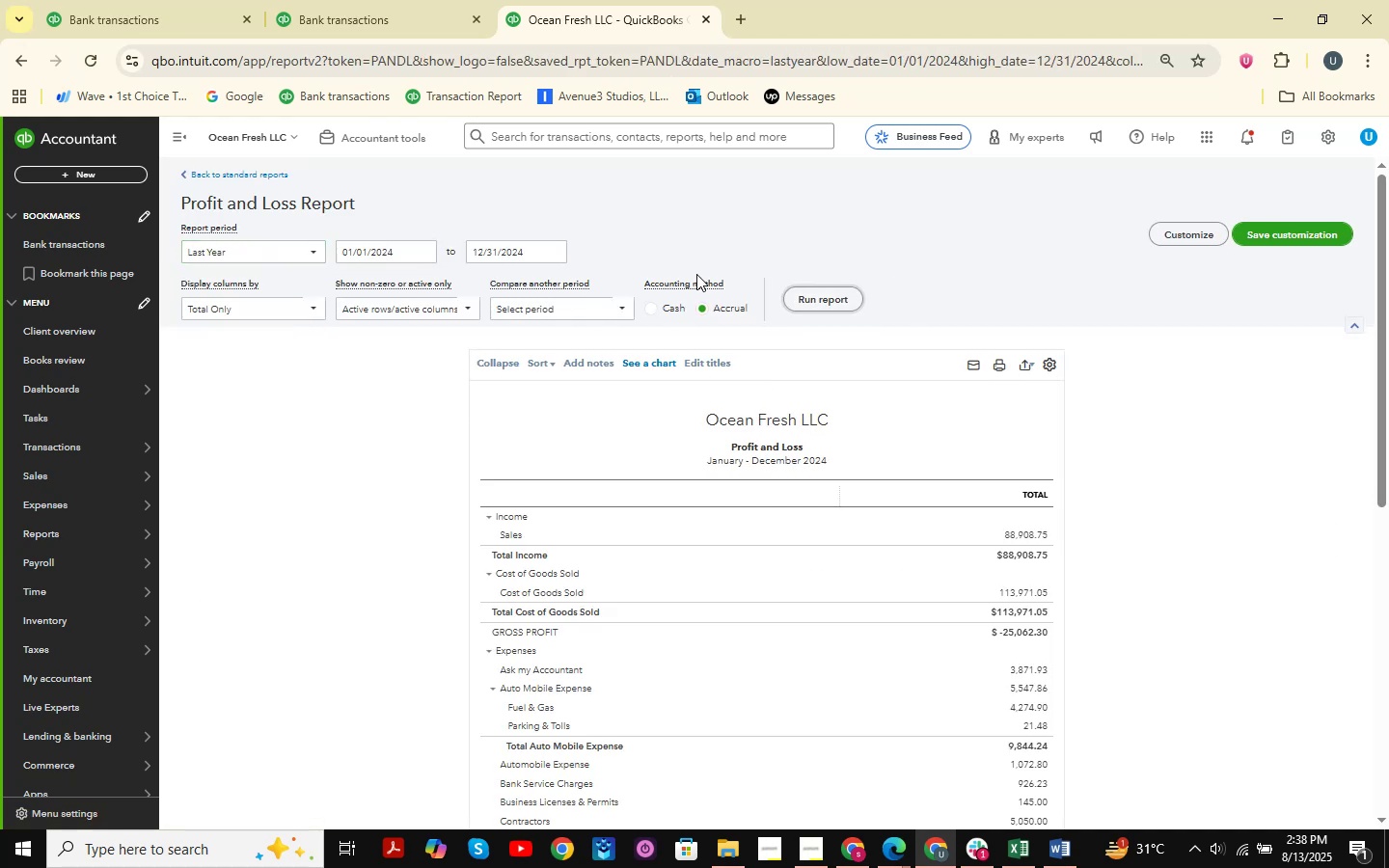 
scroll: coordinate [695, 335], scroll_direction: down, amount: 7.0
 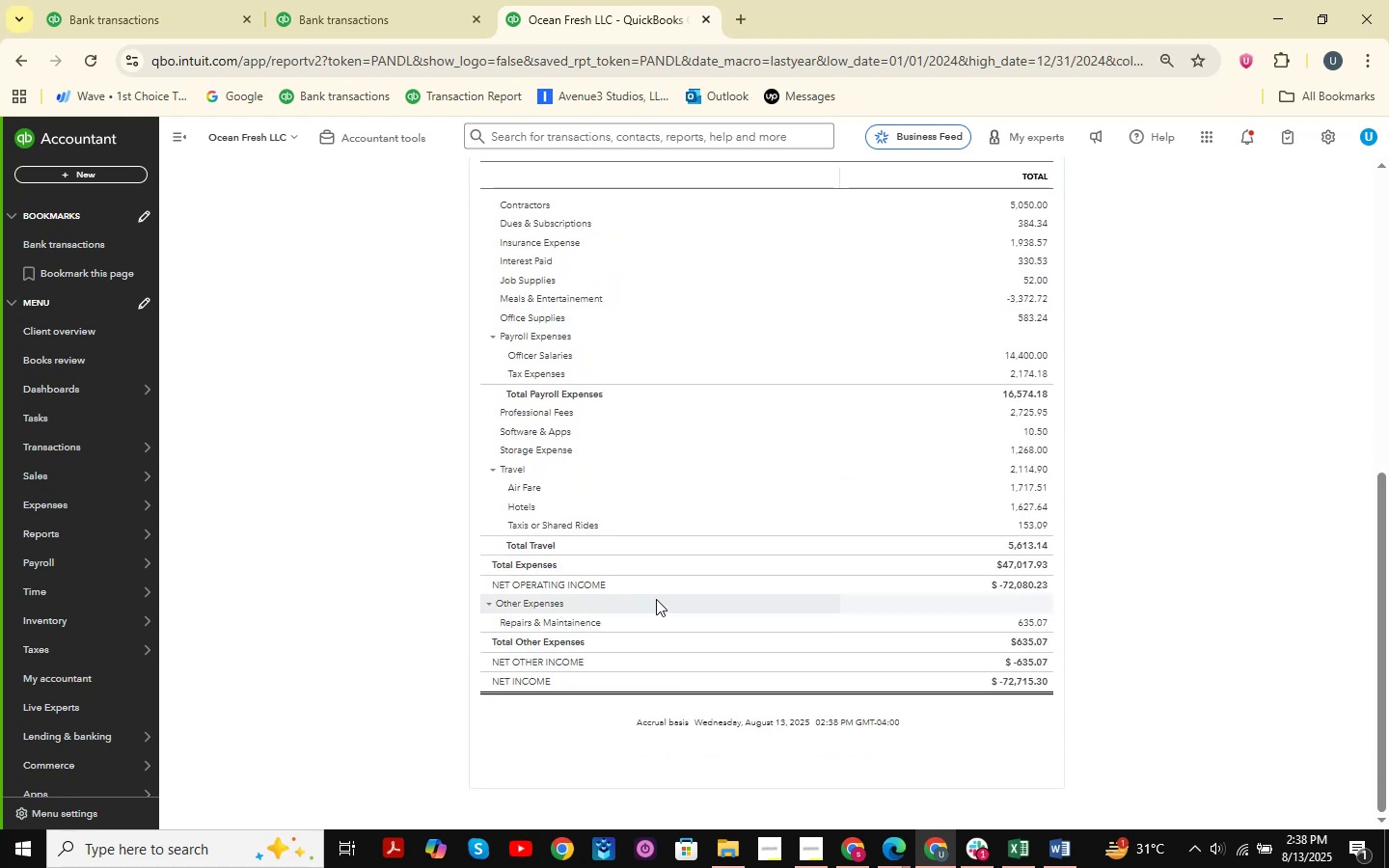 
wait(8.41)
 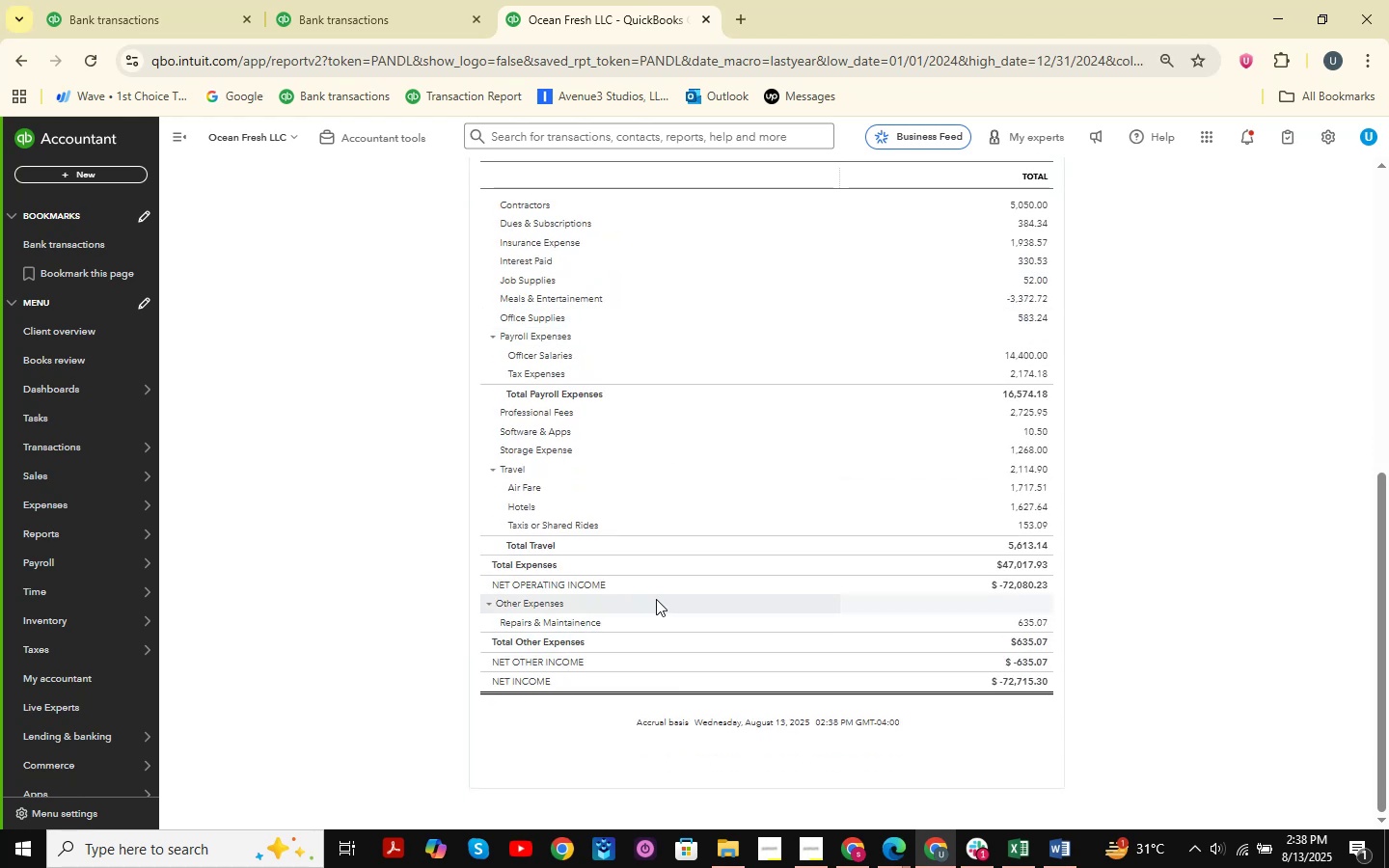 
scroll: coordinate [604, 527], scroll_direction: up, amount: 2.0
 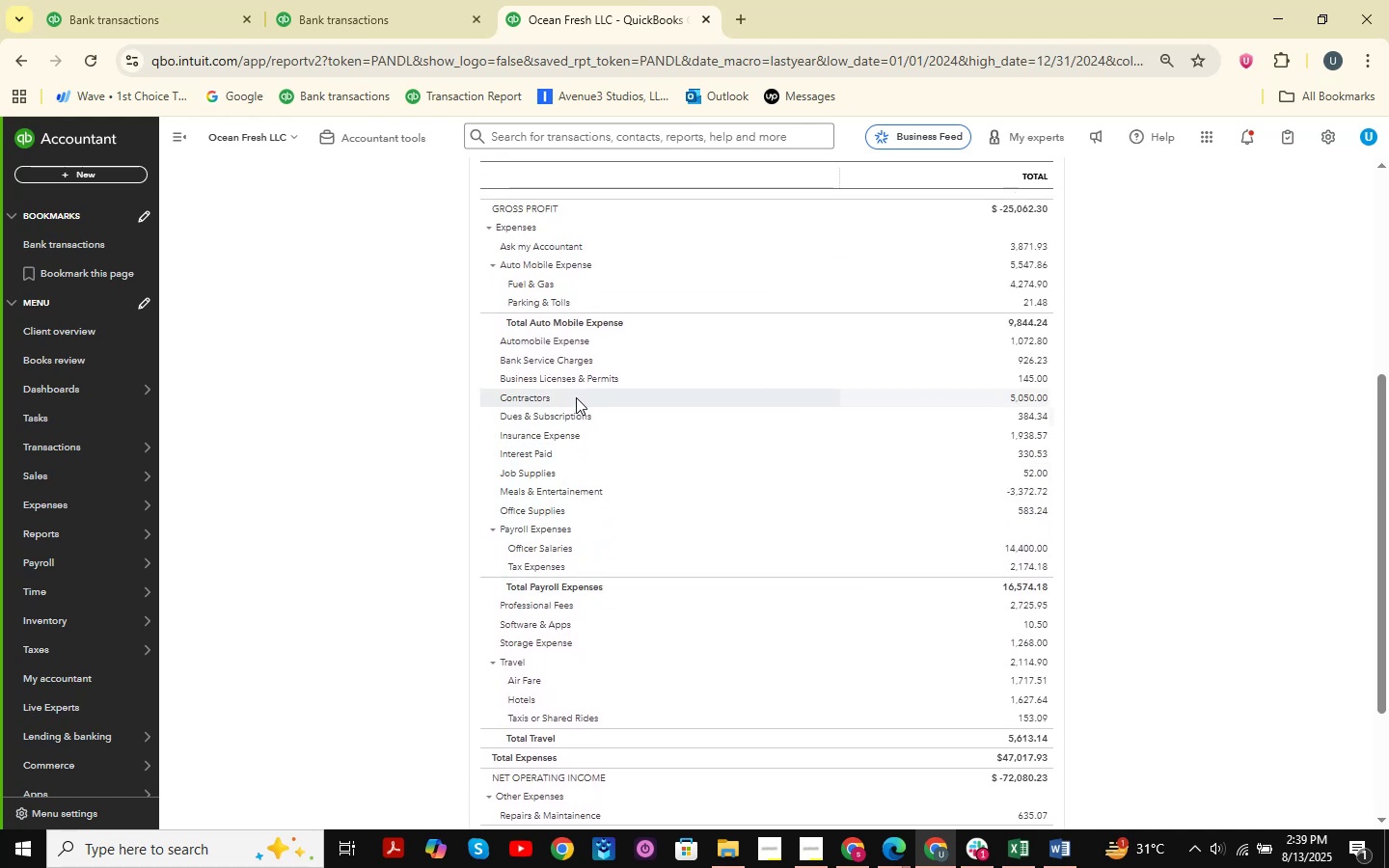 
wait(5.88)
 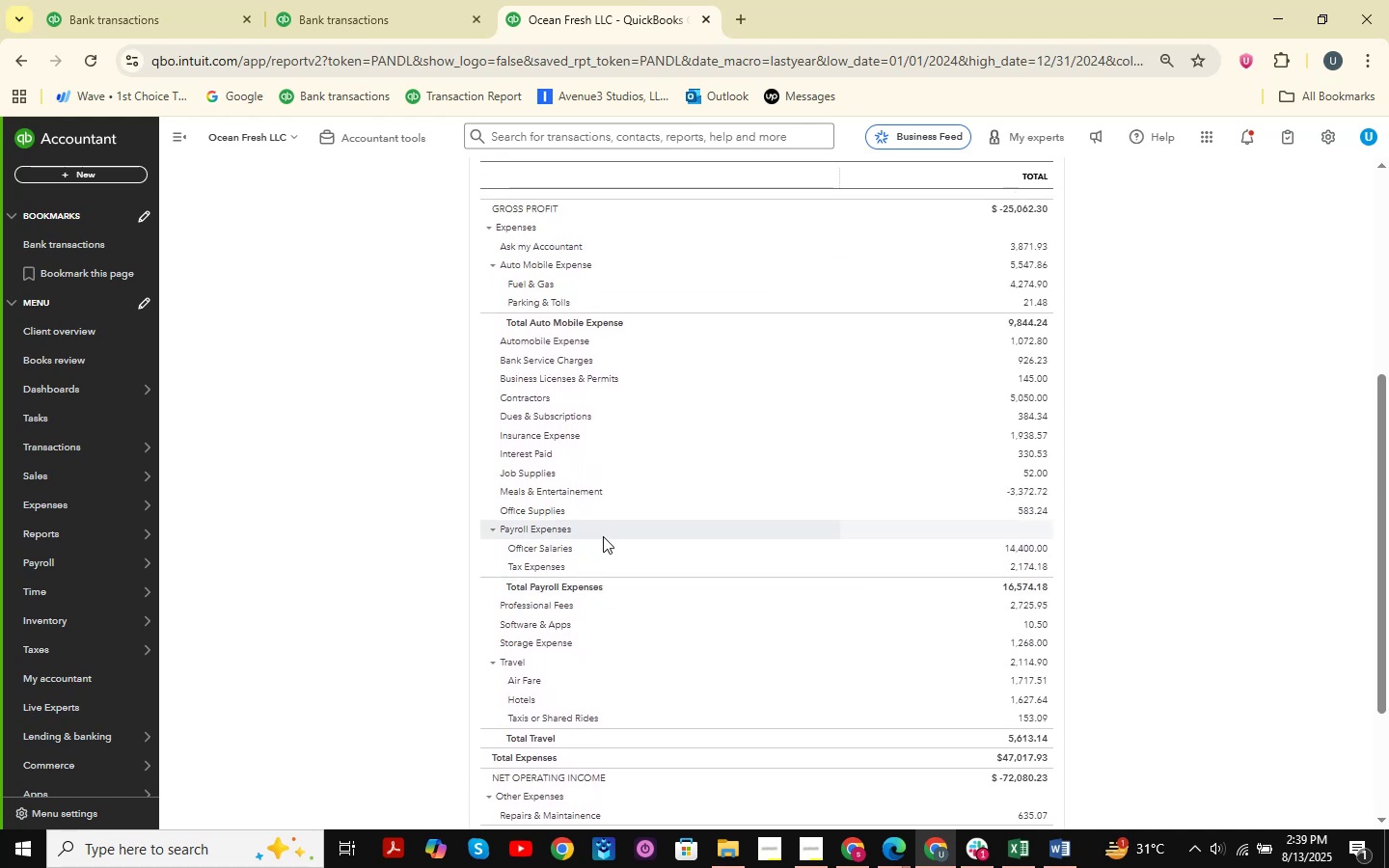 
scroll: coordinate [579, 378], scroll_direction: up, amount: 2.0
 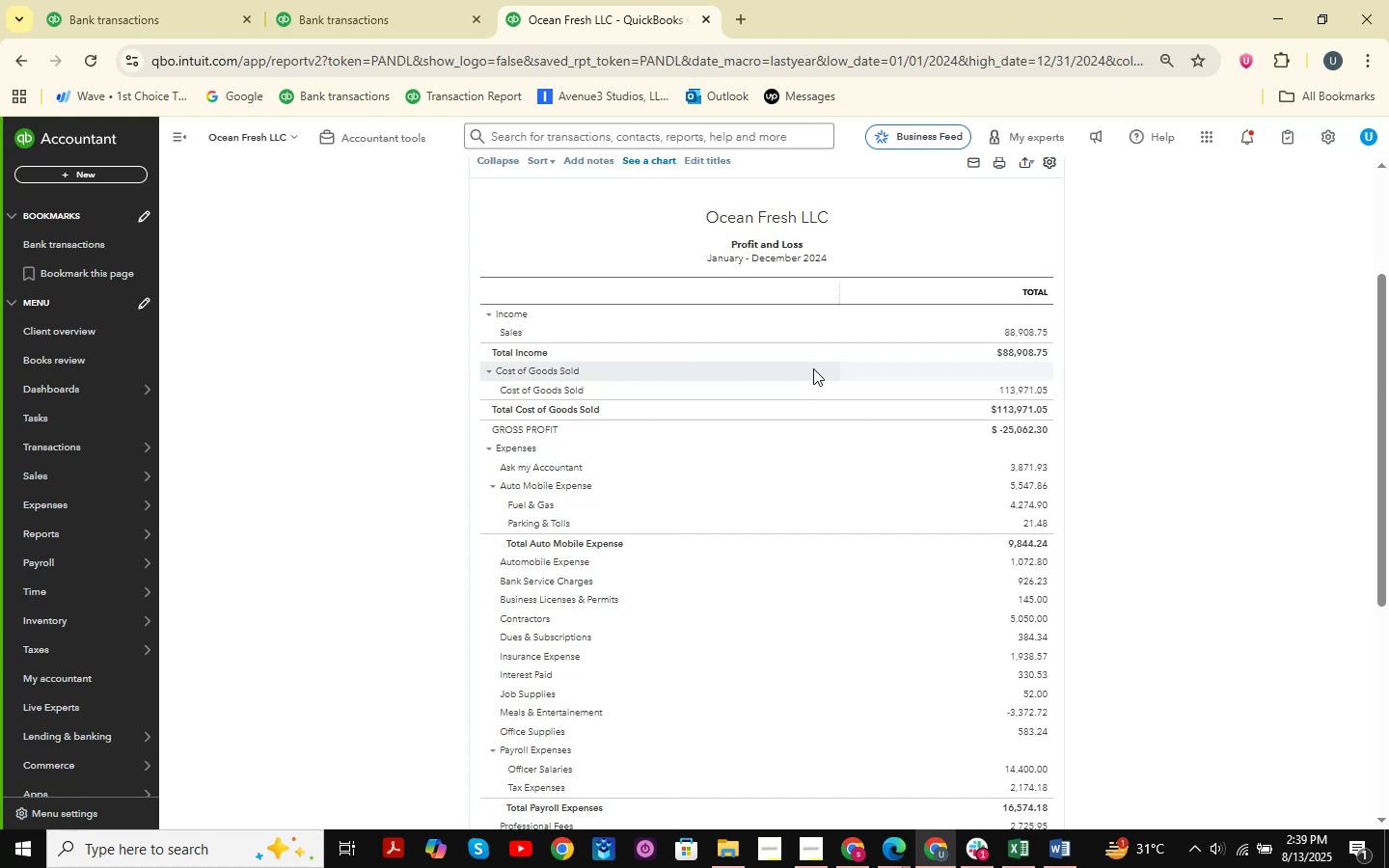 
wait(9.0)
 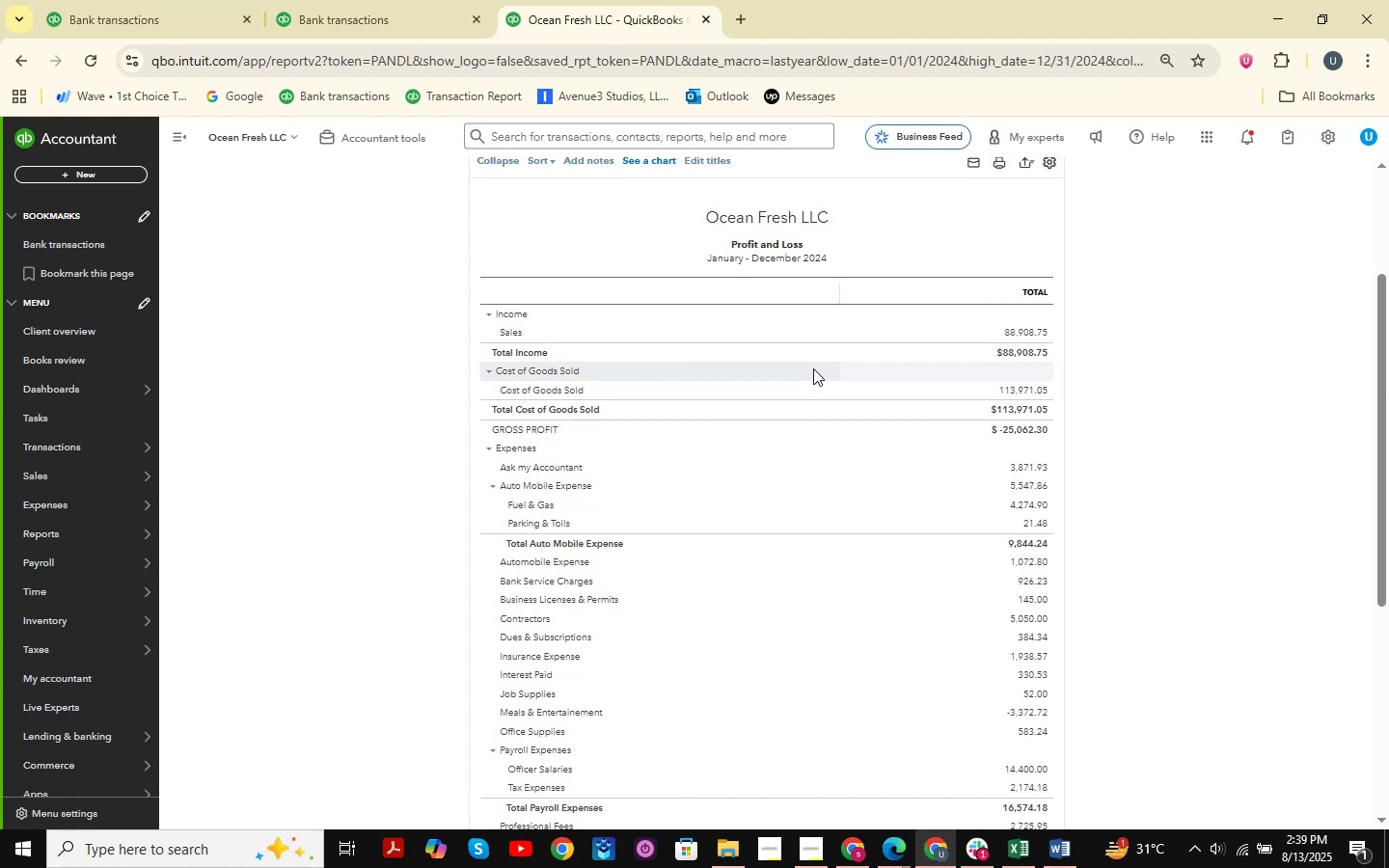 
scroll: coordinate [813, 368], scroll_direction: down, amount: 1.0
 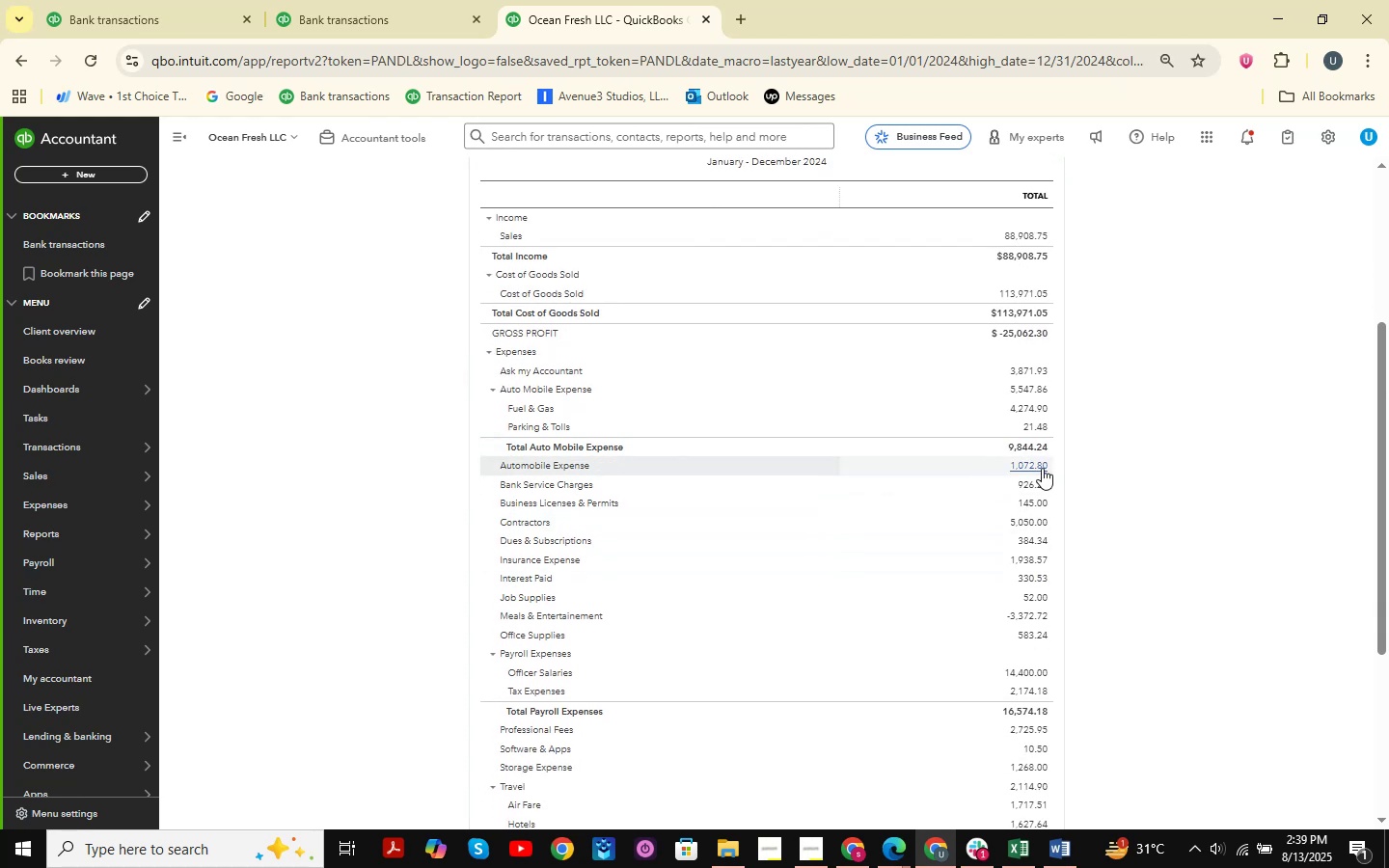 
left_click([1042, 468])
 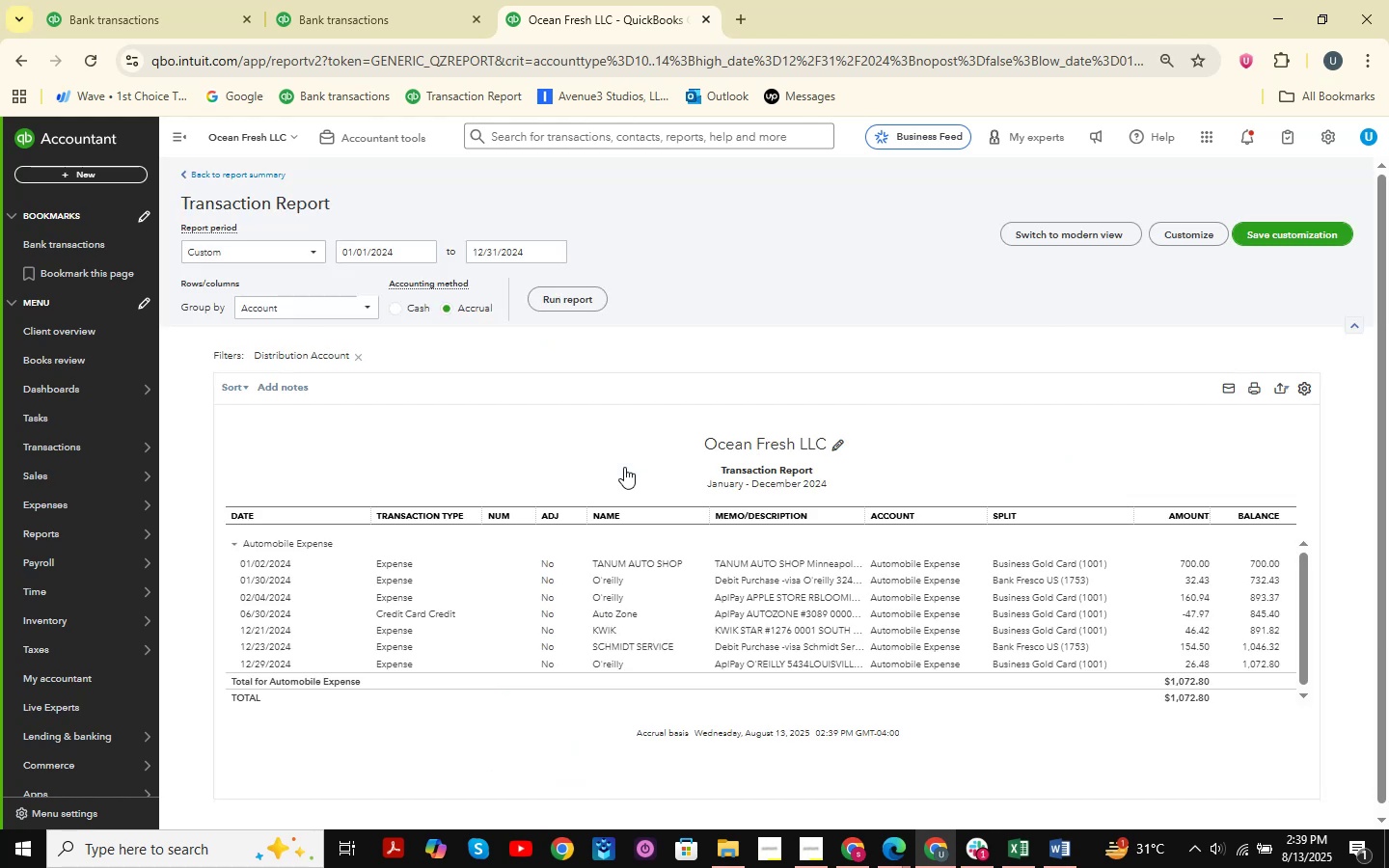 
left_click([345, 30])
 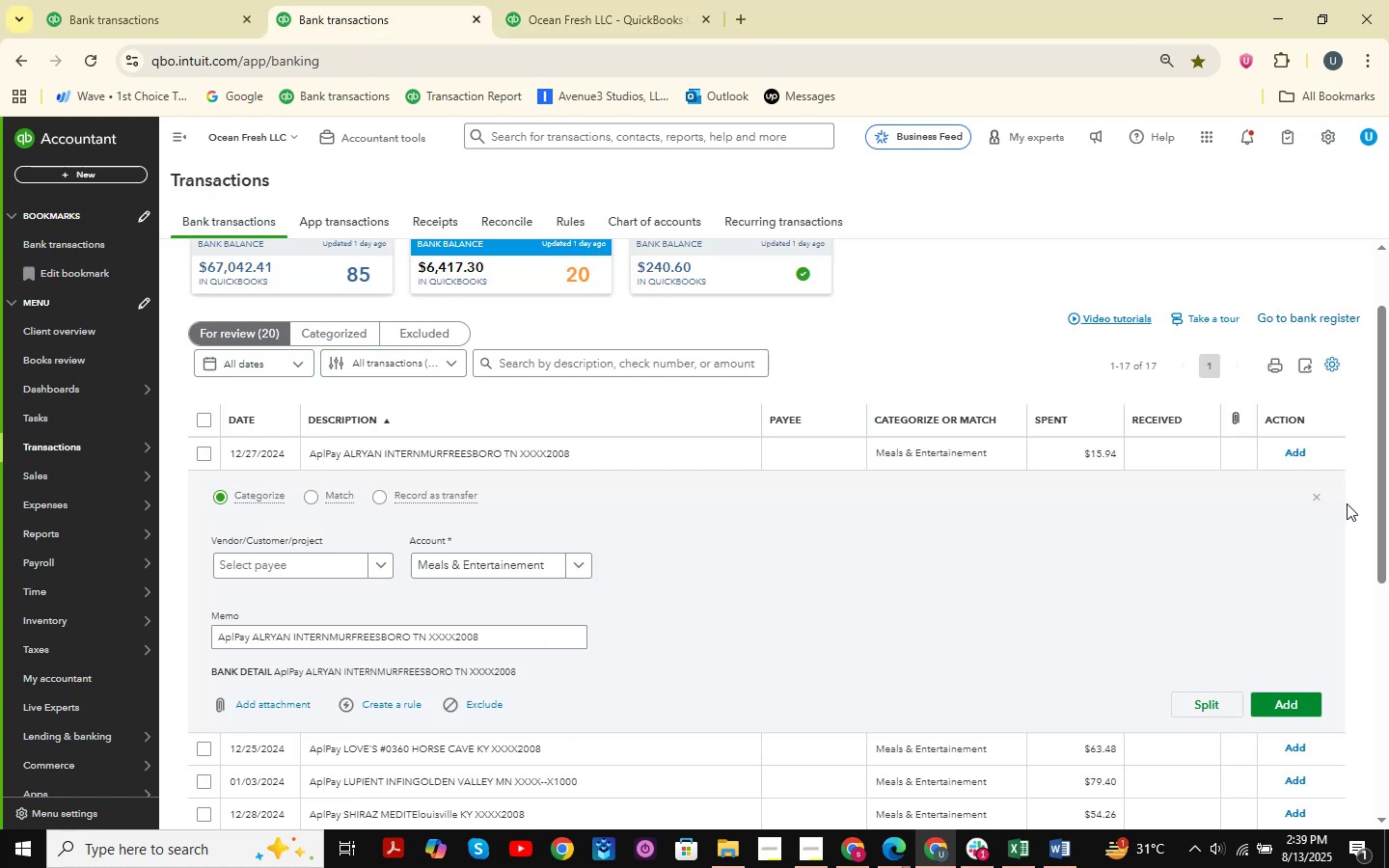 
left_click([1312, 496])
 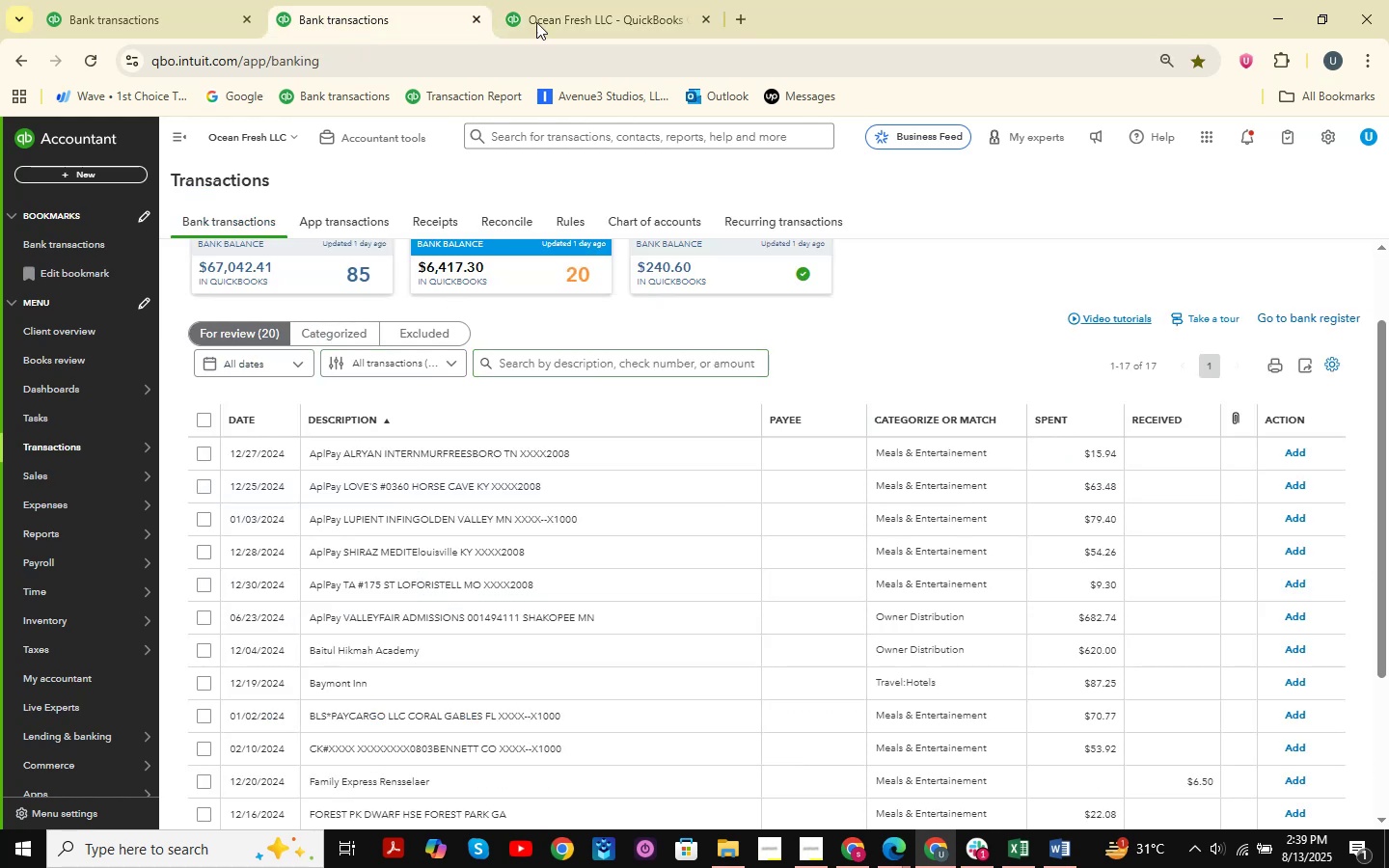 
left_click([598, 0])
 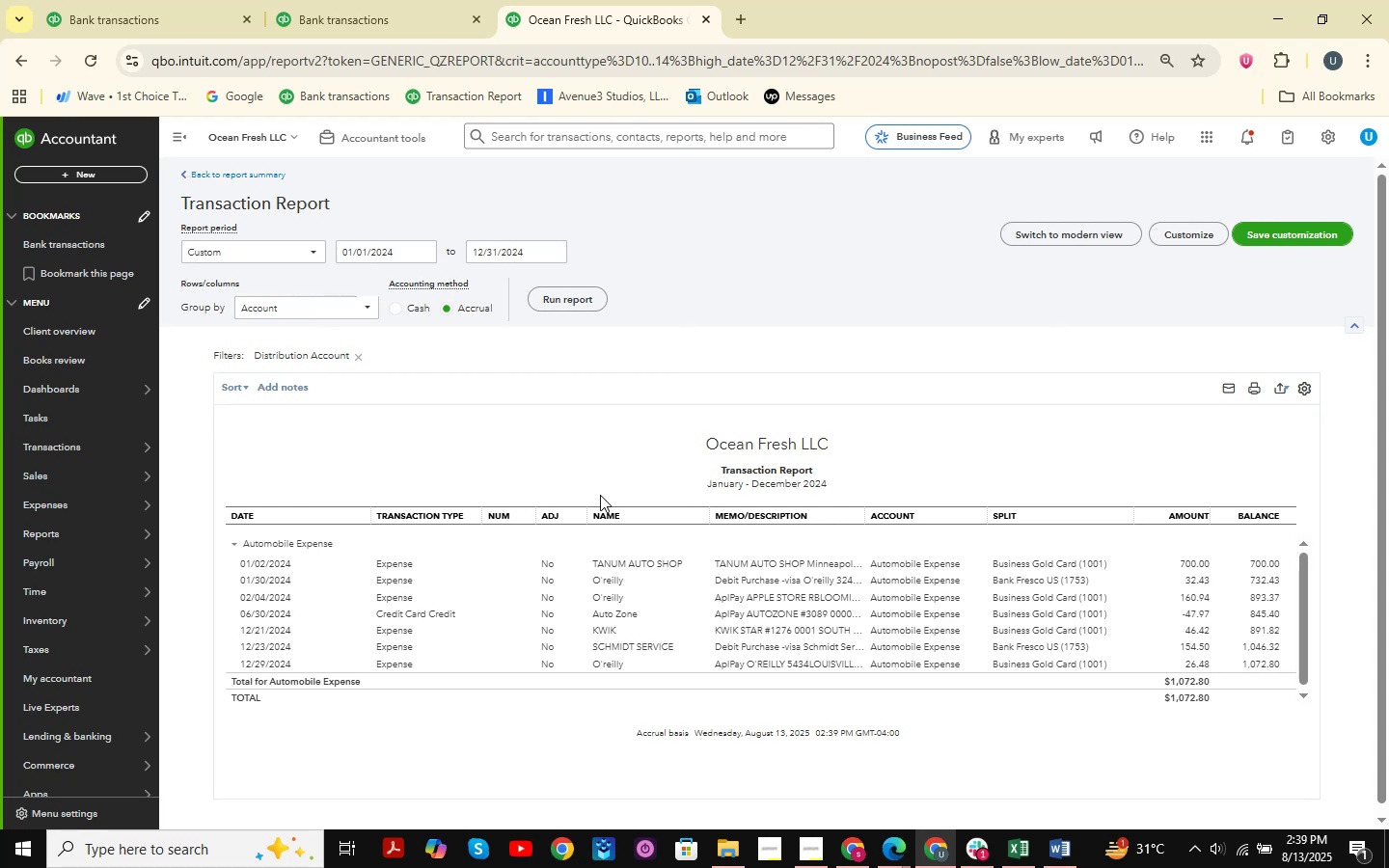 
left_click([365, 3])
 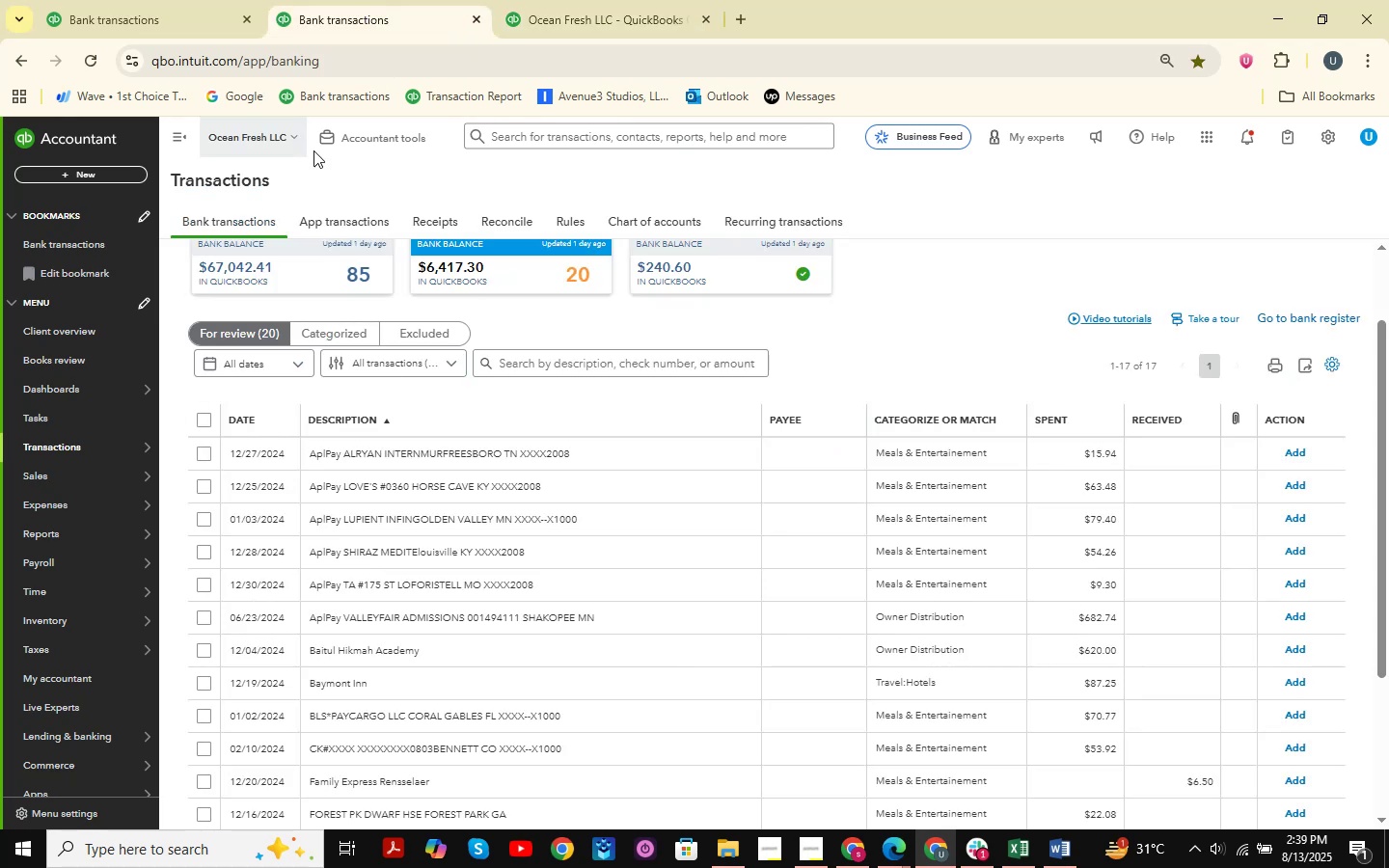 
scroll: coordinate [544, 559], scroll_direction: down, amount: 4.0
 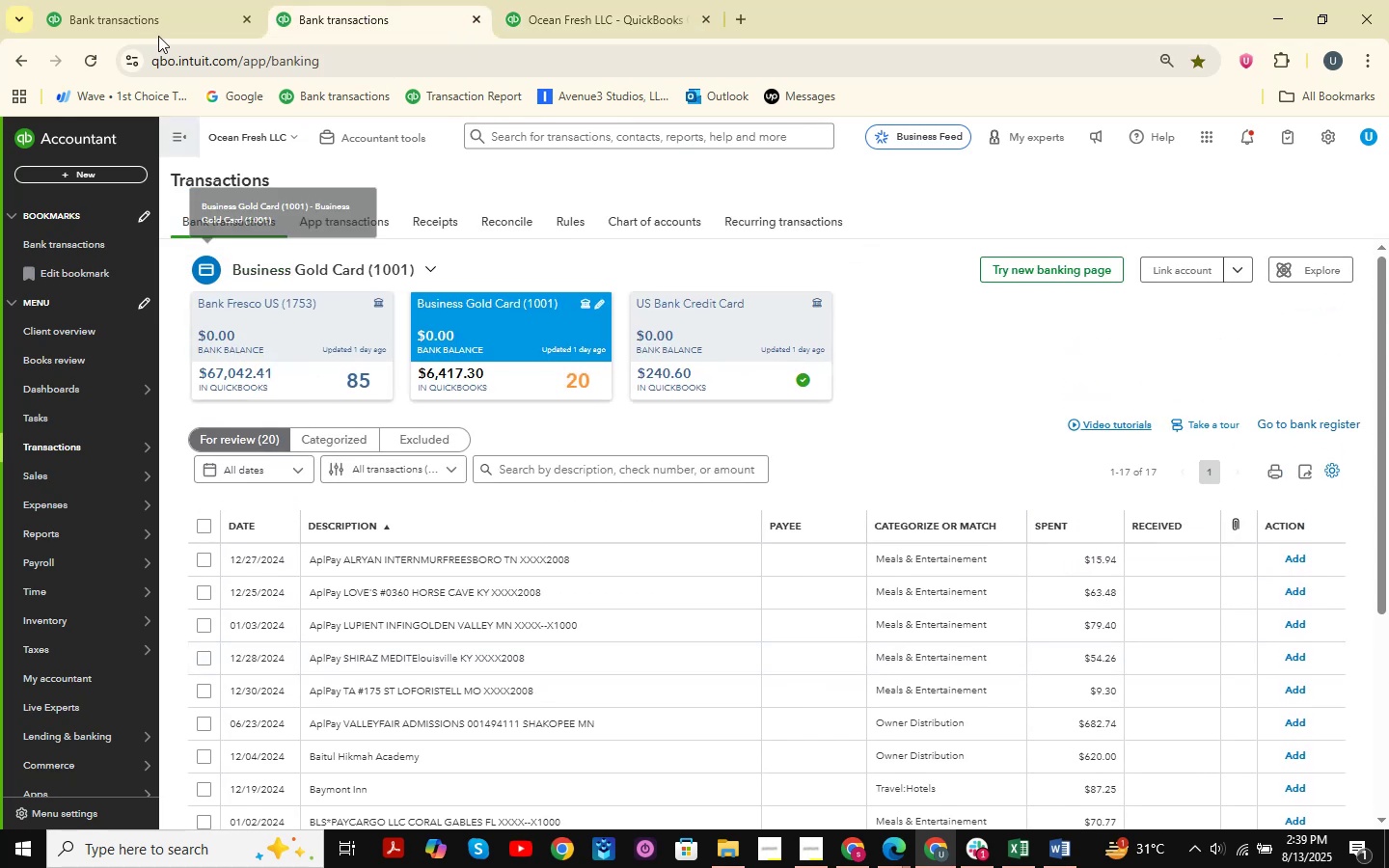 
left_click([133, 0])
 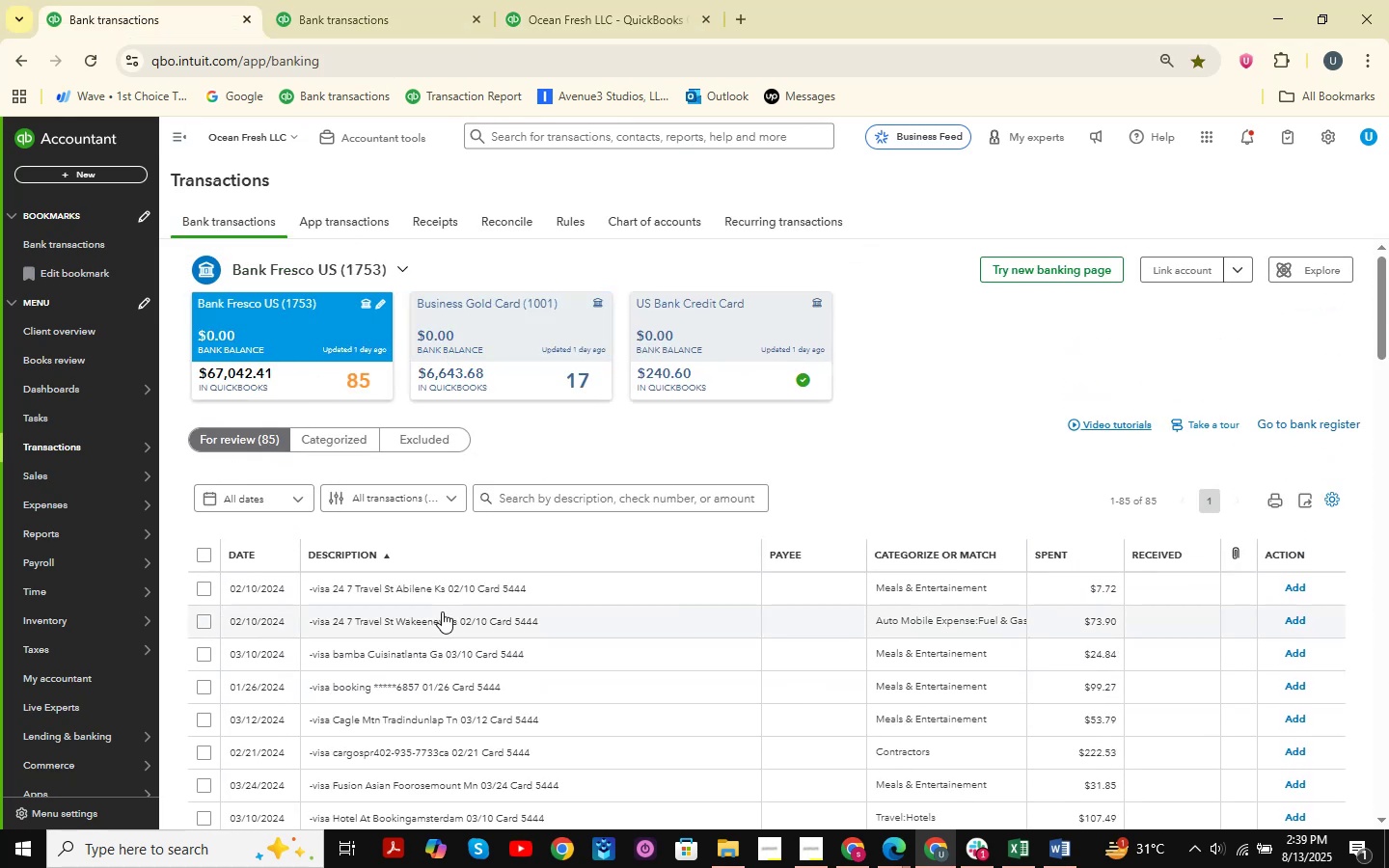 
scroll: coordinate [442, 611], scroll_direction: down, amount: 28.0
 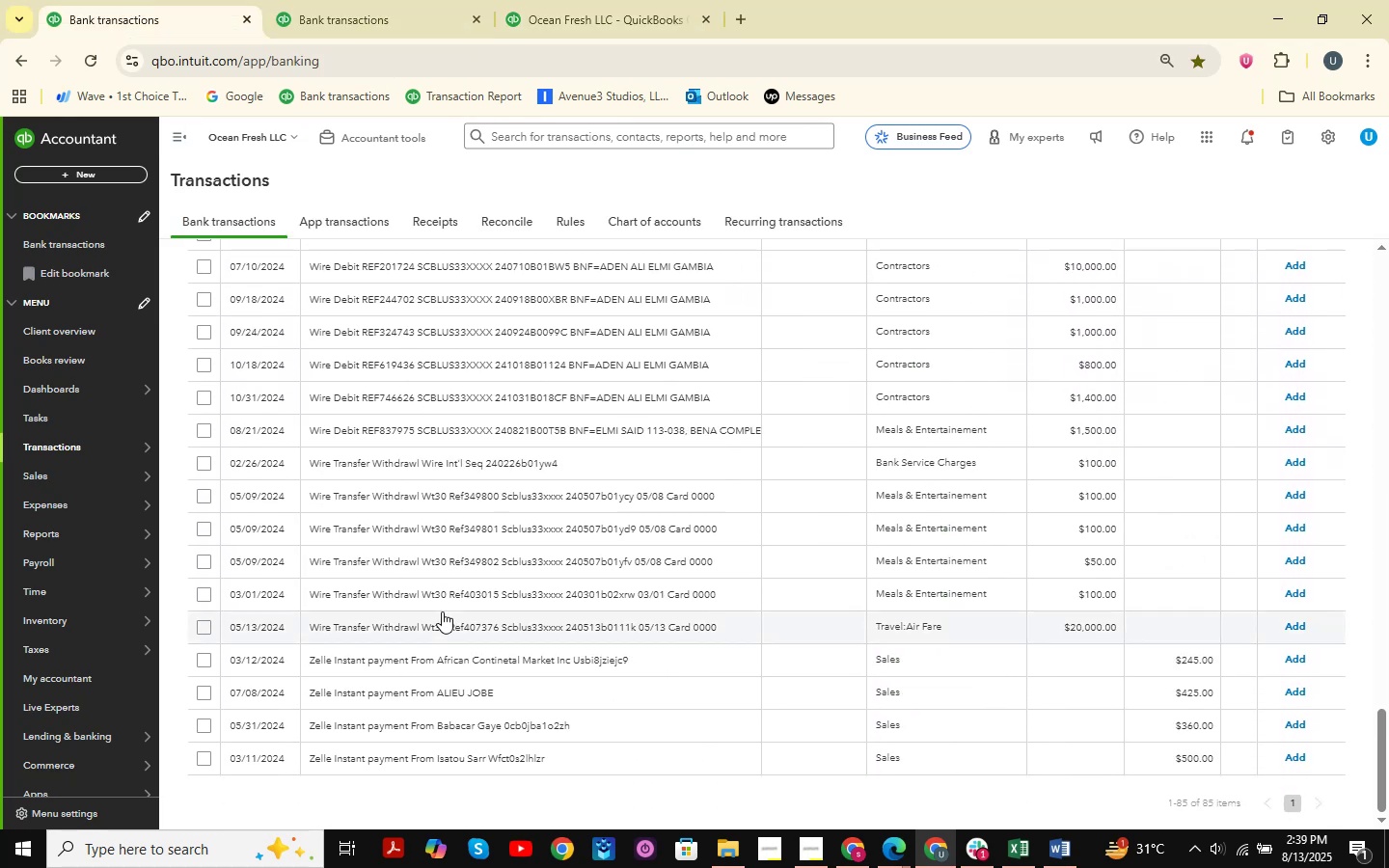 
scroll: coordinate [442, 611], scroll_direction: up, amount: 4.0
 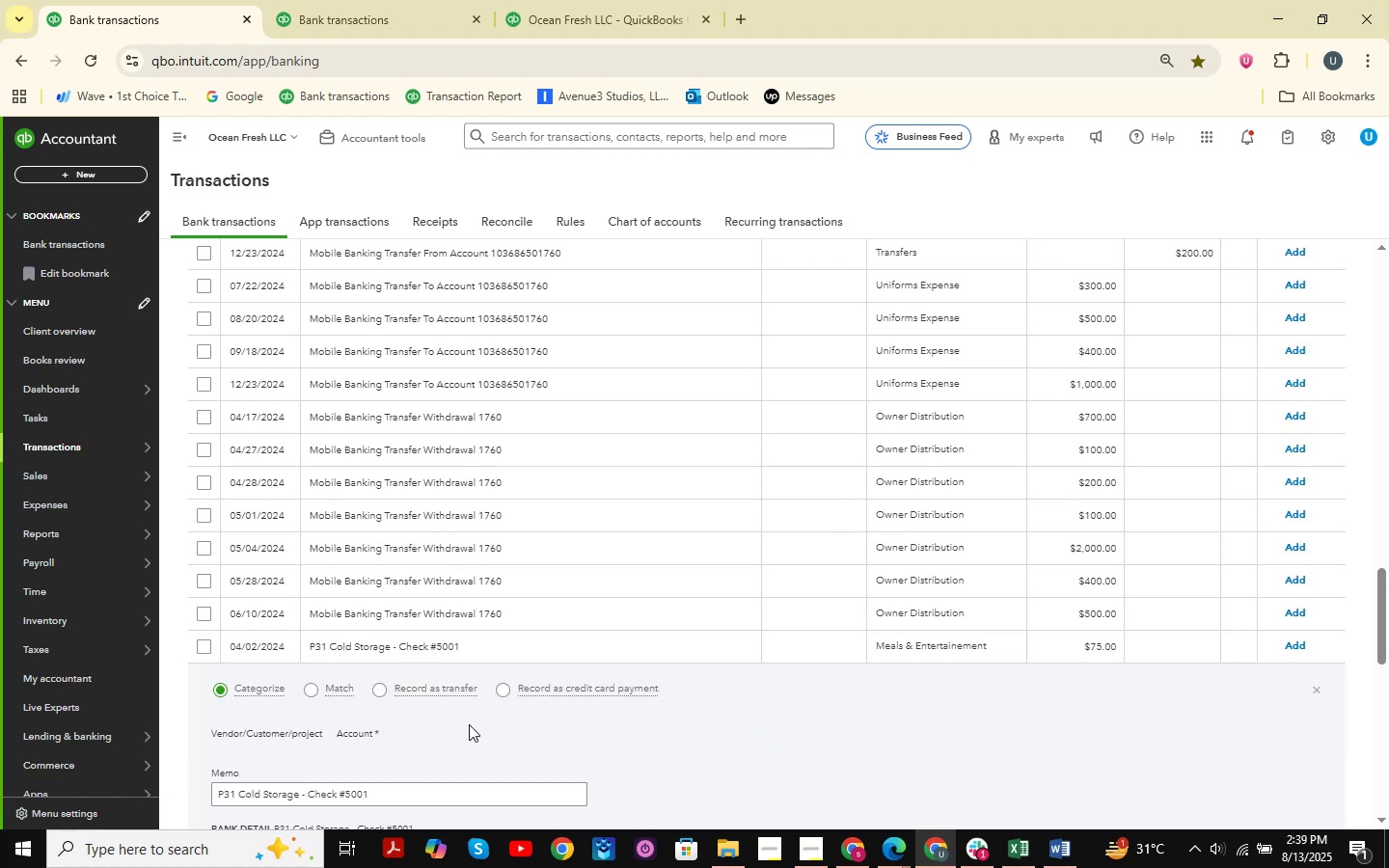 
scroll: coordinate [547, 625], scroll_direction: down, amount: 3.0
 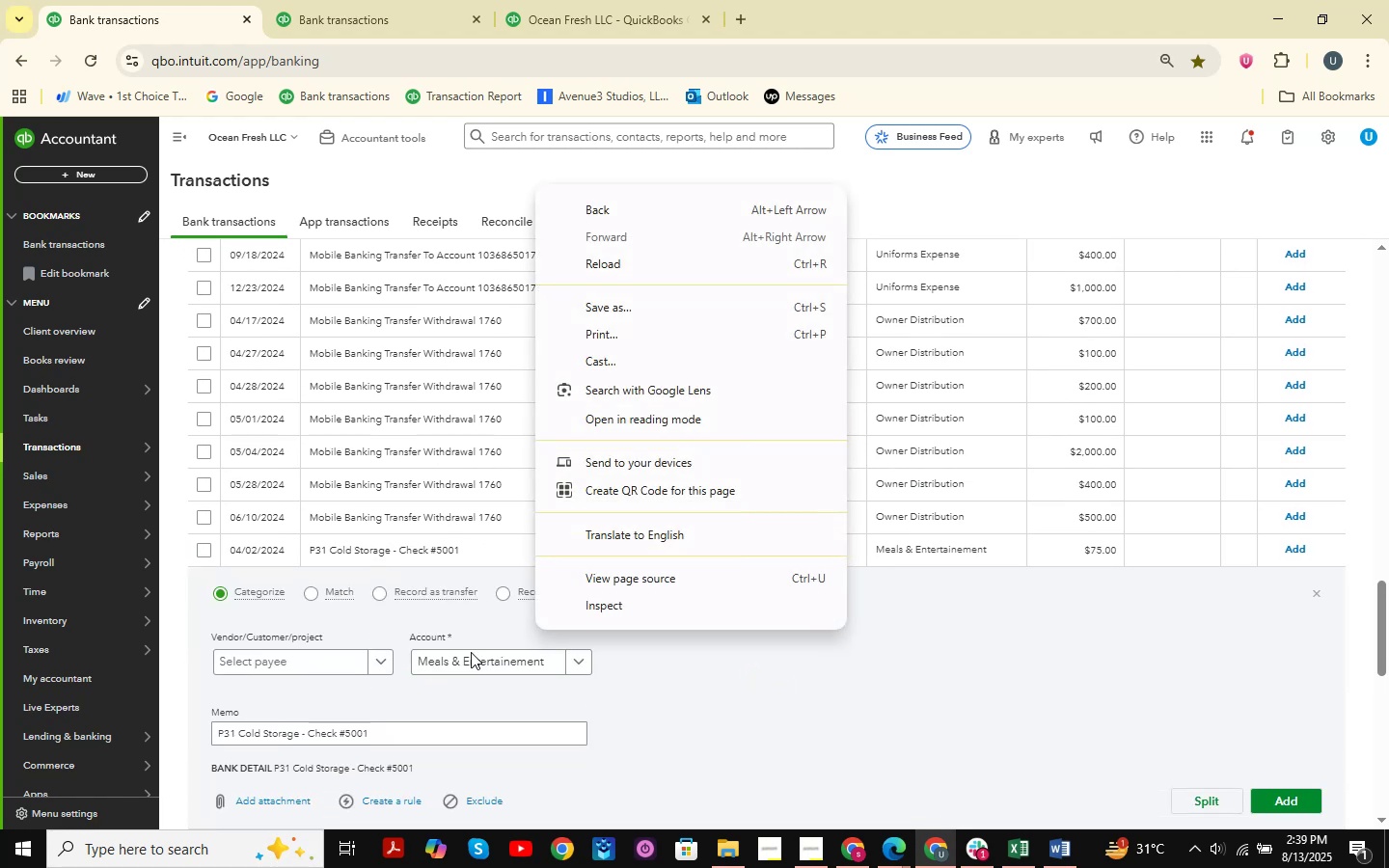 
left_click([645, 753])
 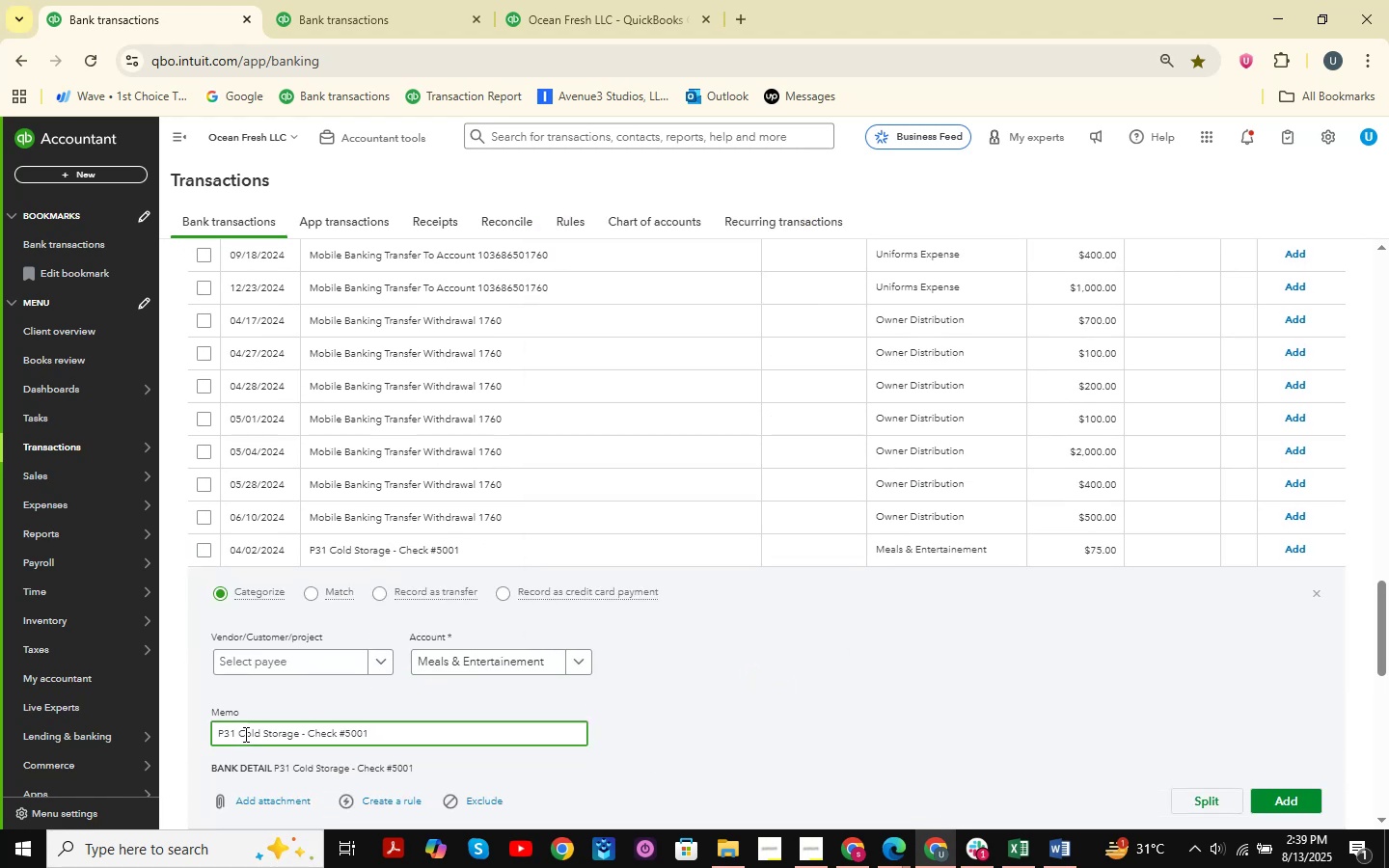 
left_click_drag(start_coordinate=[240, 734], to_coordinate=[305, 740])
 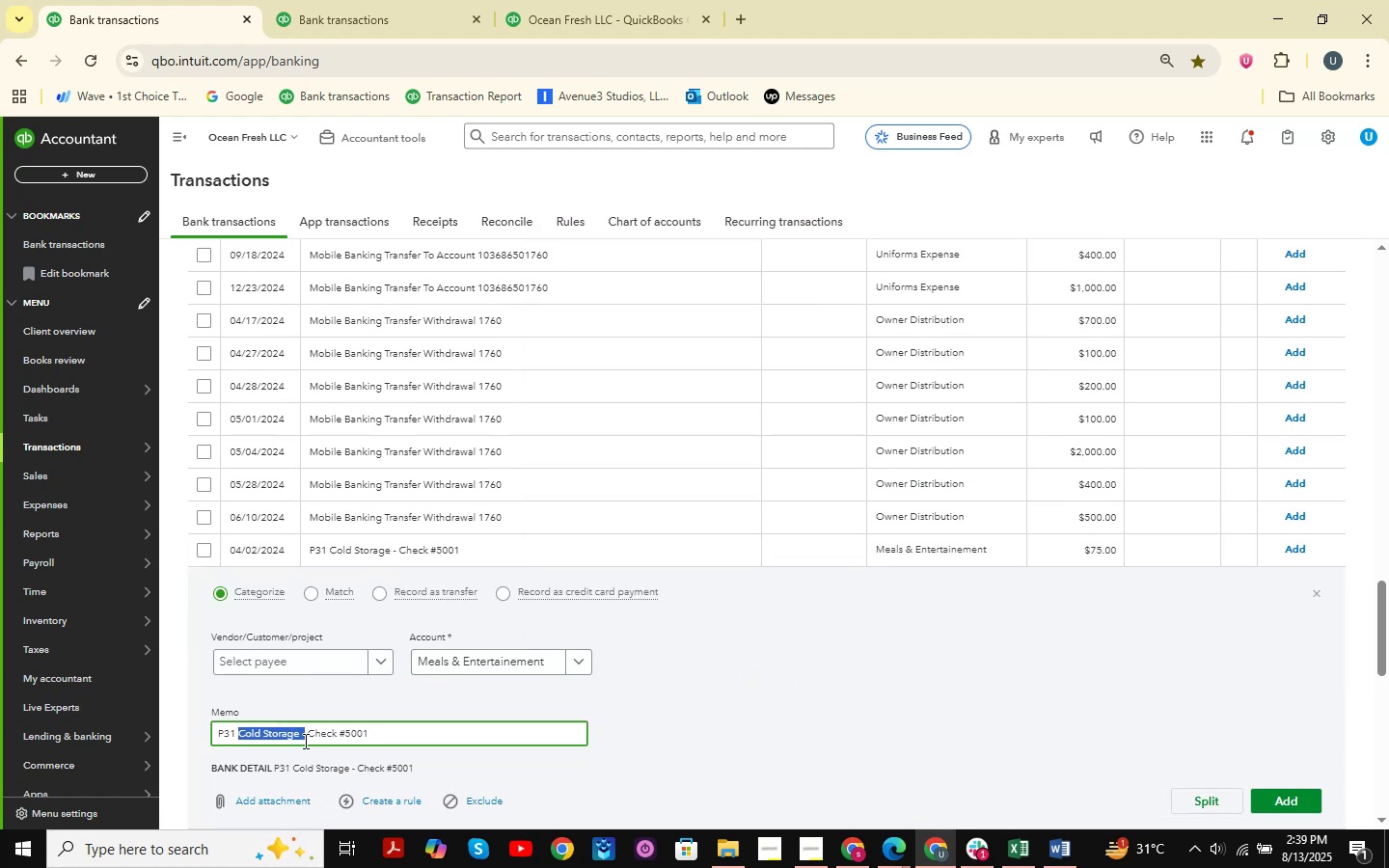 
left_click([304, 741])
 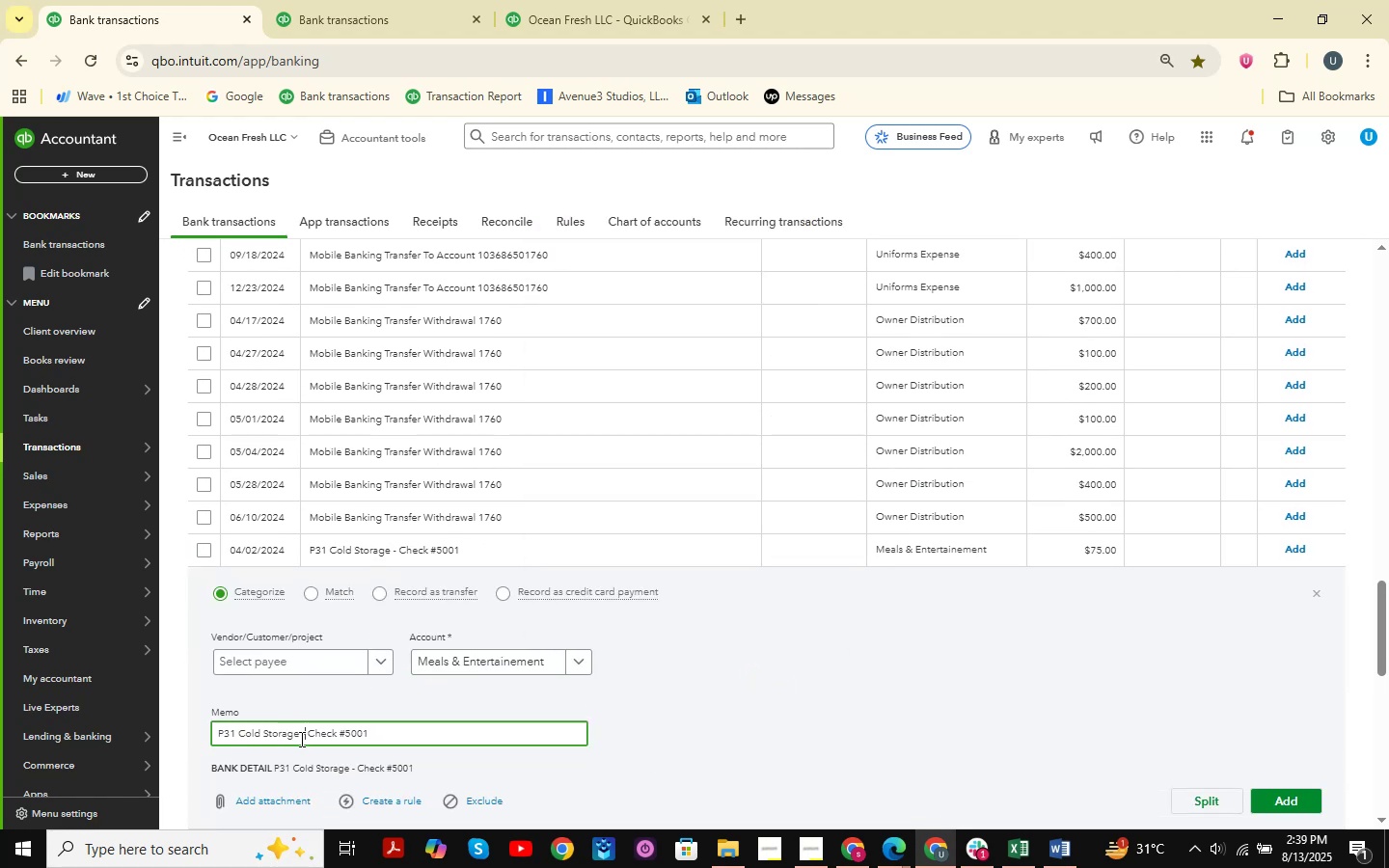 
left_click_drag(start_coordinate=[300, 739], to_coordinate=[202, 732])
 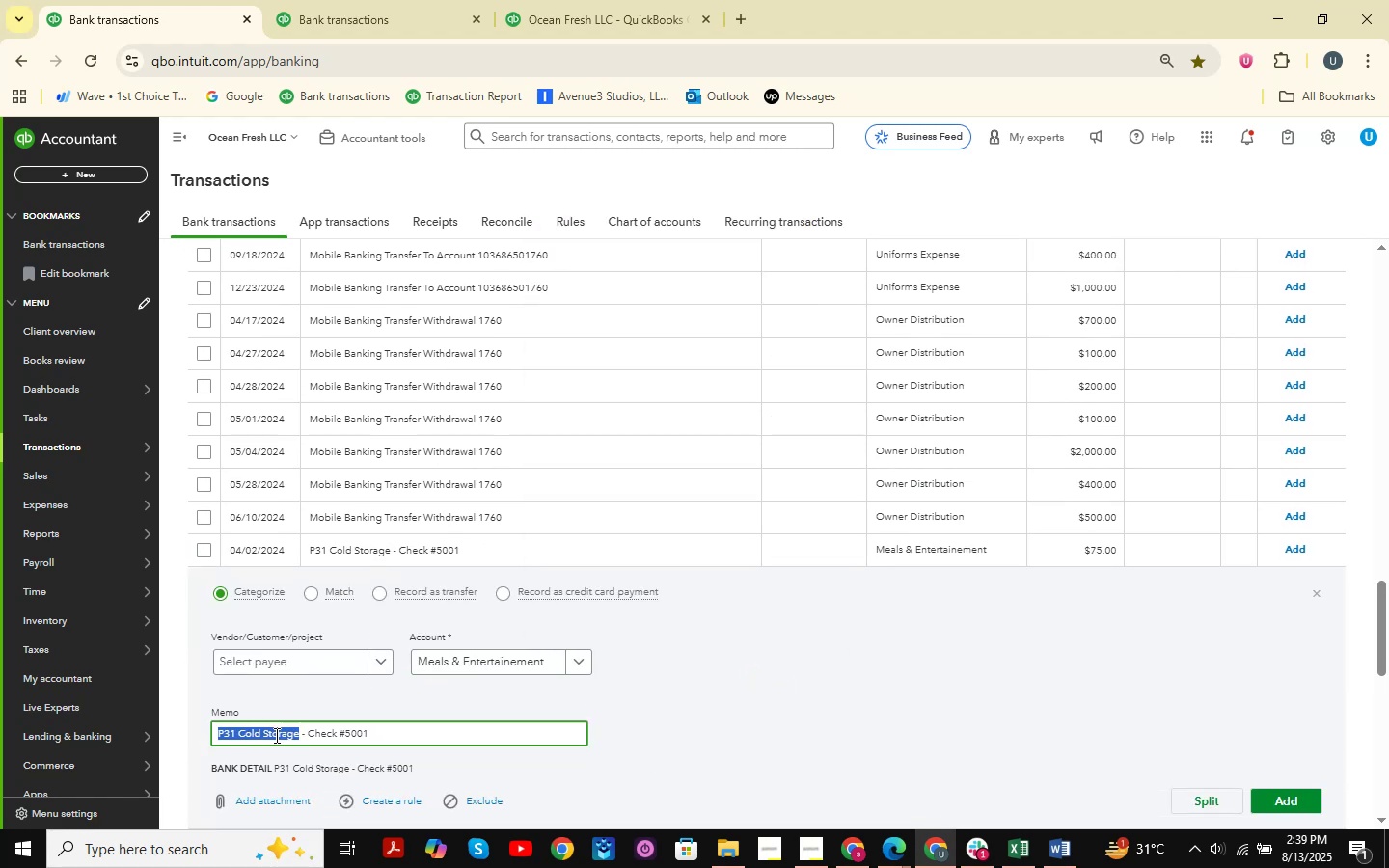 
left_click([275, 735])
 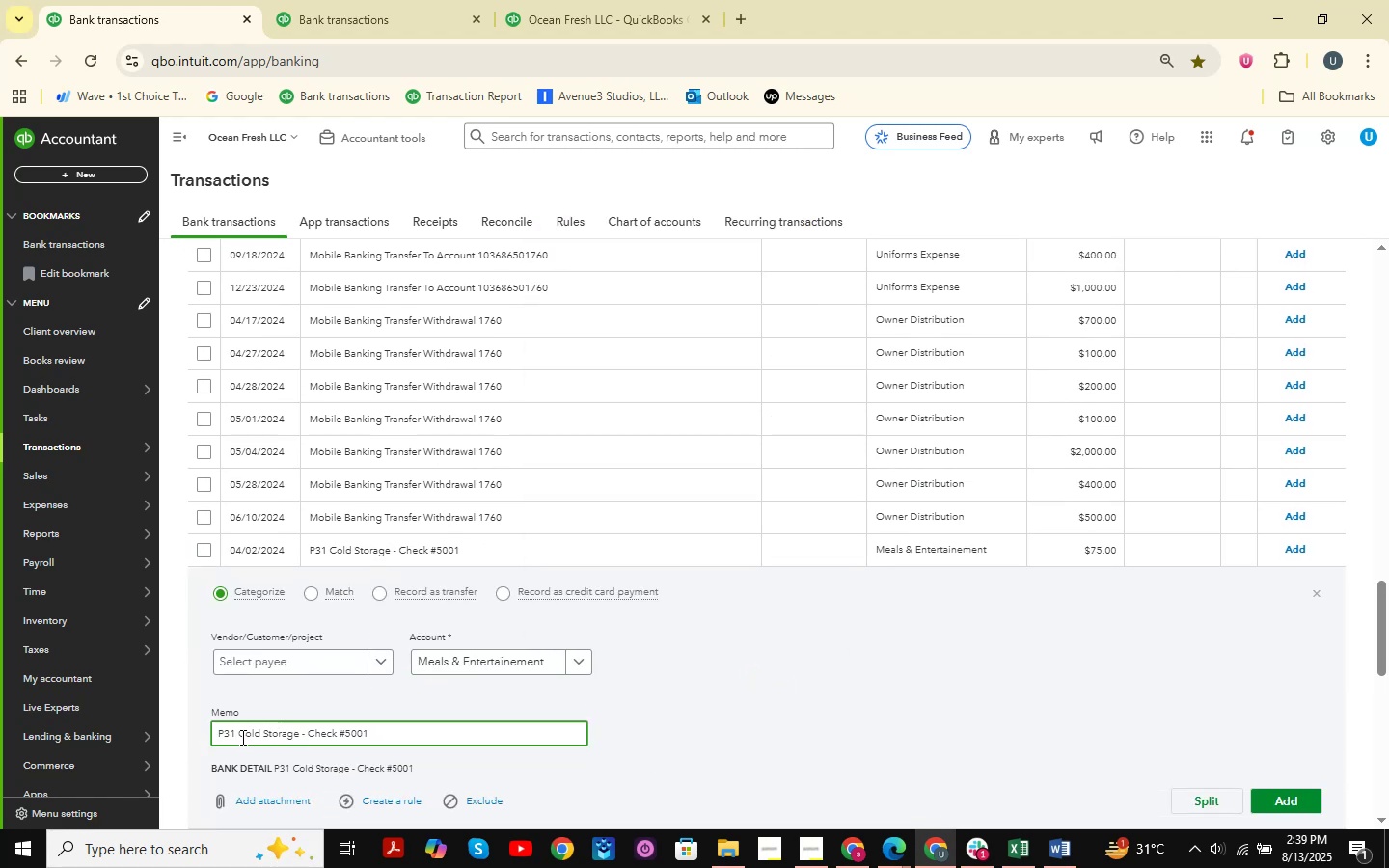 
left_click_drag(start_coordinate=[239, 737], to_coordinate=[300, 739])
 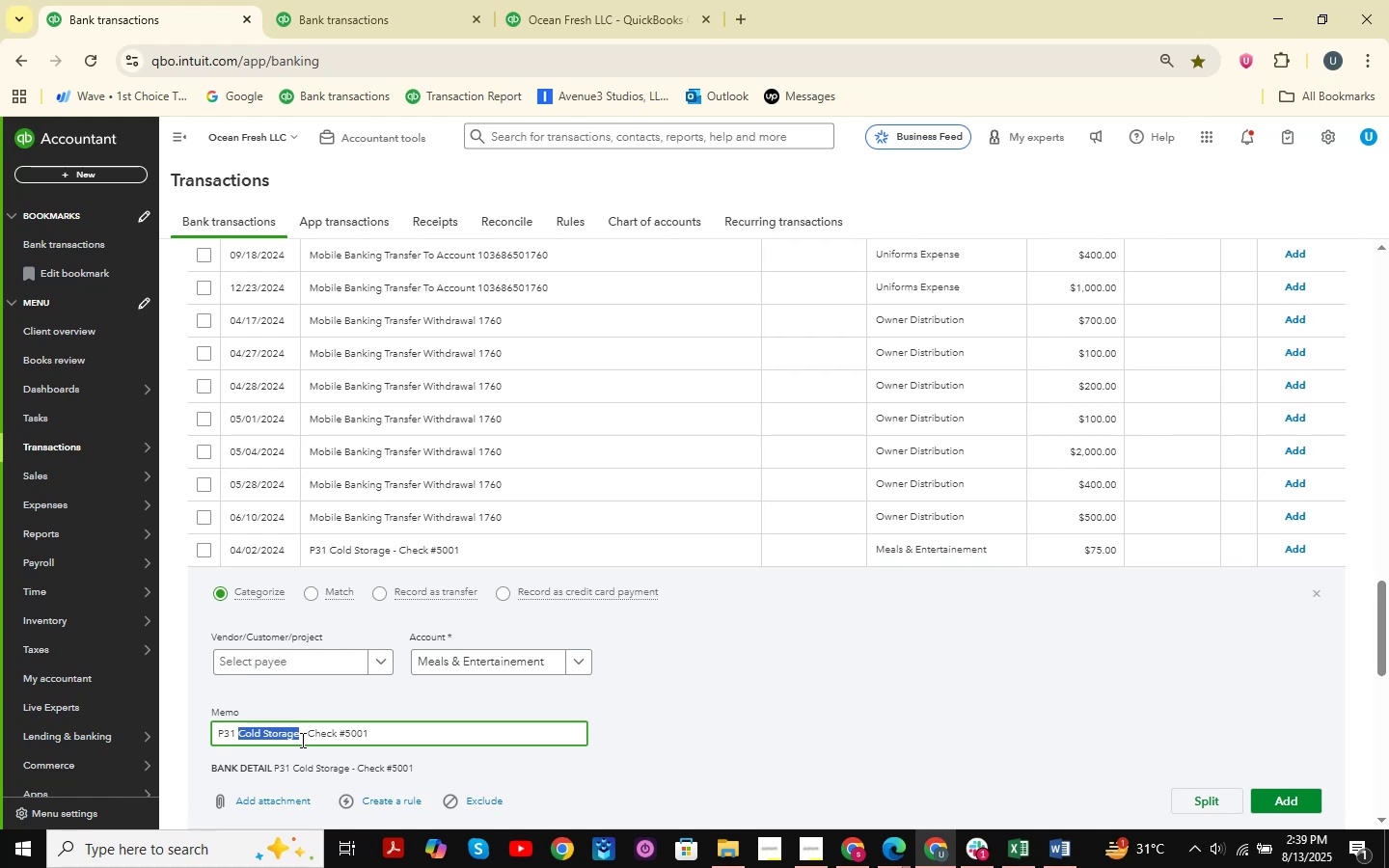 
key(Control+C)
 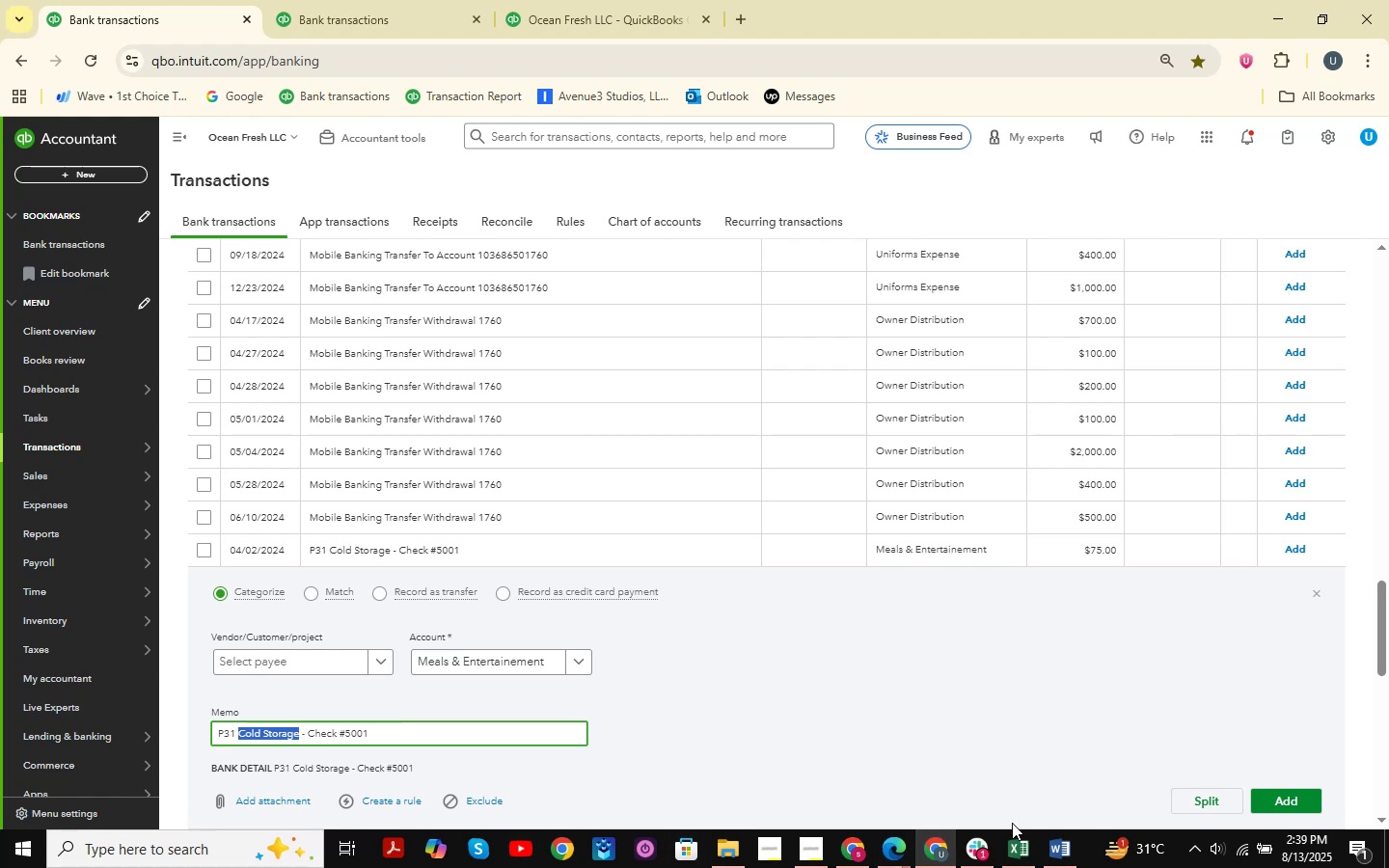 
left_click([1012, 845])
 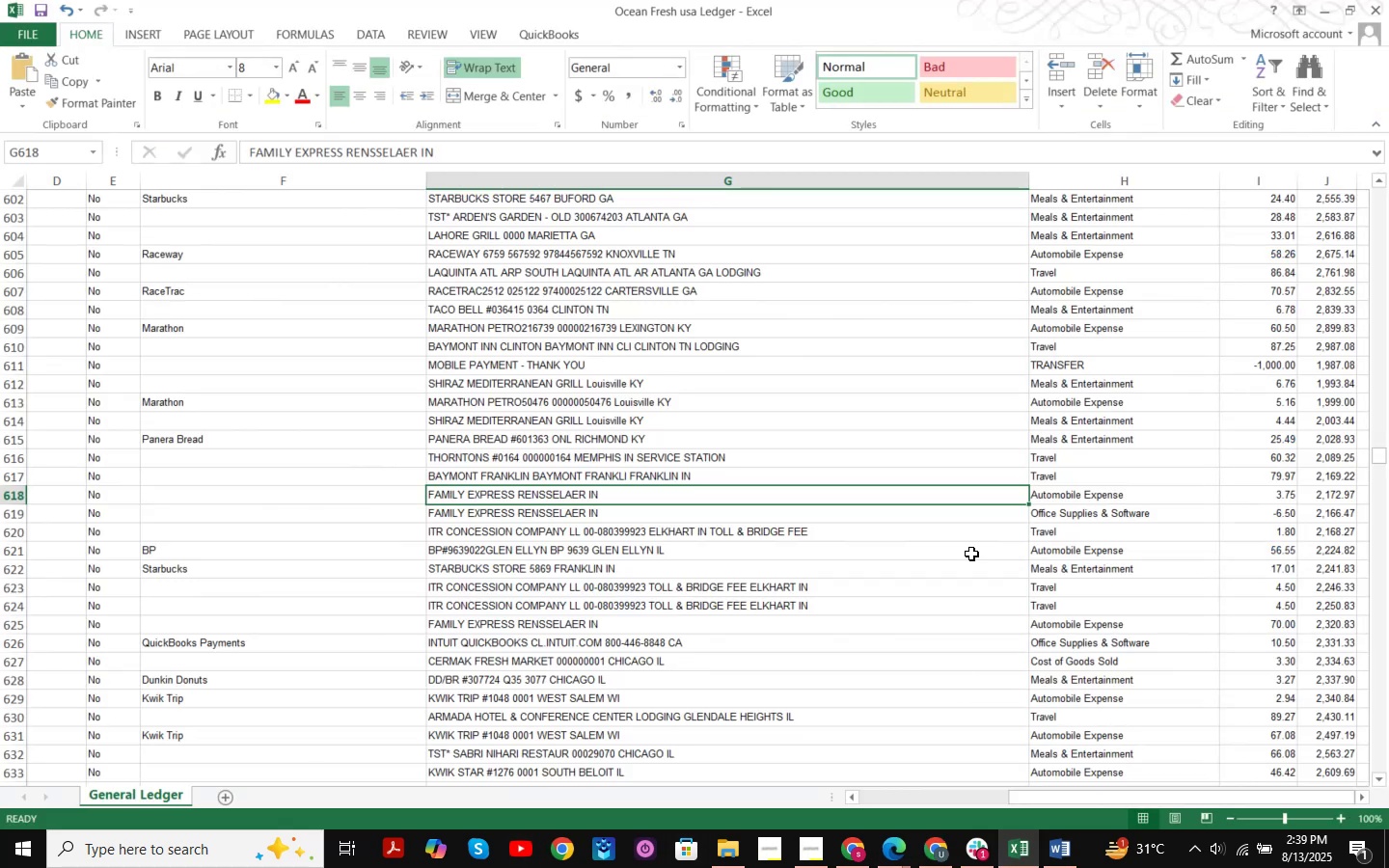 
key(Control+F)
 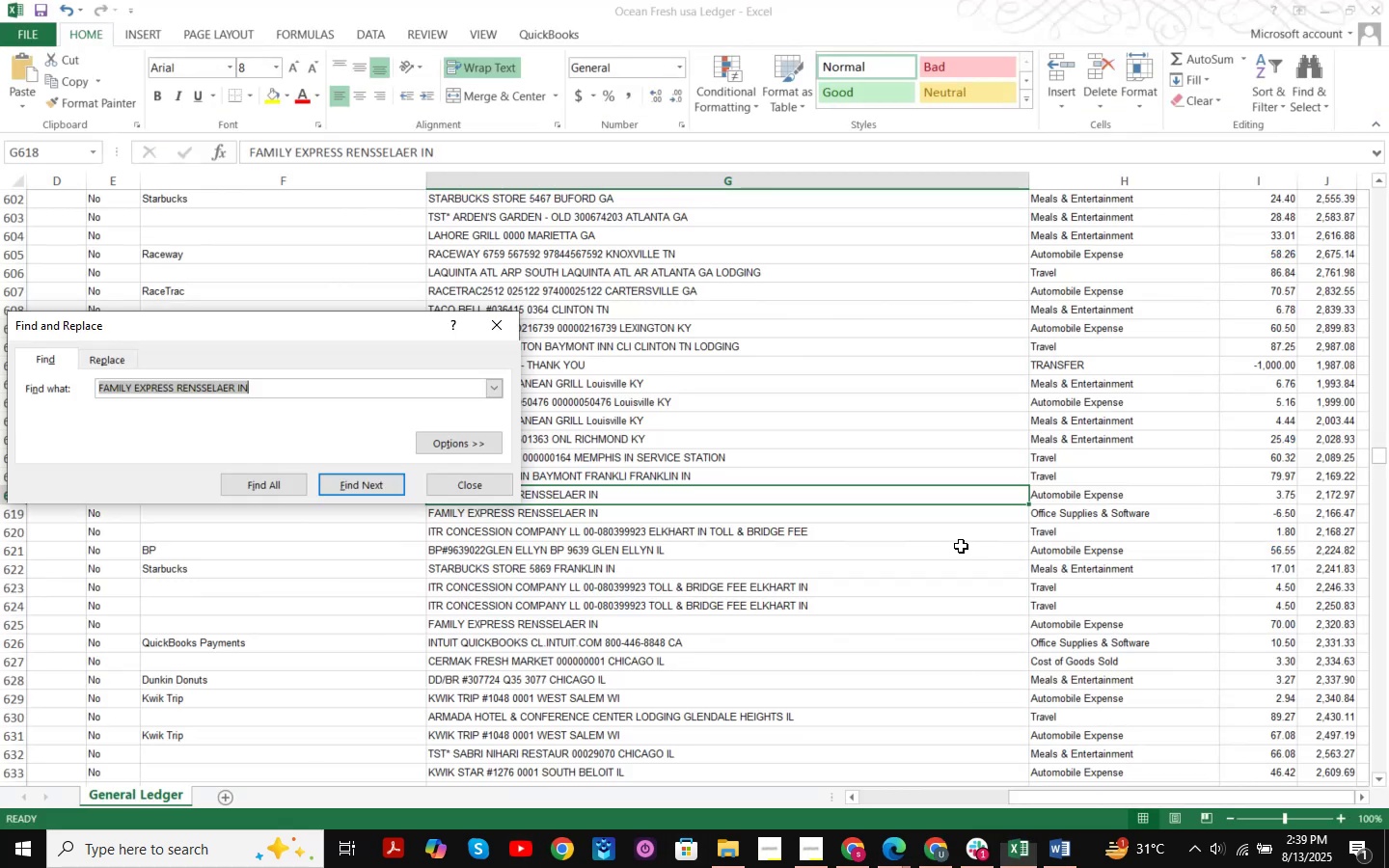 
key(Control+ControlLeft)
 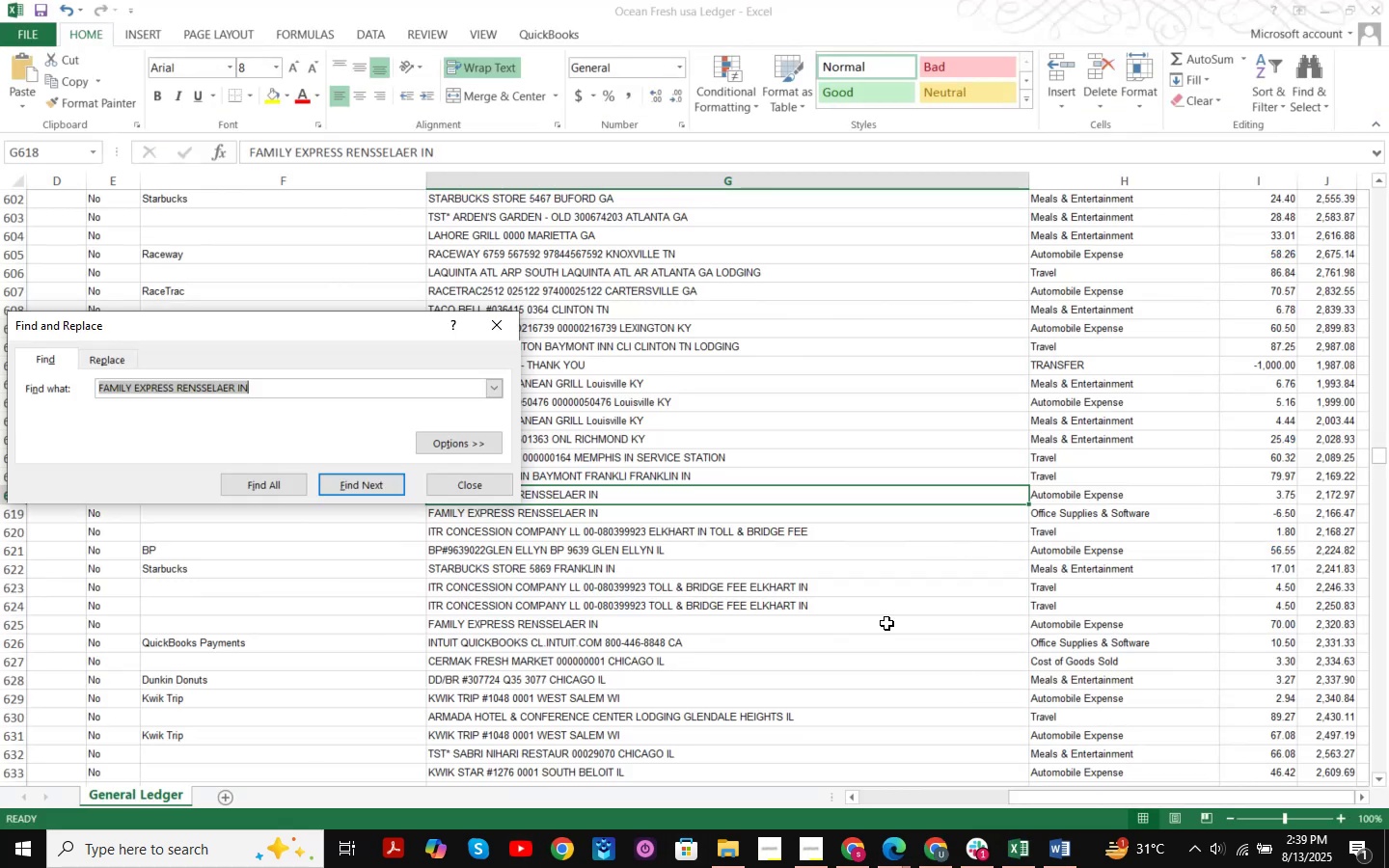 
key(Control+V)
 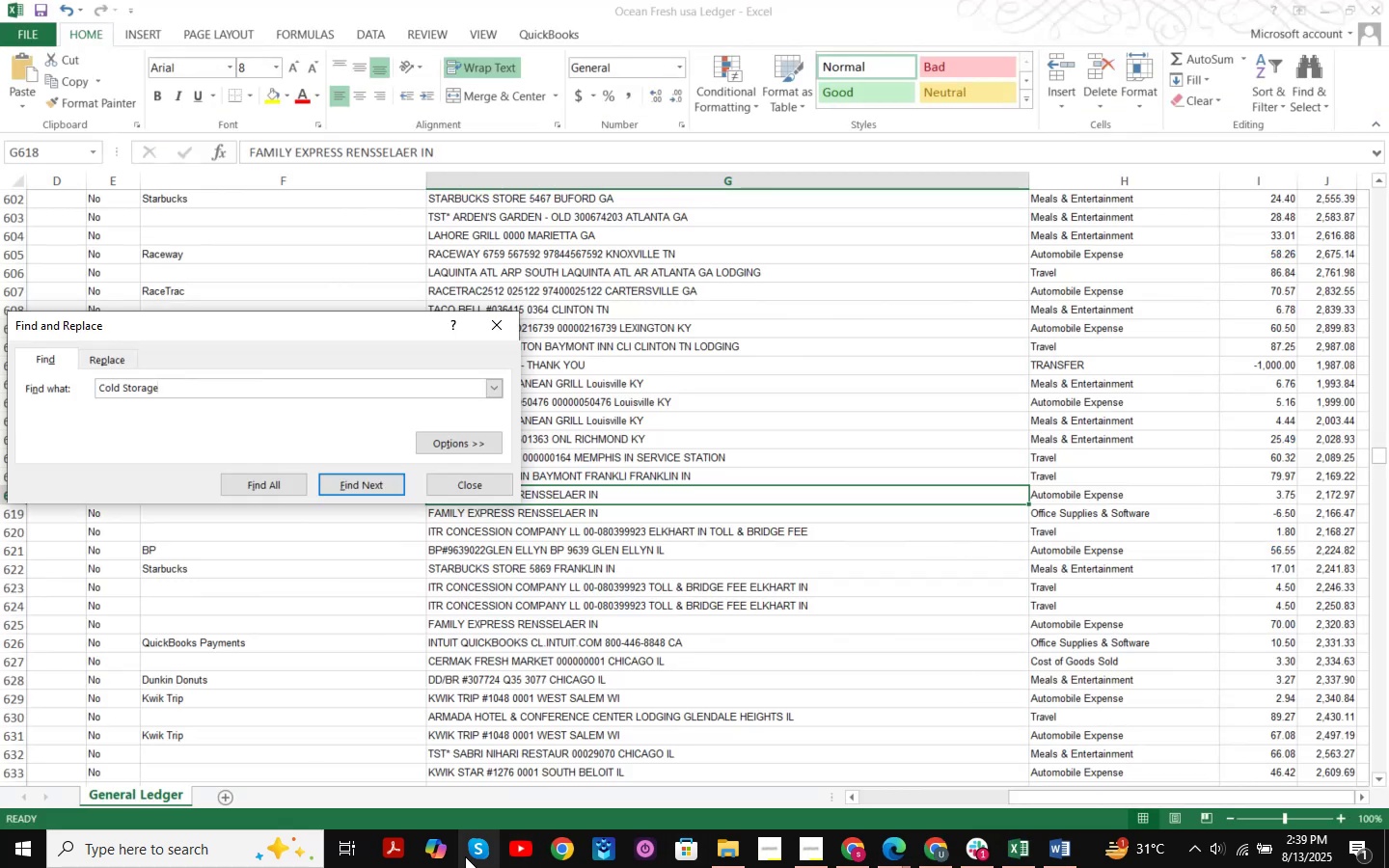 
key(NumpadEnter)
 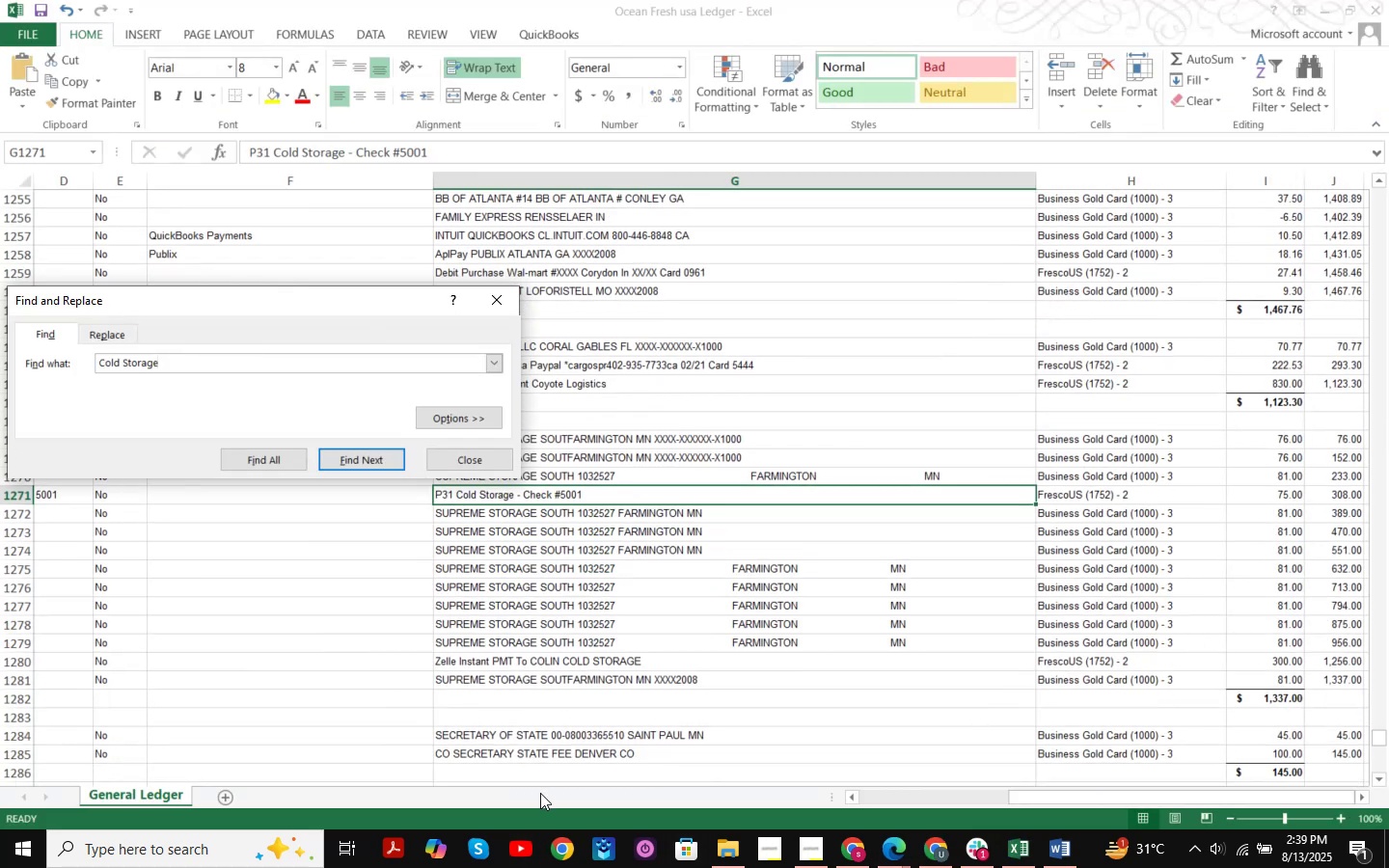 
key(NumpadEnter)
 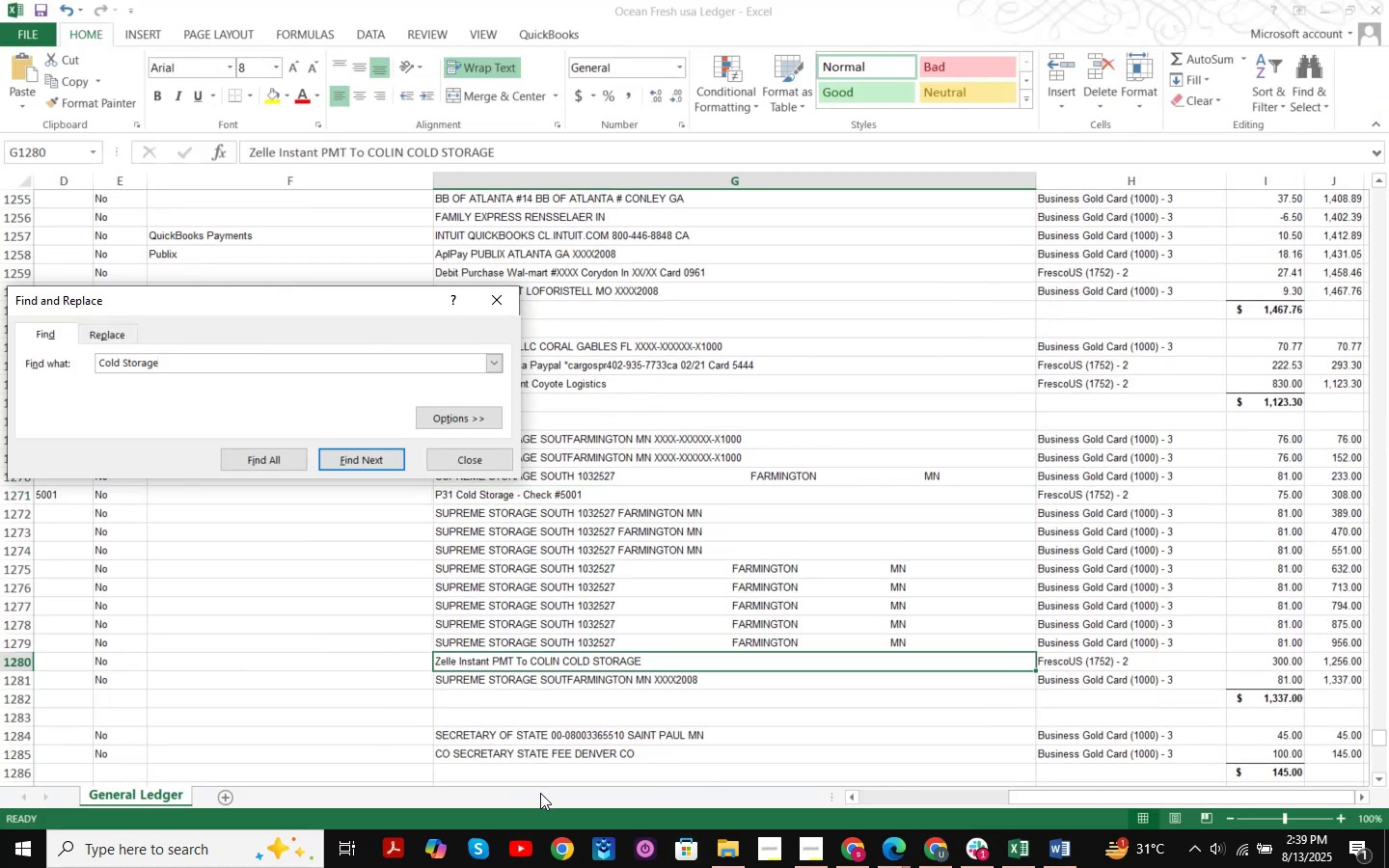 
key(NumpadEnter)
 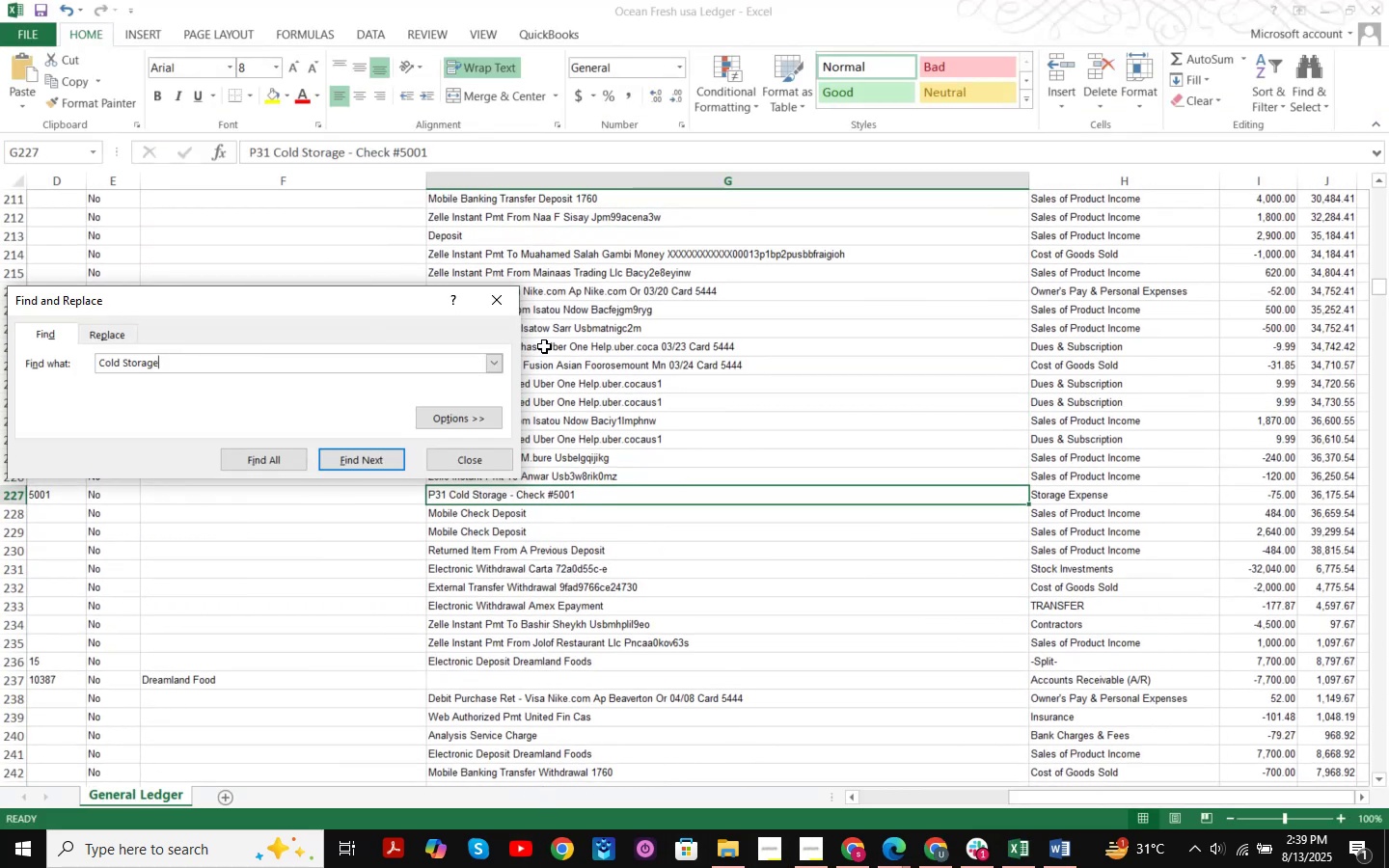 
left_click([494, 449])
 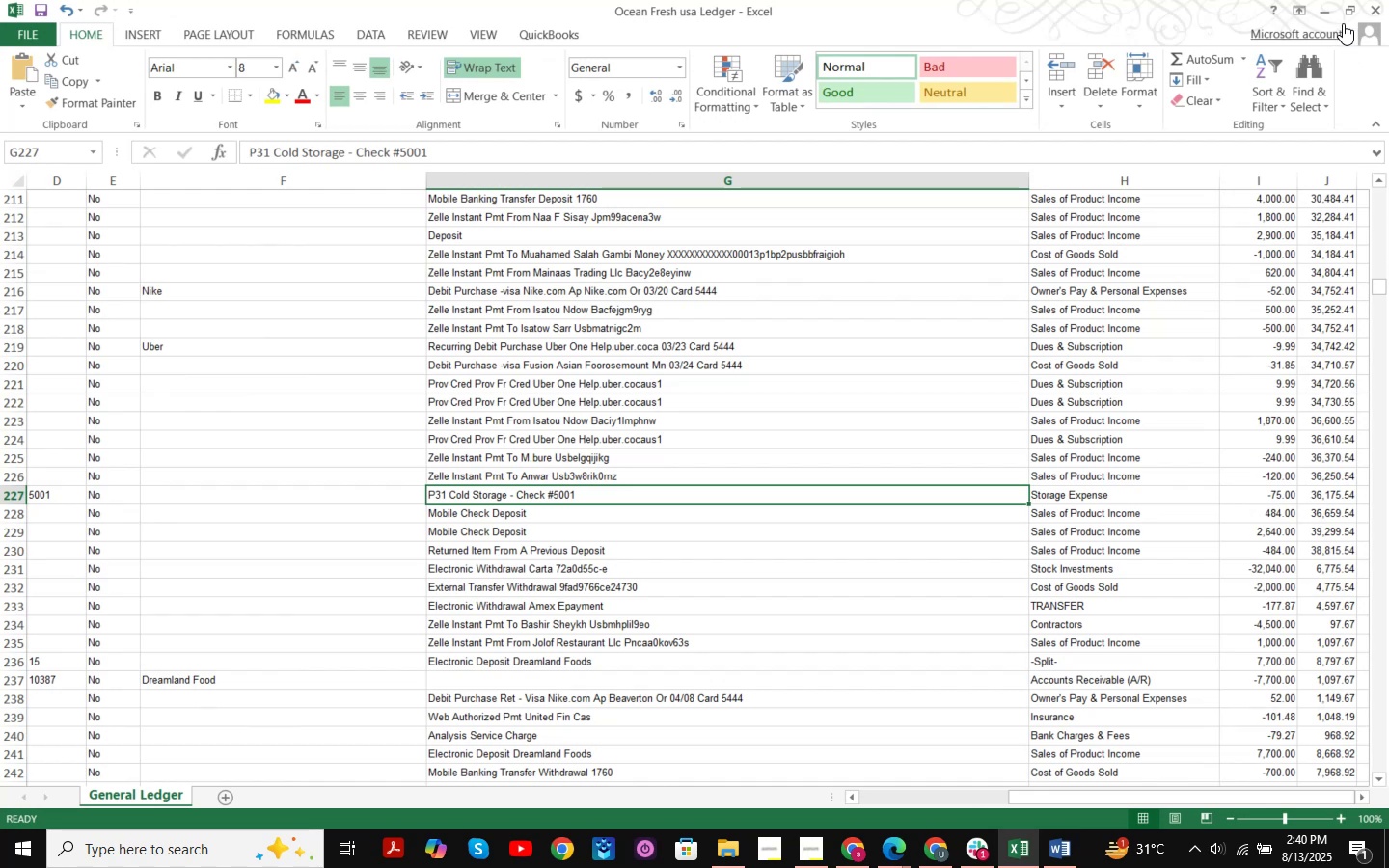 
left_click([1332, 5])
 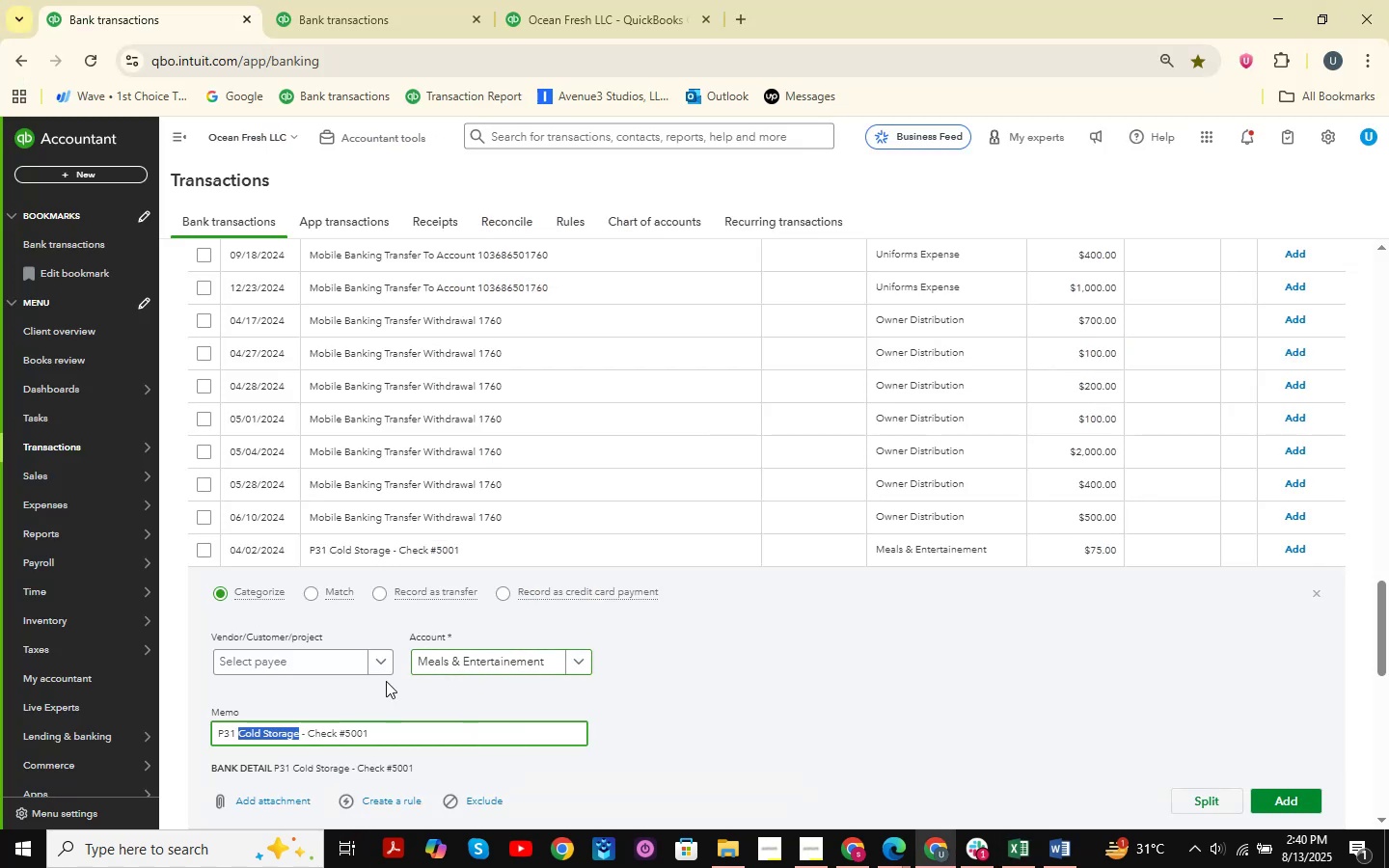 
key(Control+ControlLeft)
 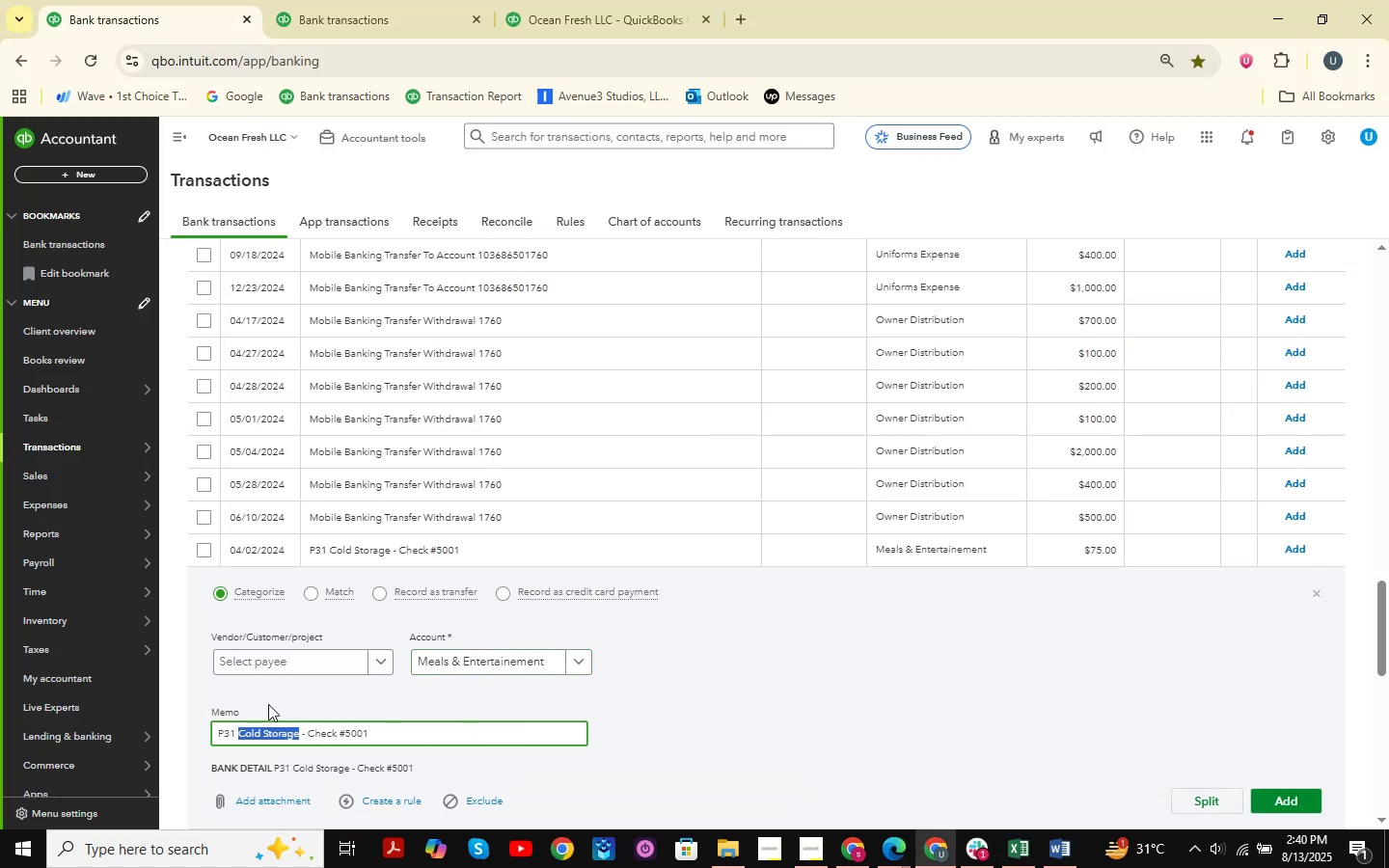 
key(Control+C)
 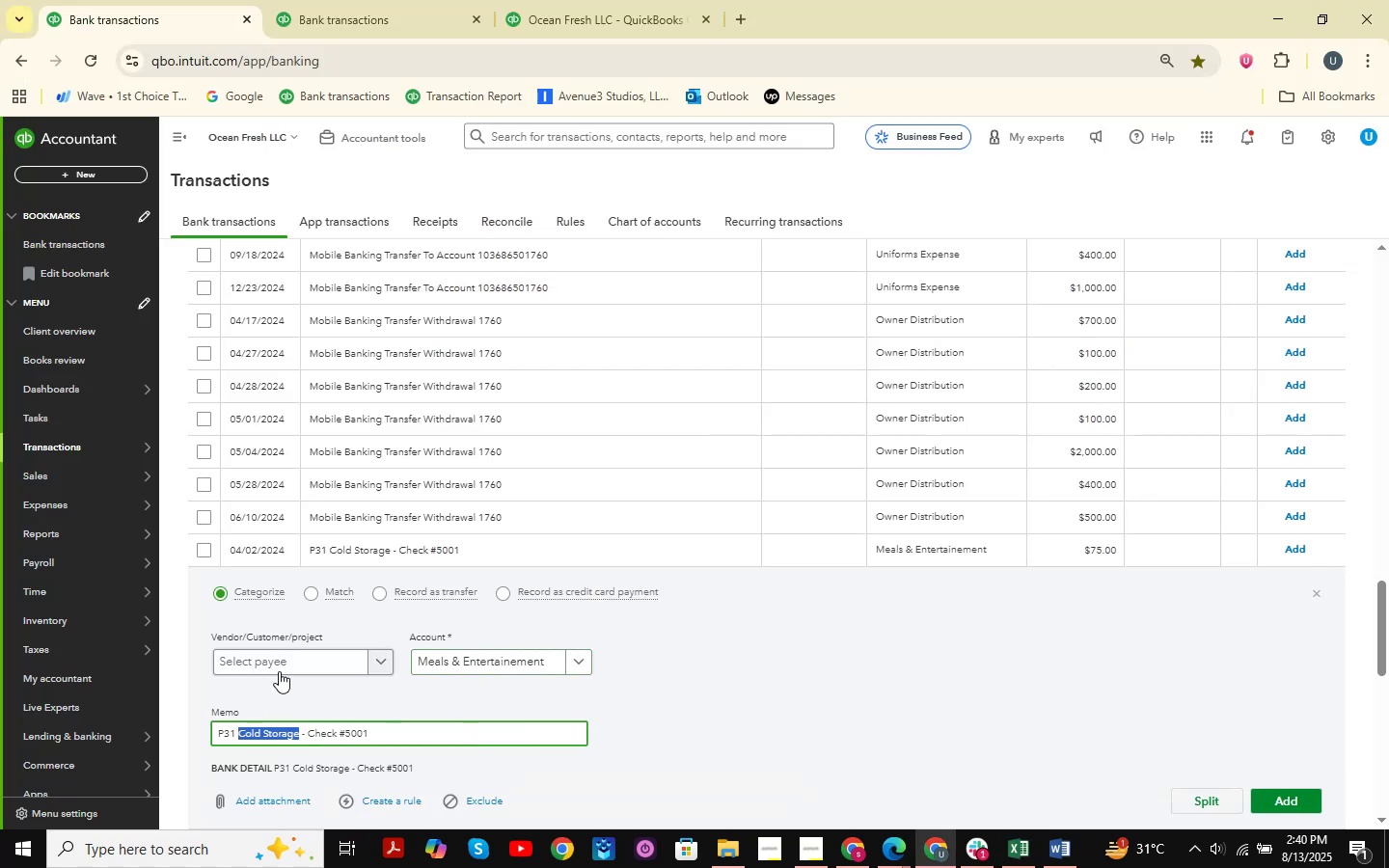 
left_click([285, 667])
 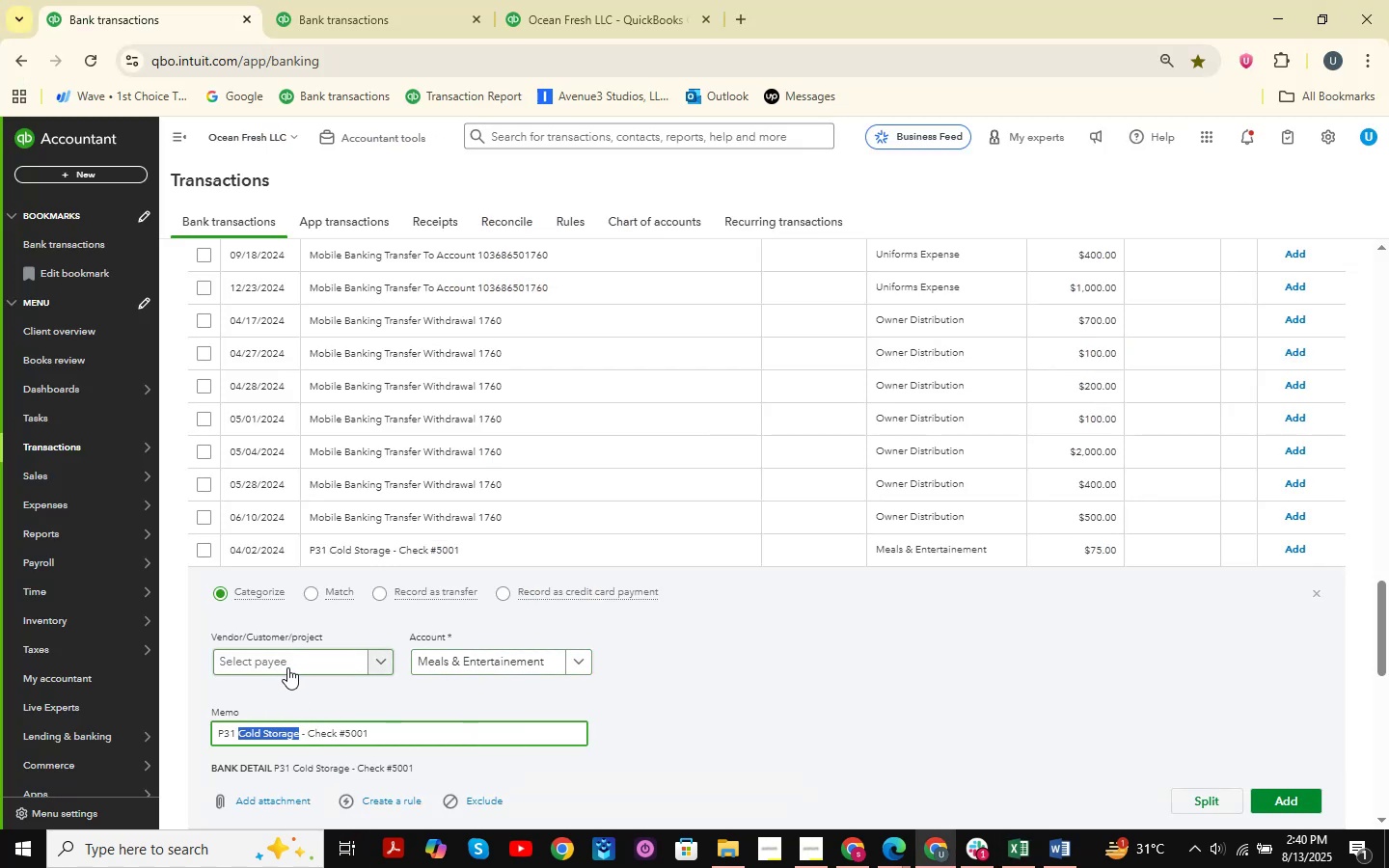 
key(Control+ControlLeft)
 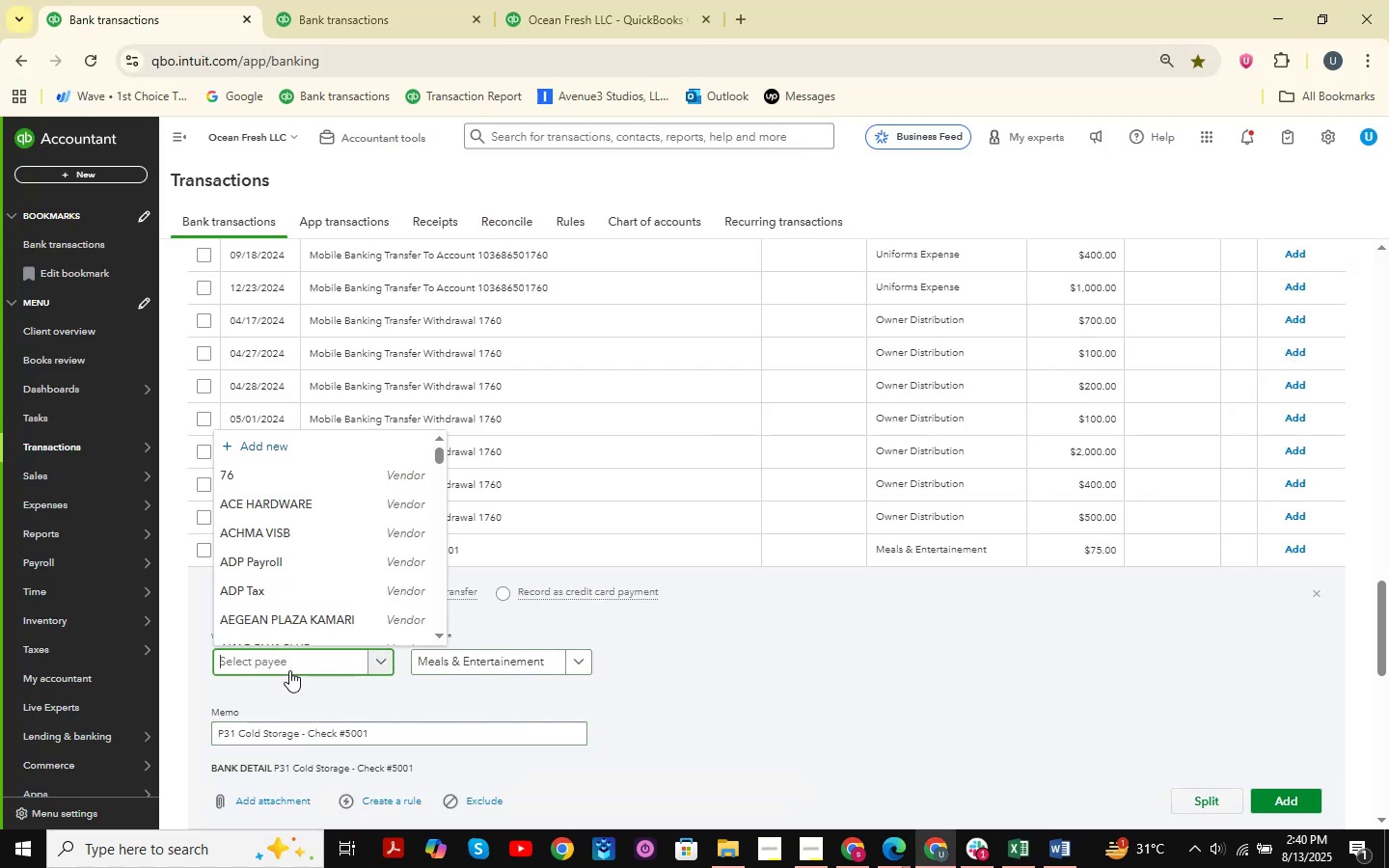 
key(Control+V)
 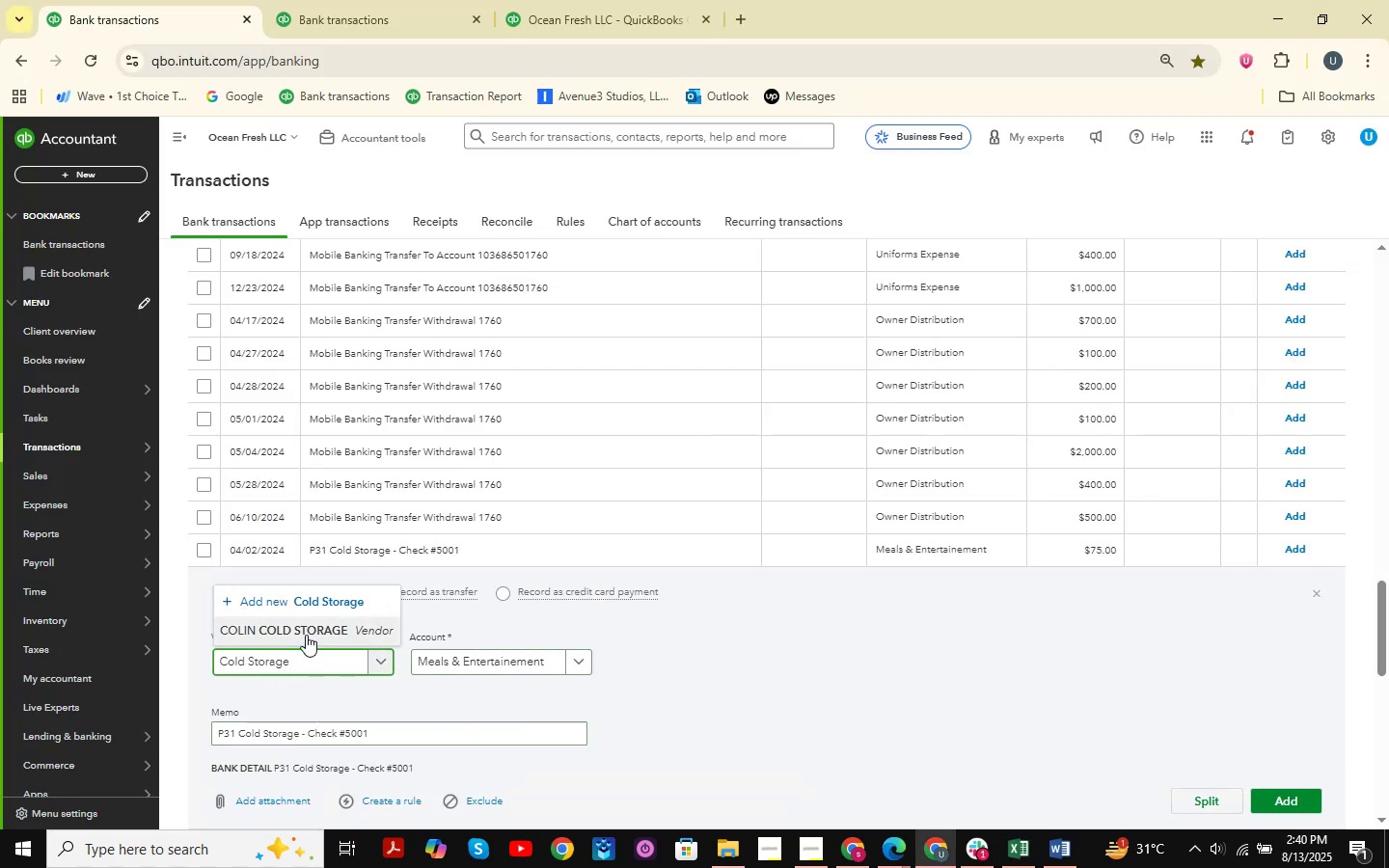 
left_click([306, 635])
 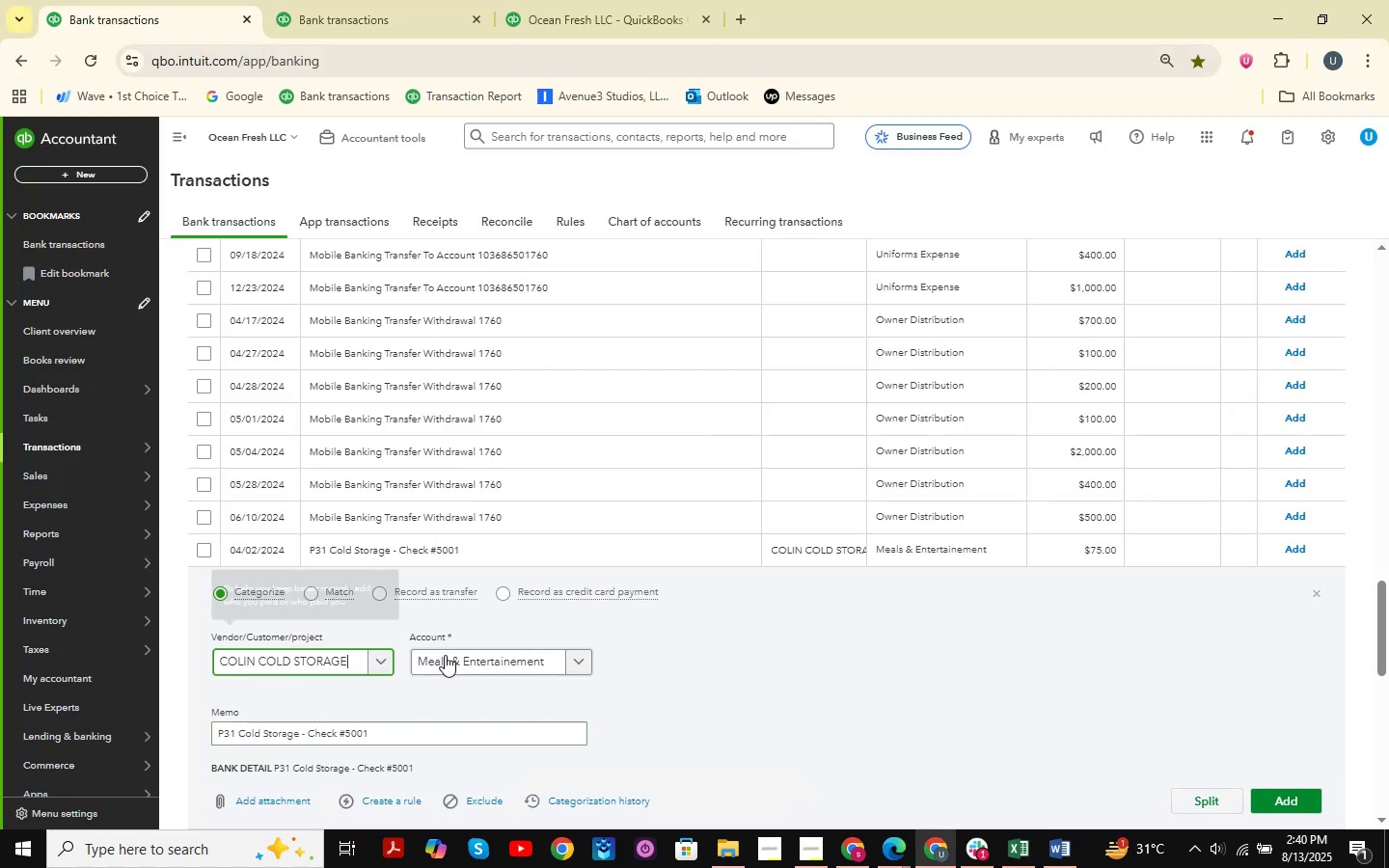 
left_click([460, 657])
 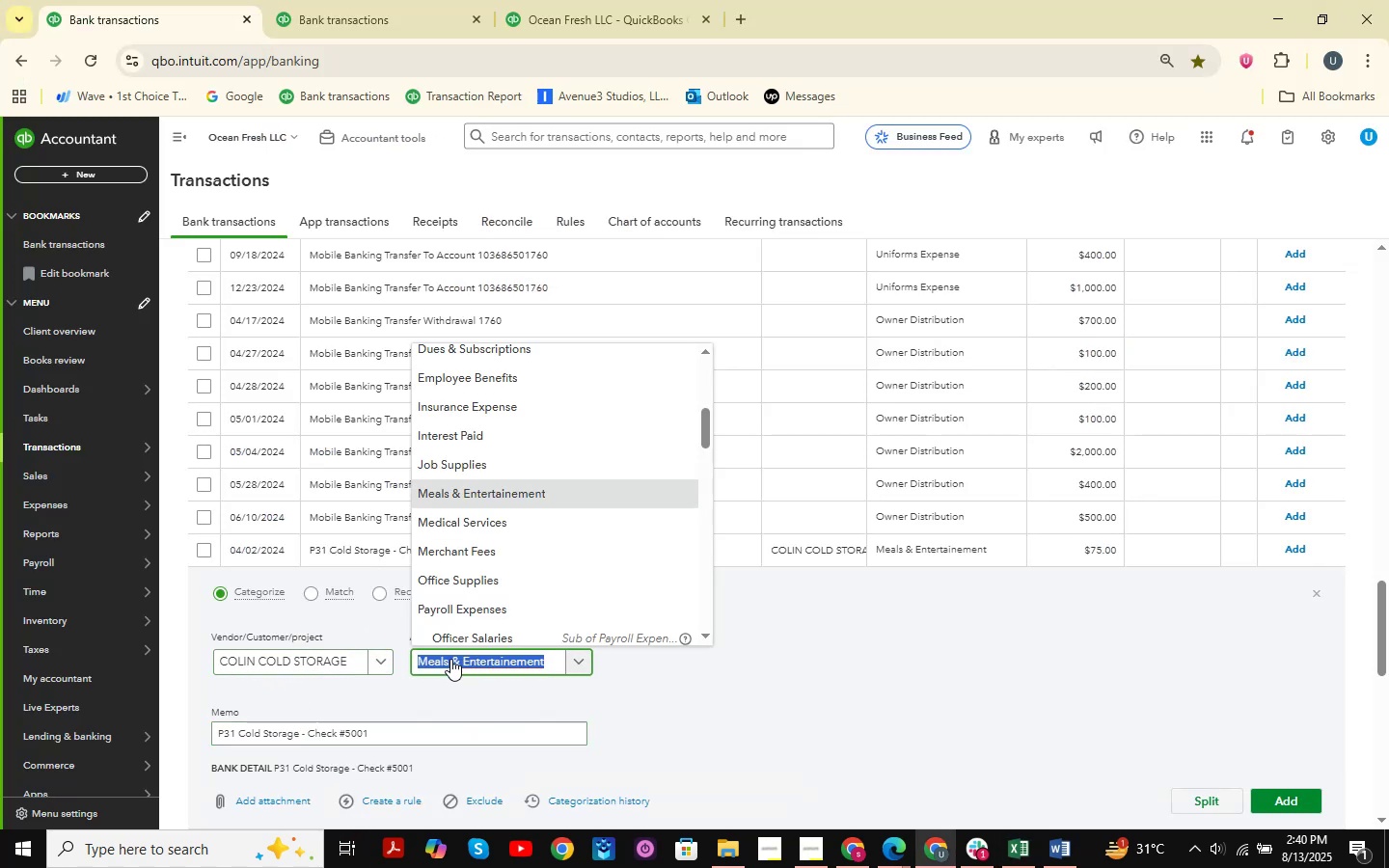 
type(sy=tr=)
key(Backspace)
key(Backspace)
key(Backspace)
key(Backspace)
key(Backspace)
type(torag)
 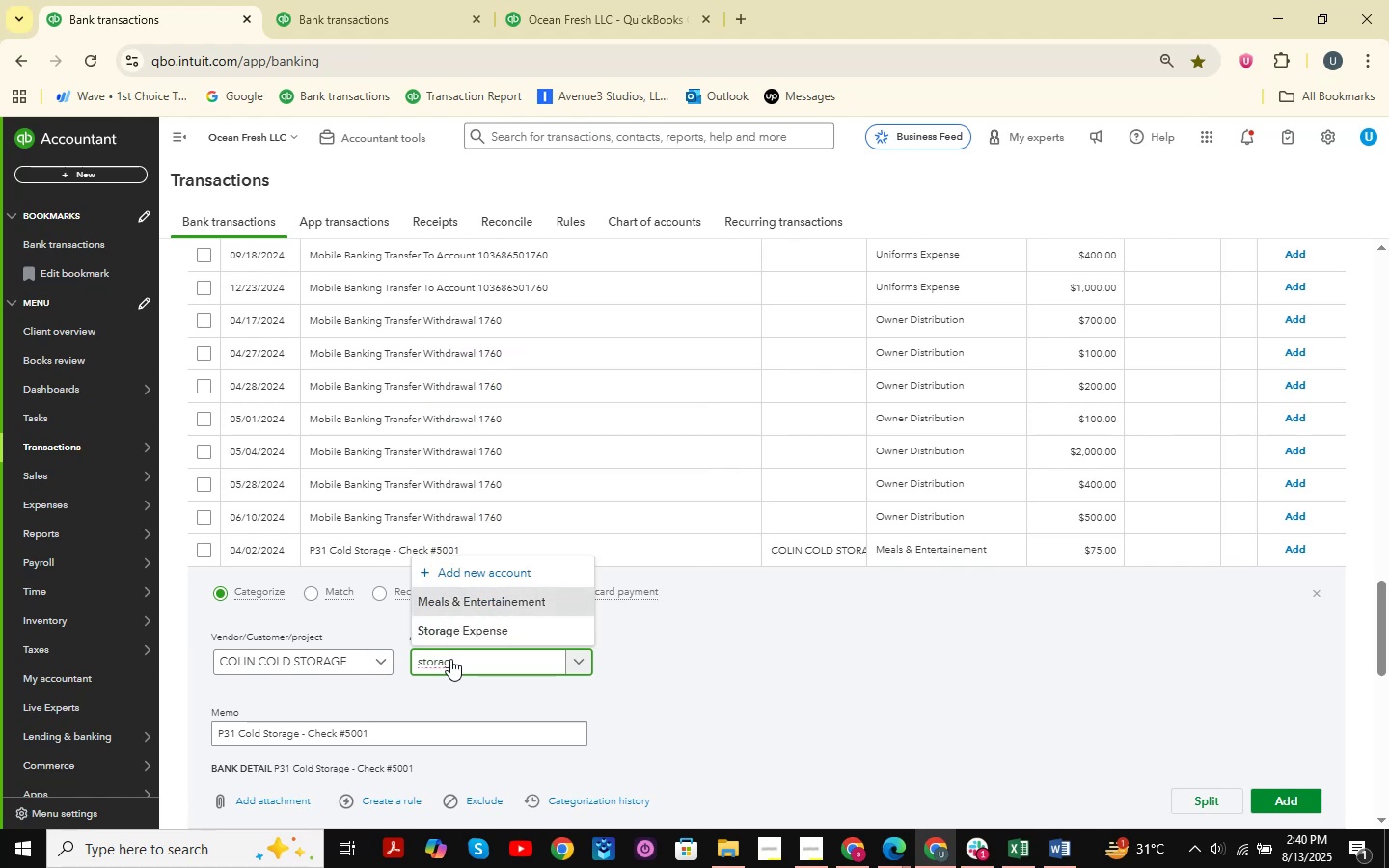 
left_click([472, 639])
 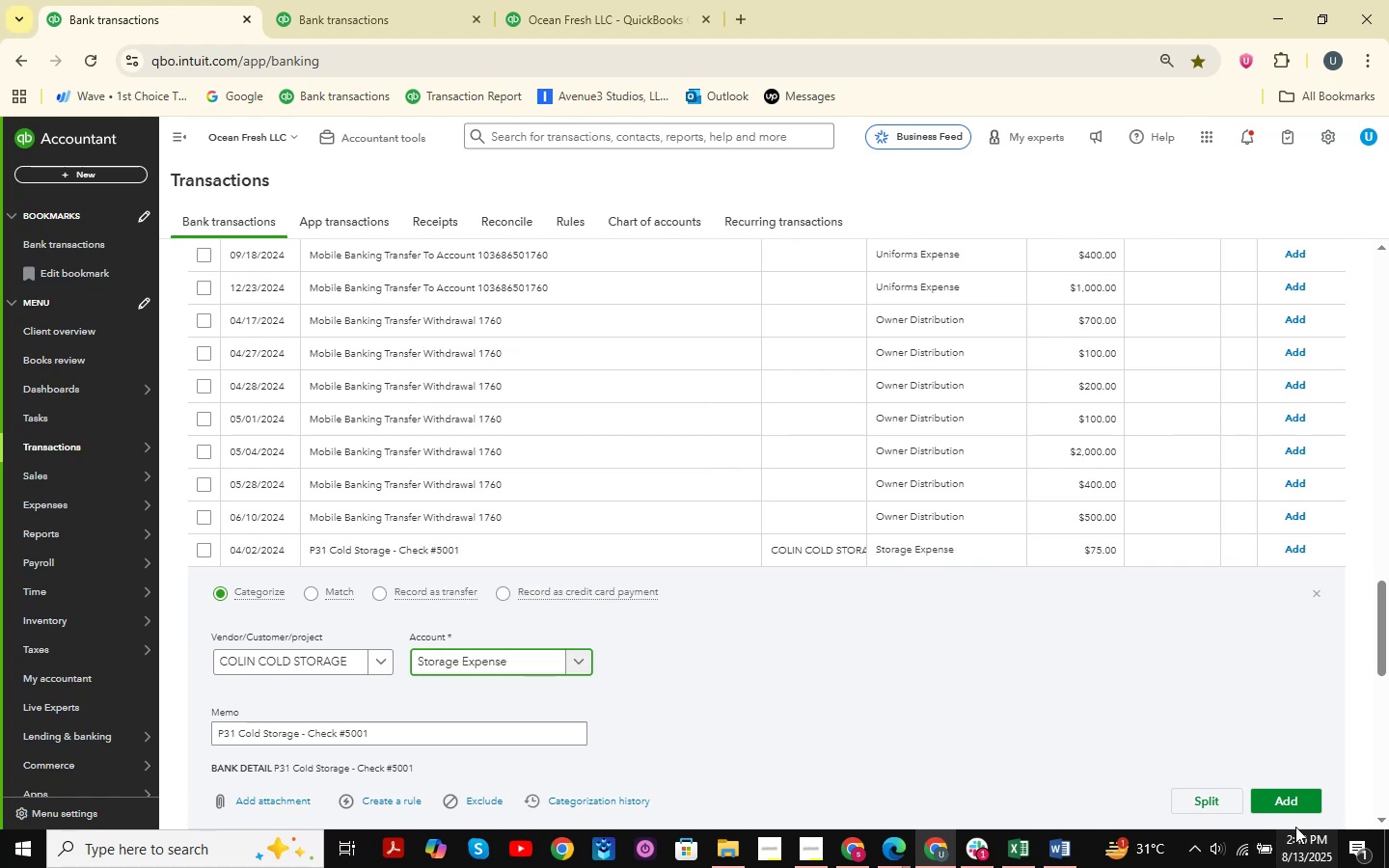 
double_click([1294, 804])
 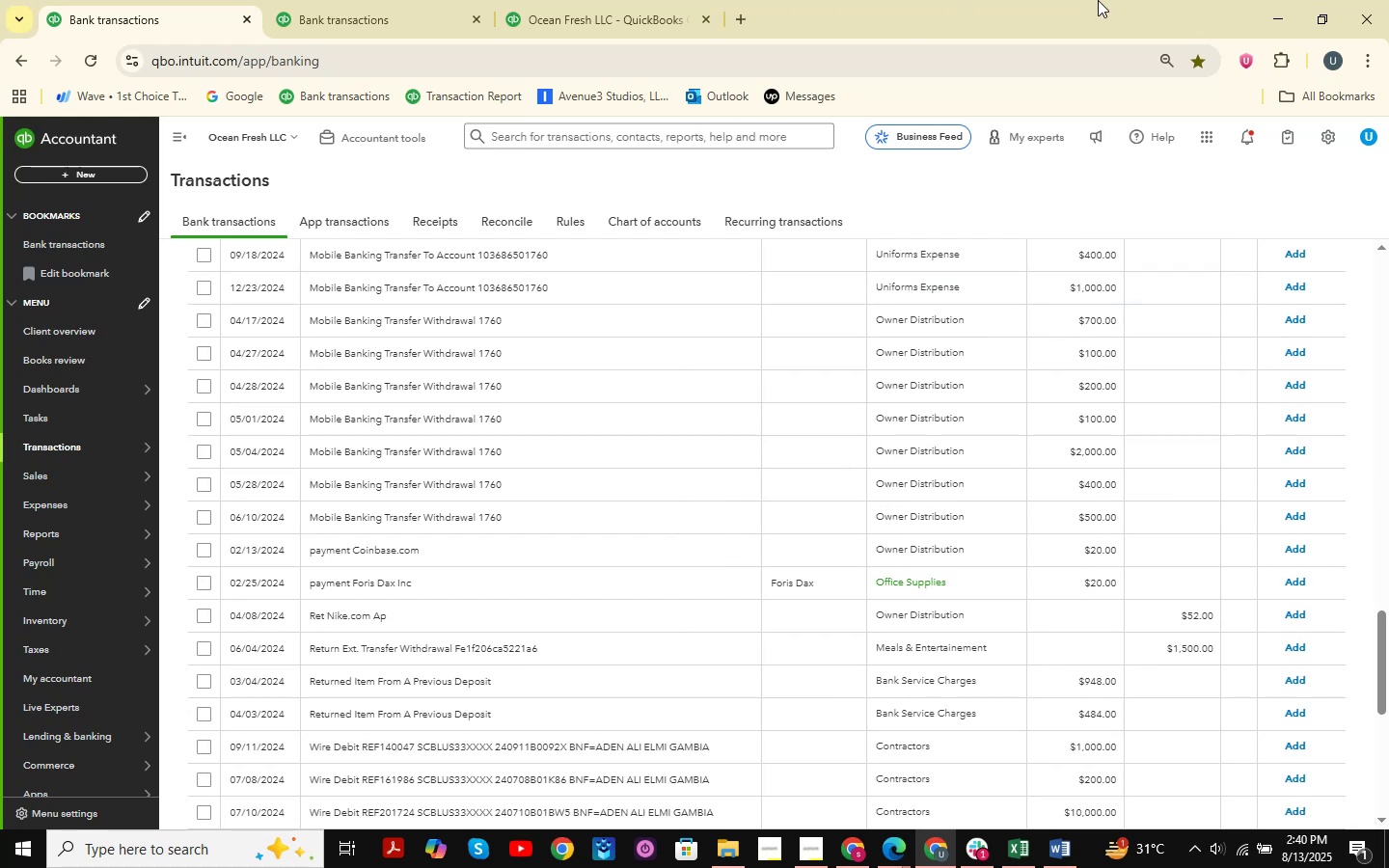 
wait(15.13)
 